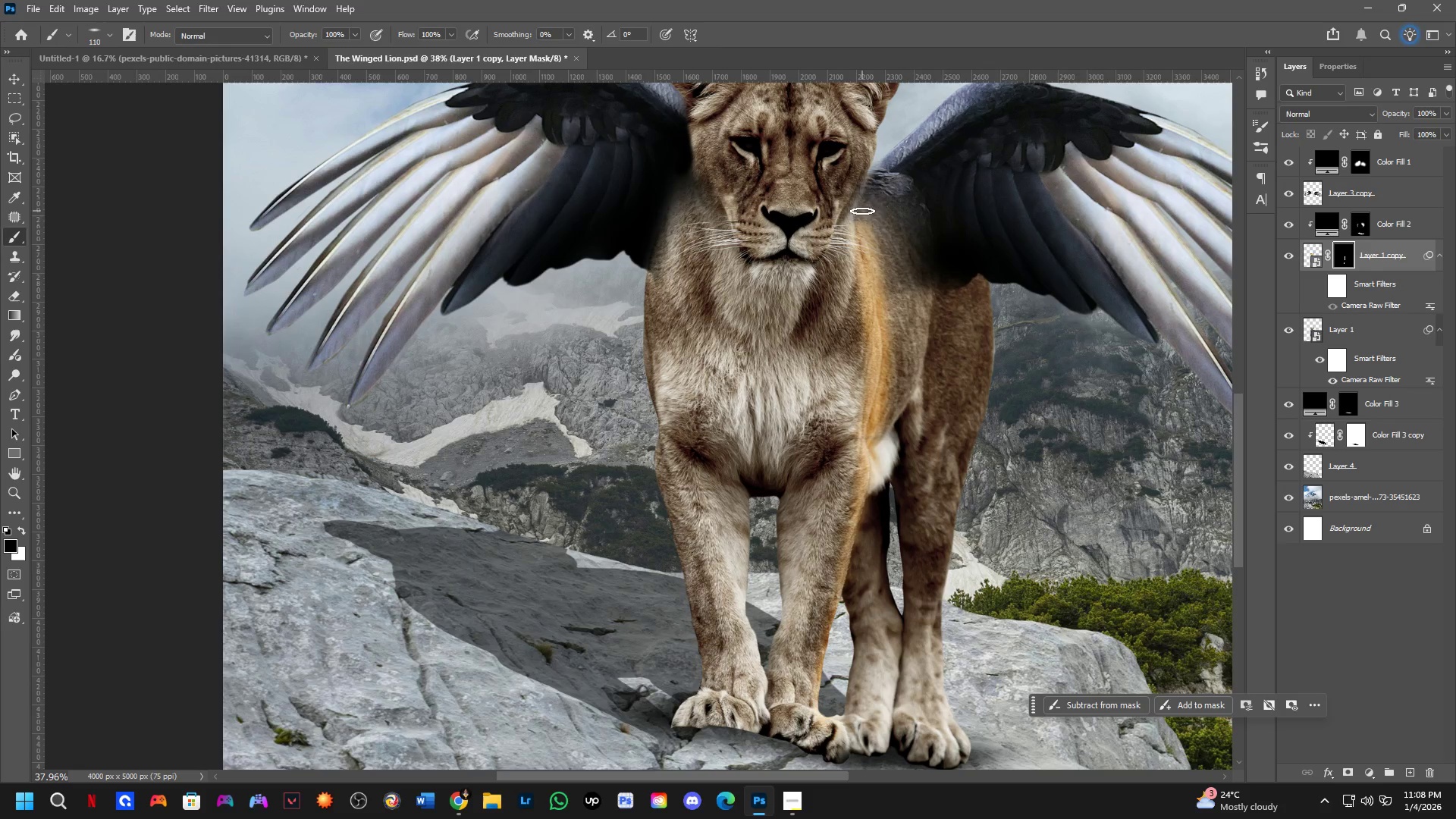 
left_click_drag(start_coordinate=[868, 220], to_coordinate=[887, 480])
 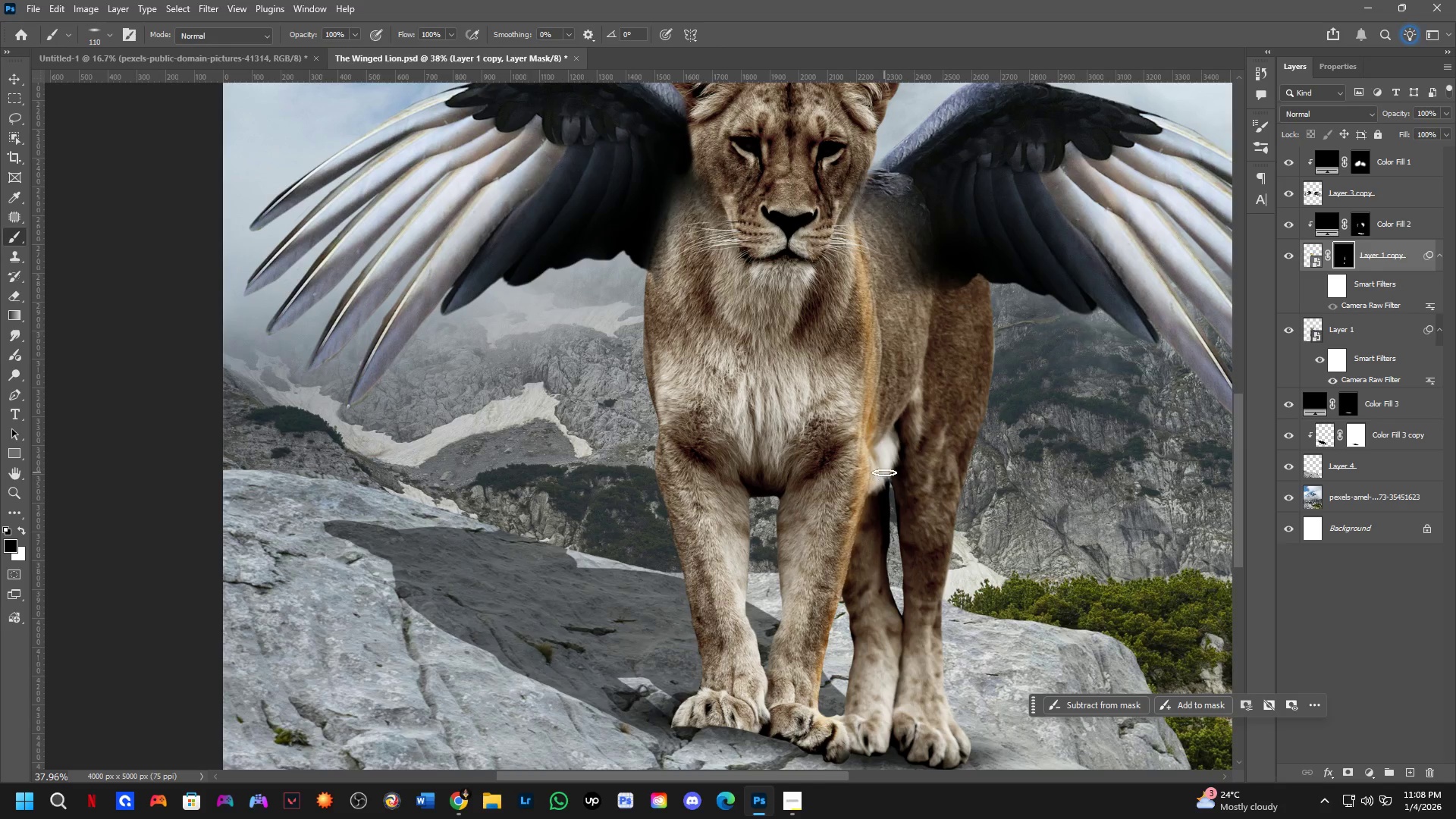 
scroll: coordinate [883, 472], scroll_direction: down, amount: 5.0
 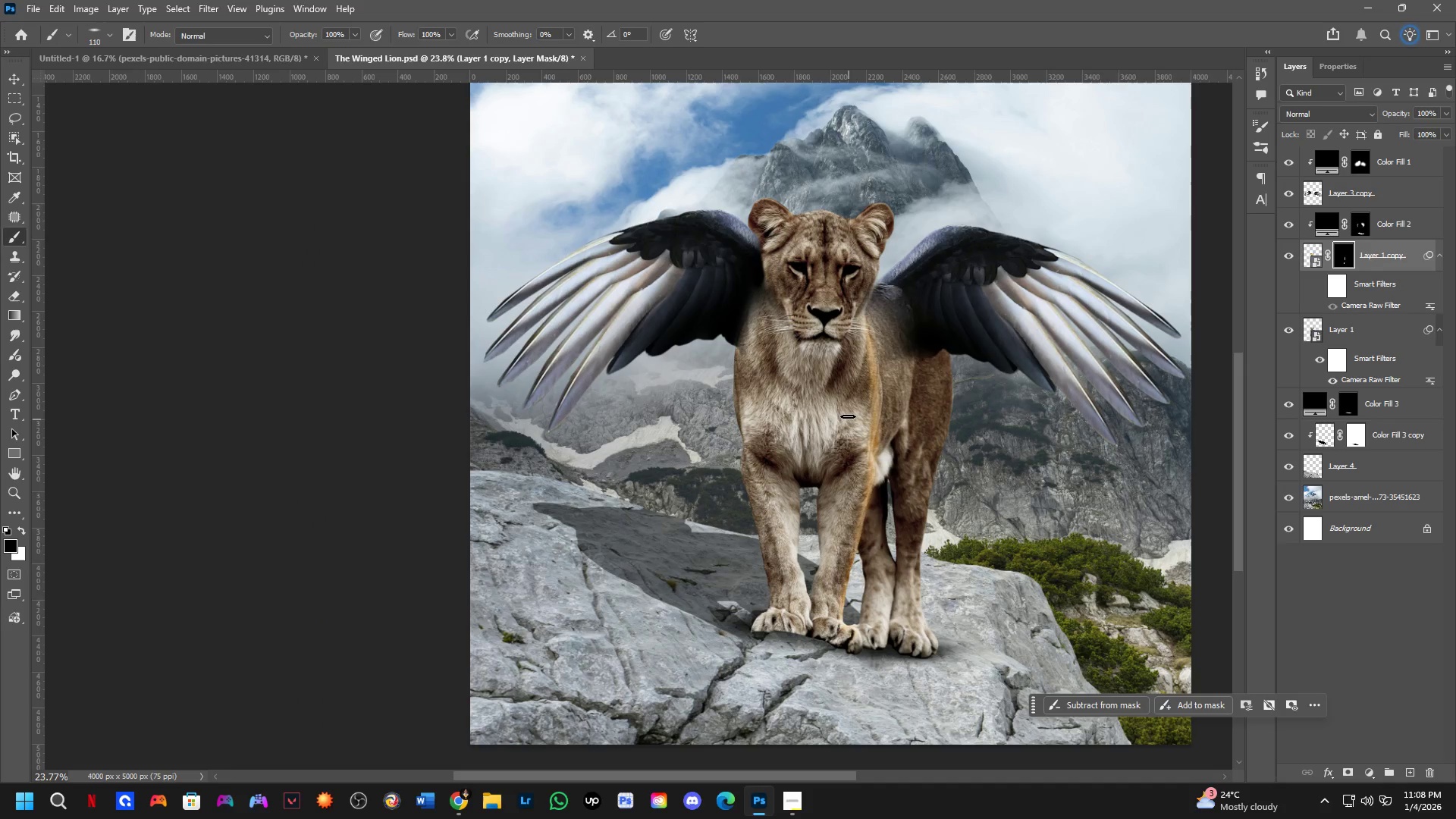 
hold_key(key=AltLeft, duration=0.34)
 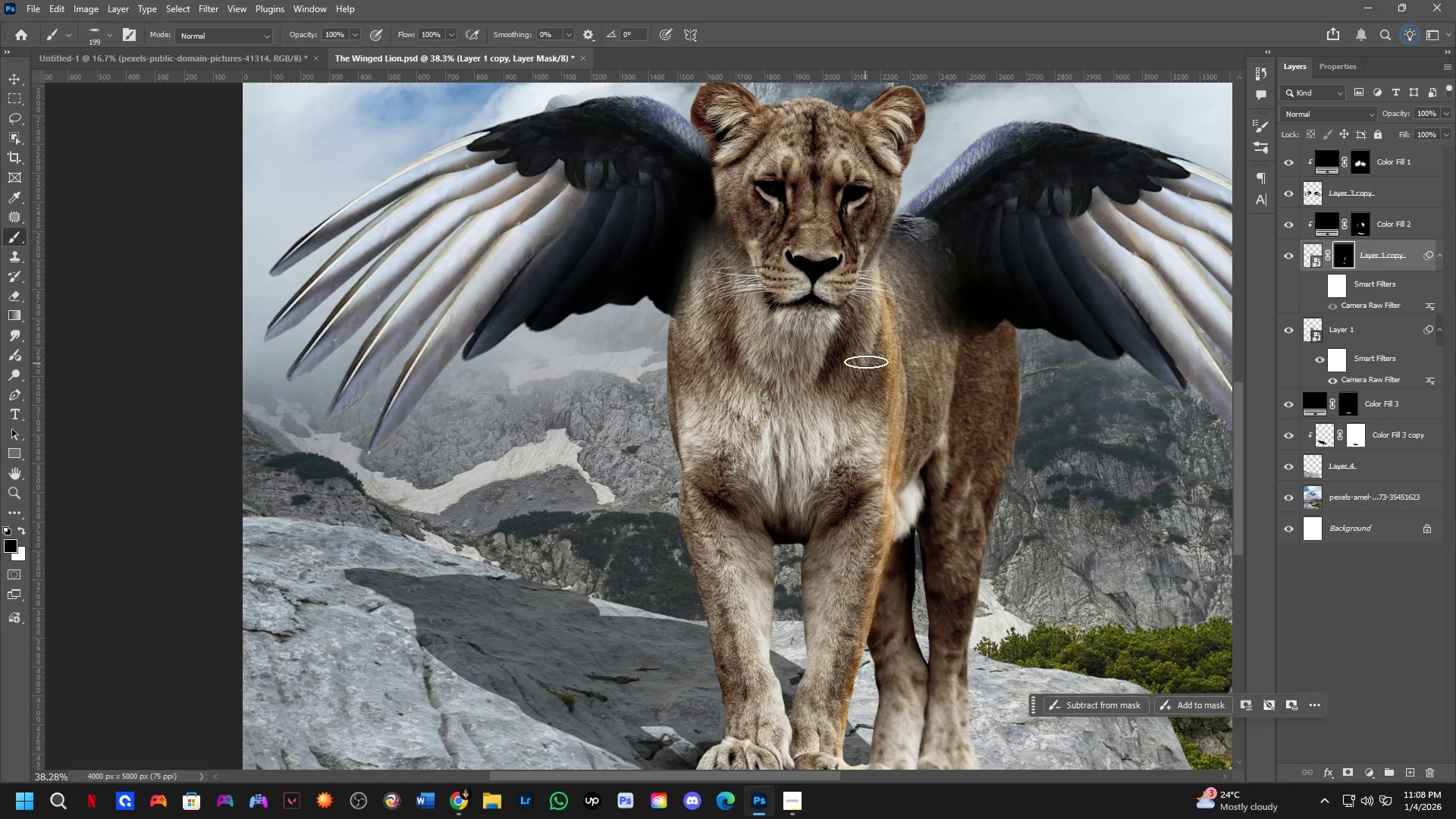 
scroll: coordinate [843, 395], scroll_direction: up, amount: 5.0
 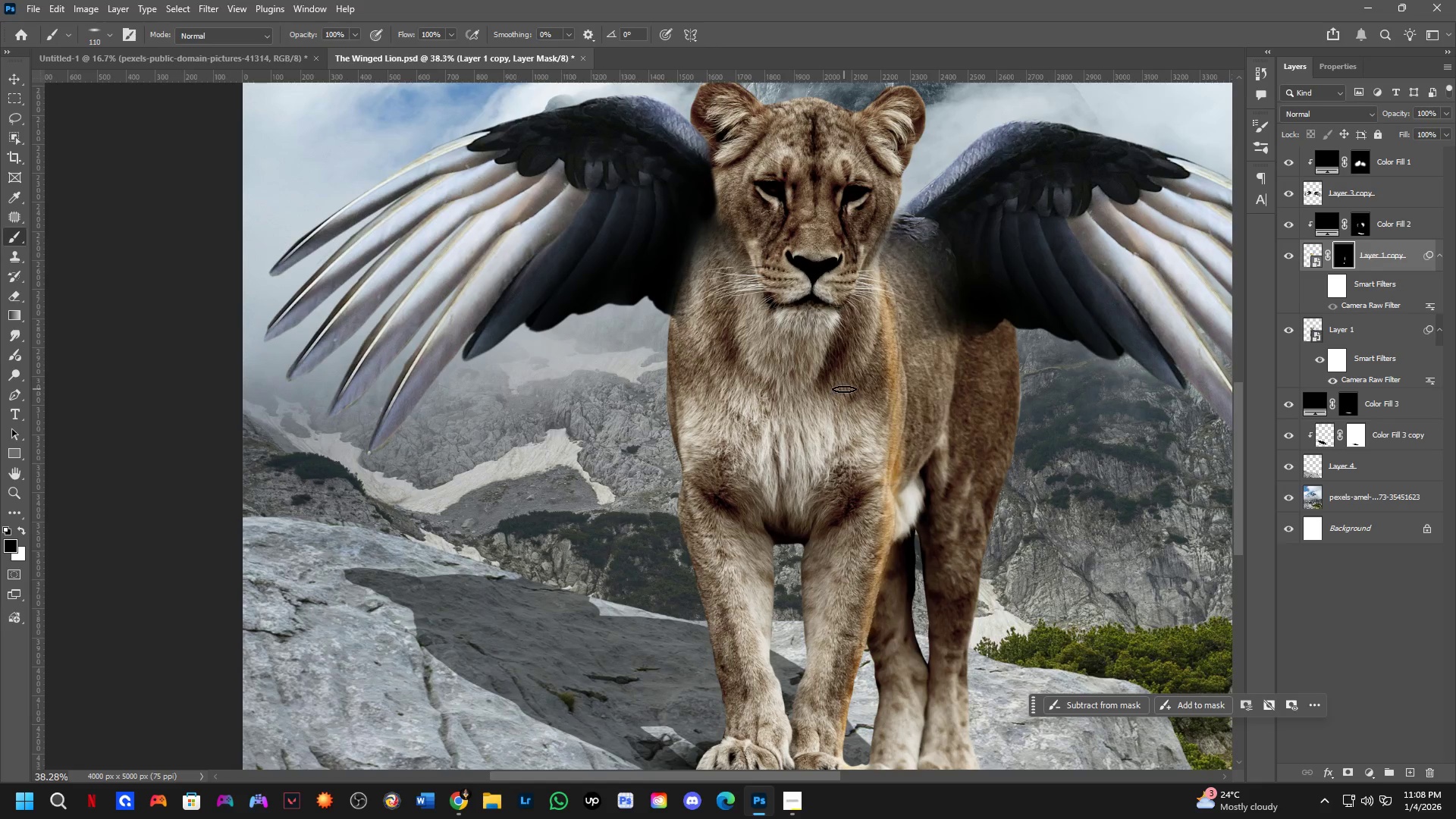 
hold_key(key=AltLeft, duration=0.33)
 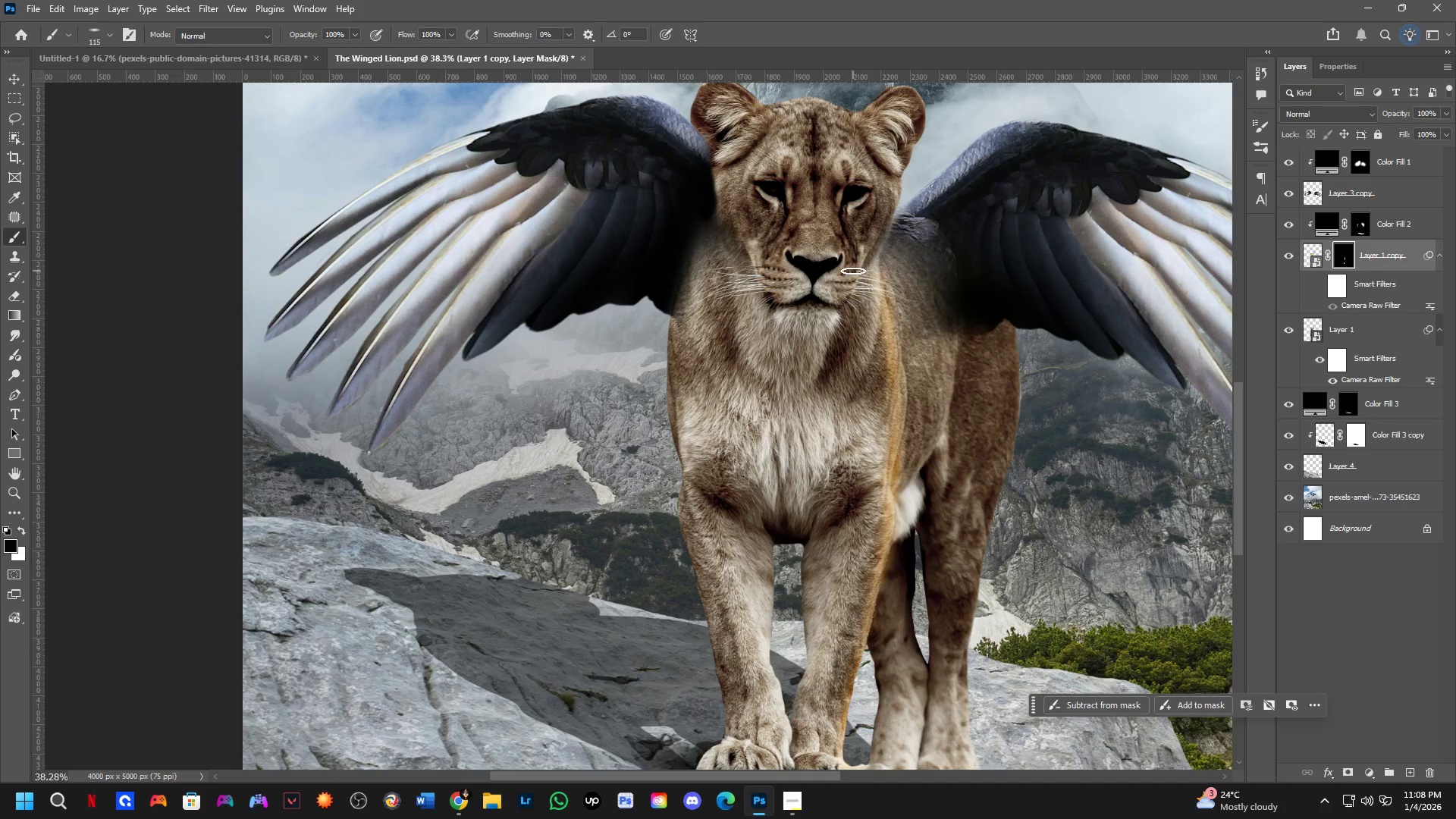 
type(xx)
 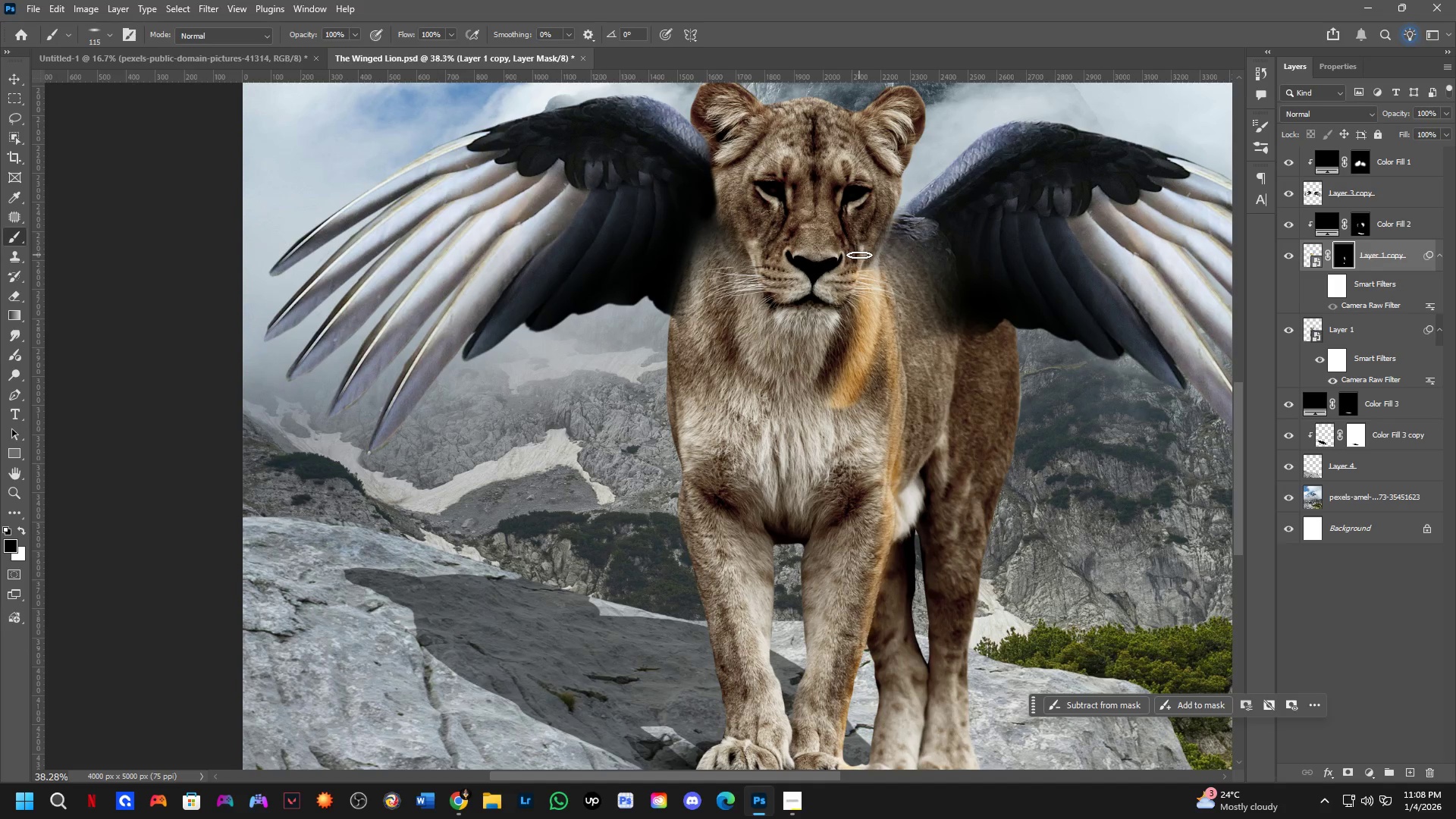 
left_click_drag(start_coordinate=[865, 271], to_coordinate=[838, 406])
 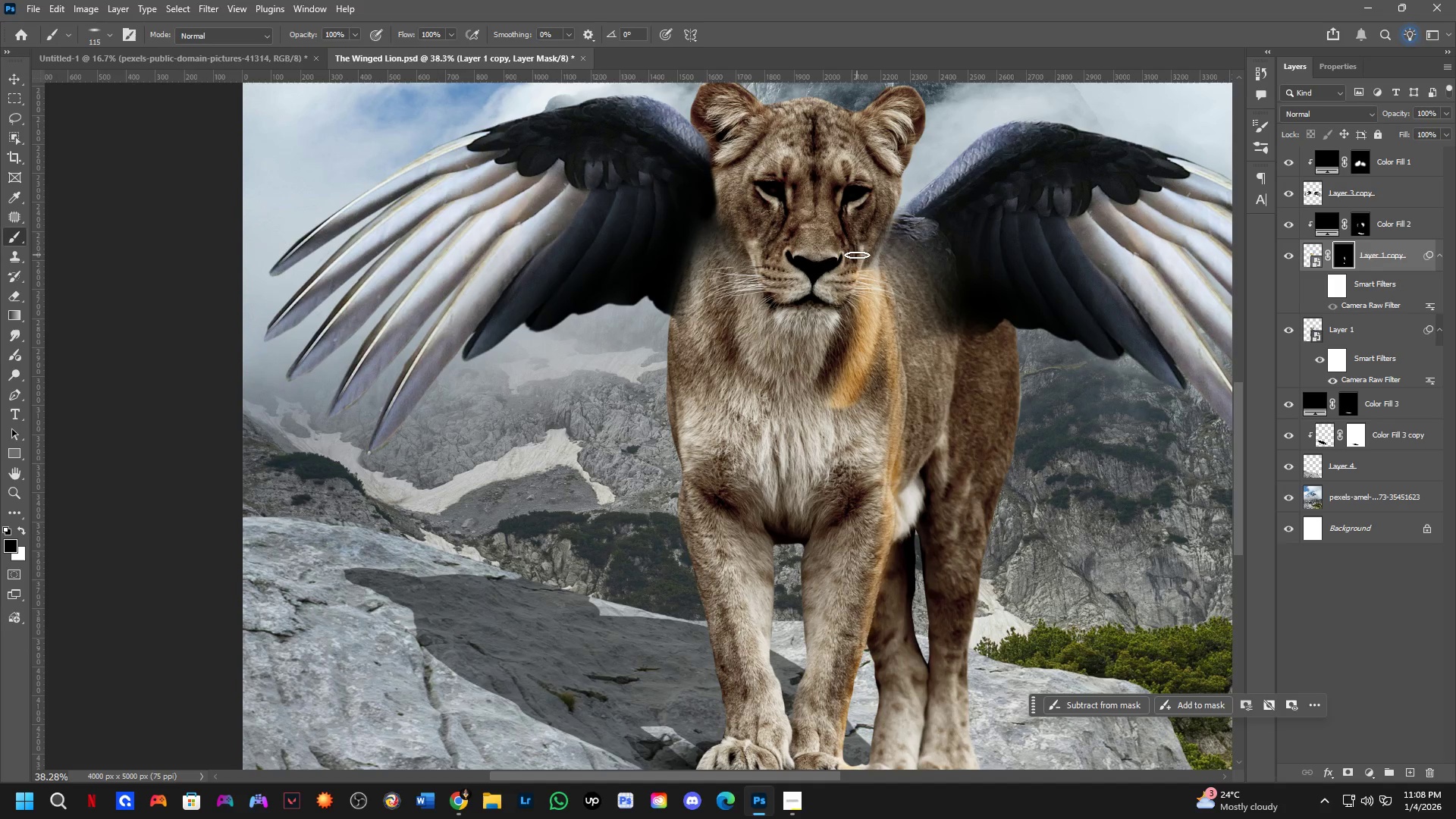 
left_click_drag(start_coordinate=[860, 255], to_coordinate=[822, 425])
 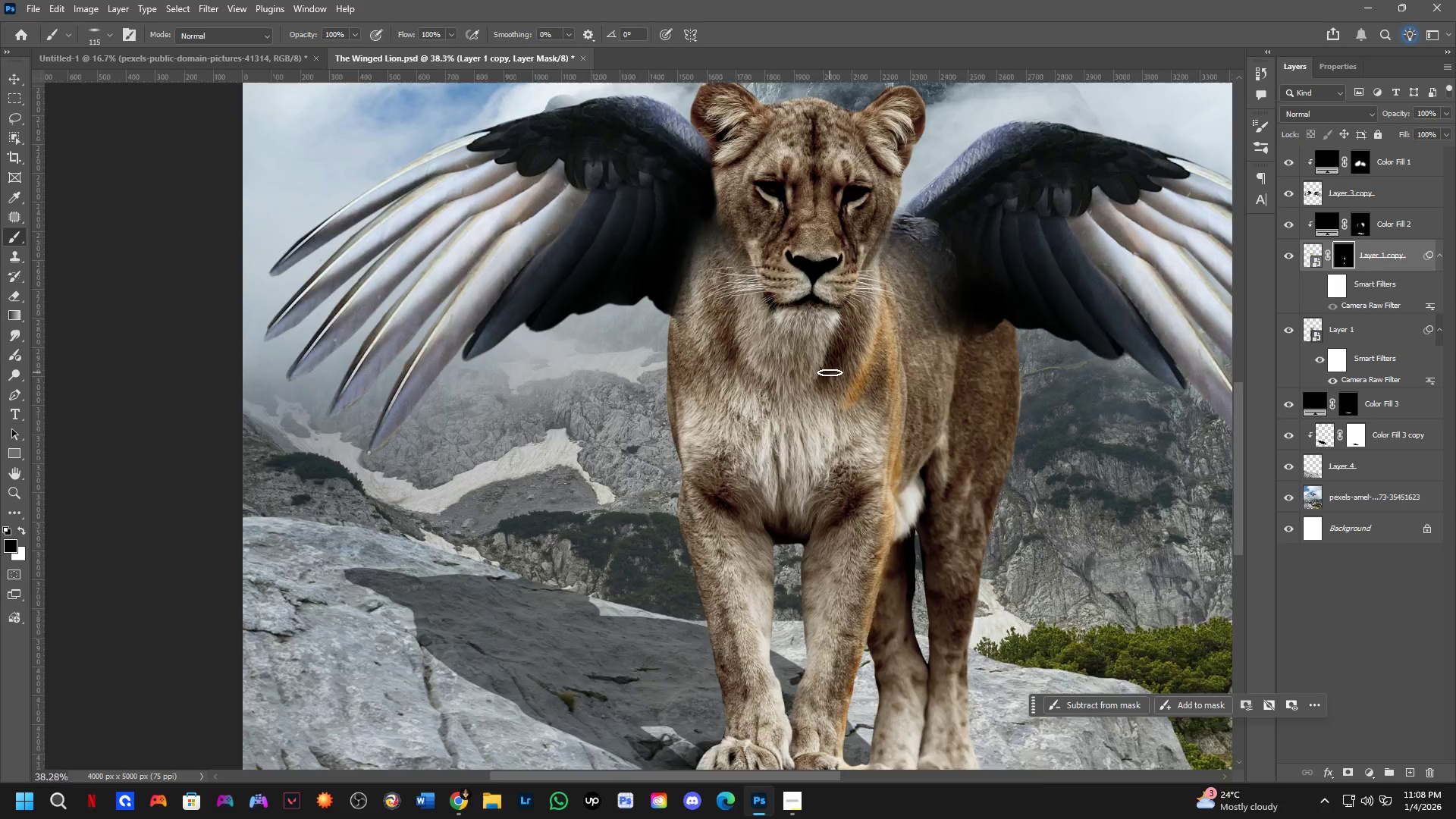 
scroll: coordinate [853, 356], scroll_direction: none, amount: 0.0
 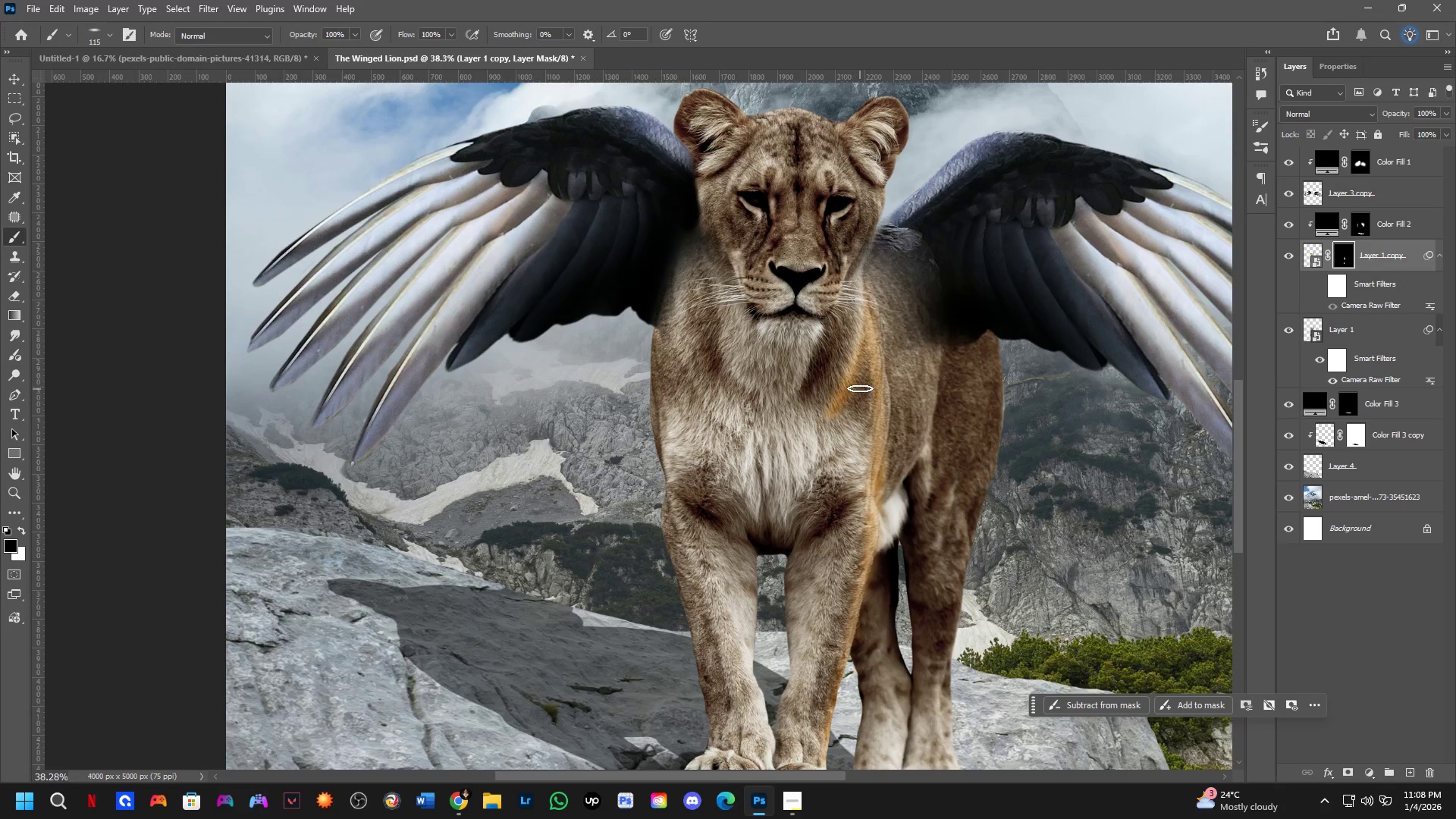 
left_click_drag(start_coordinate=[861, 383], to_coordinate=[819, 457])
 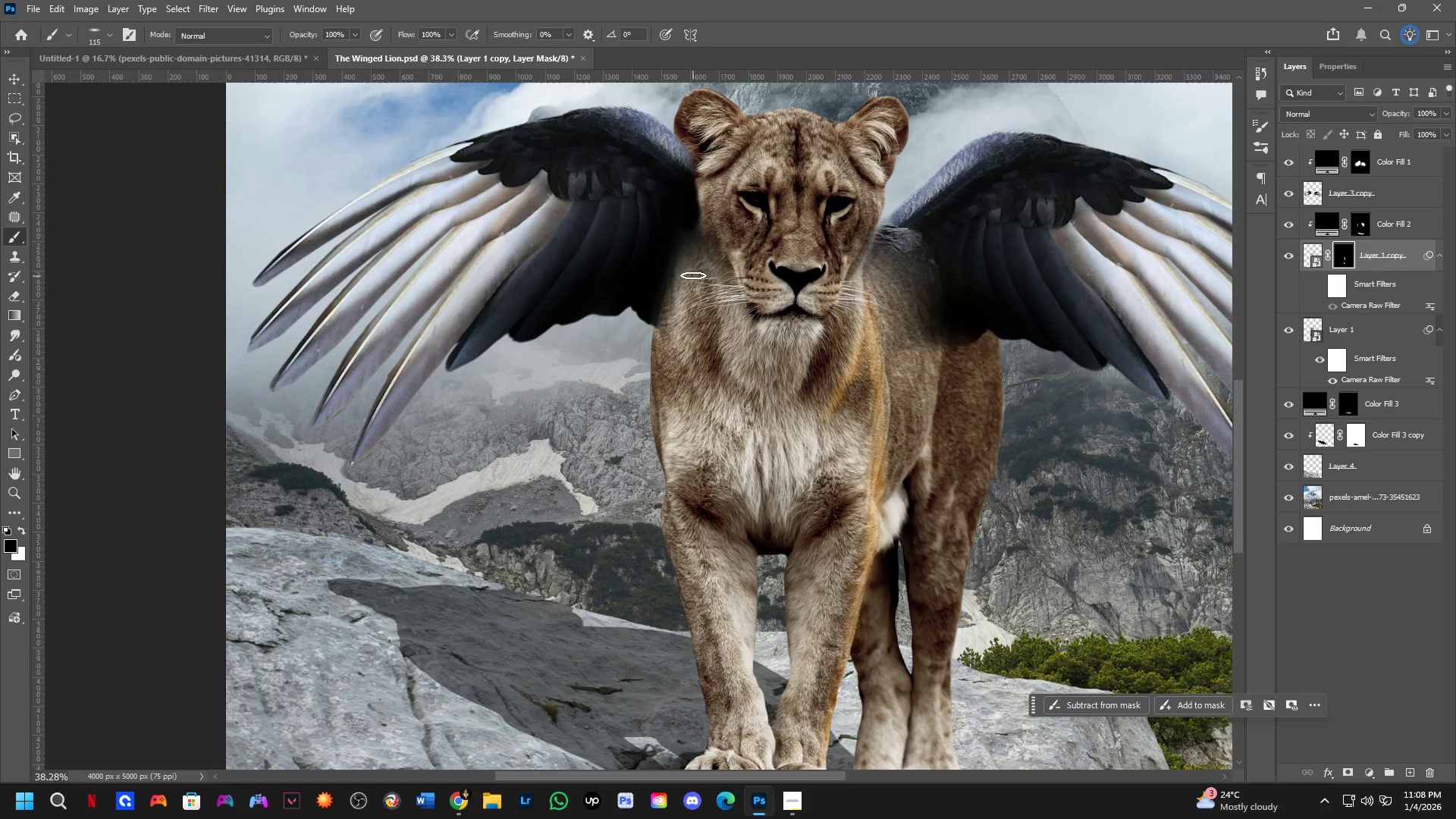 
key(X)
 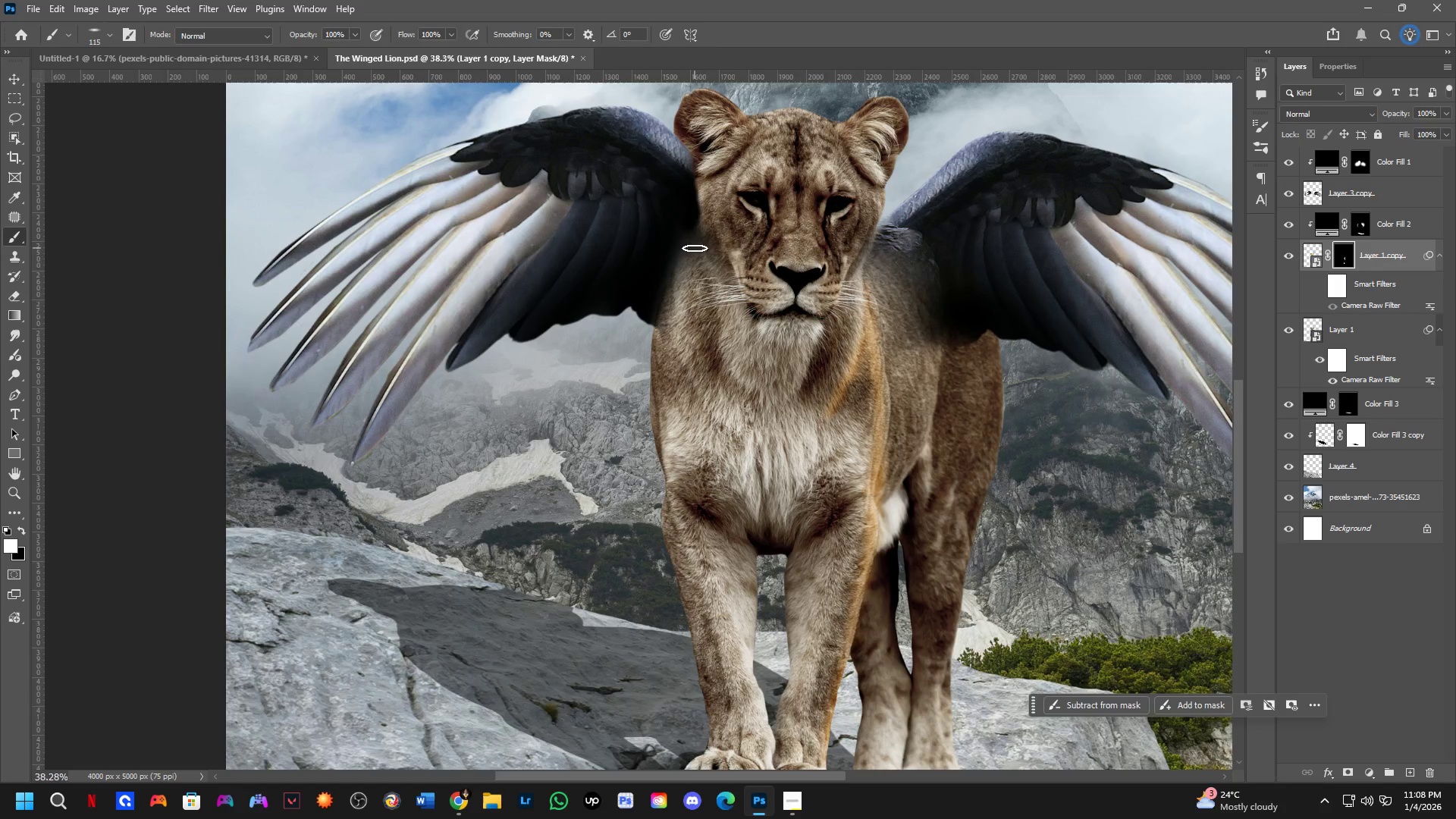 
left_click_drag(start_coordinate=[695, 249], to_coordinate=[733, 435])
 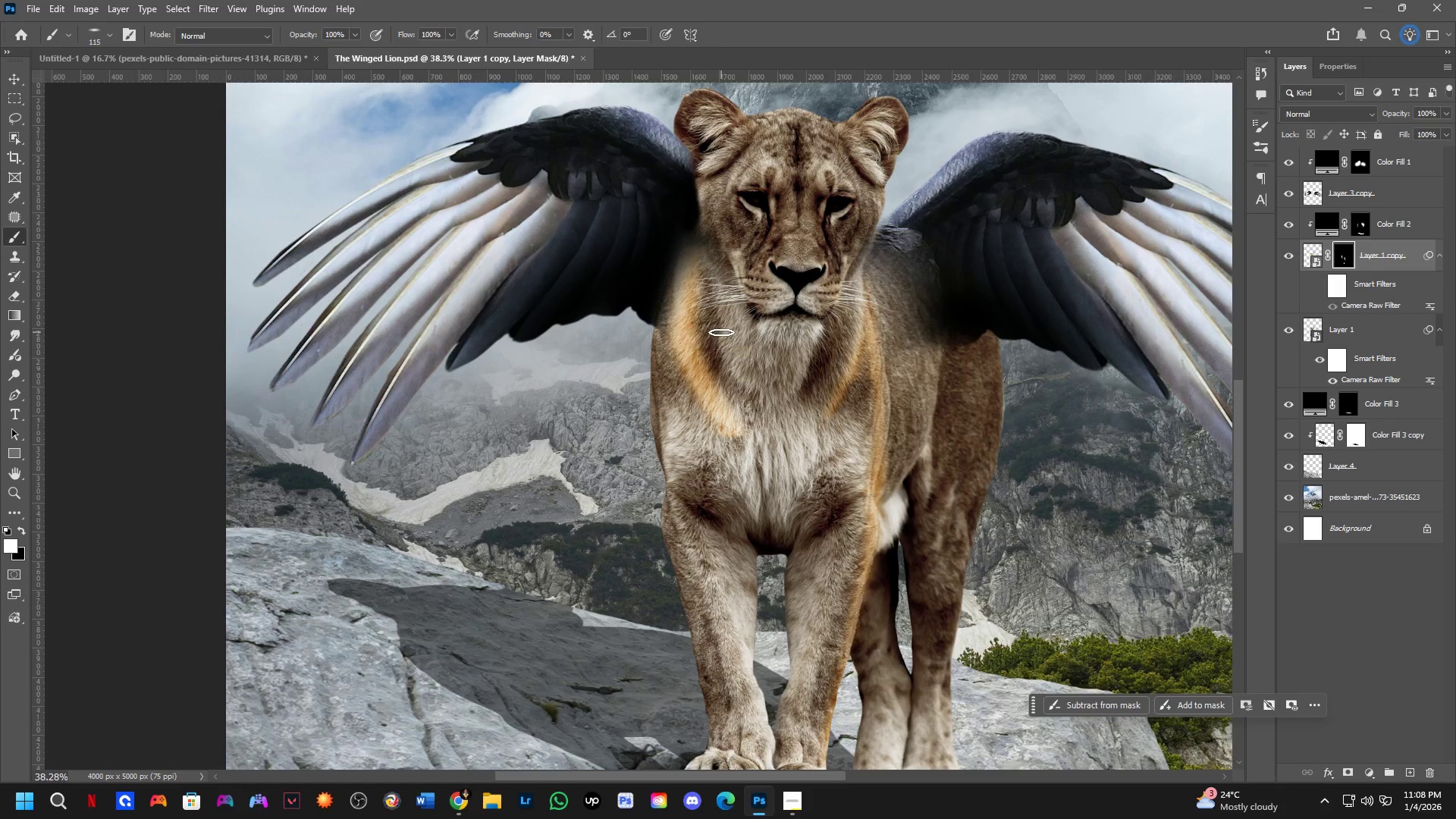 
key(Alt+AltLeft)
 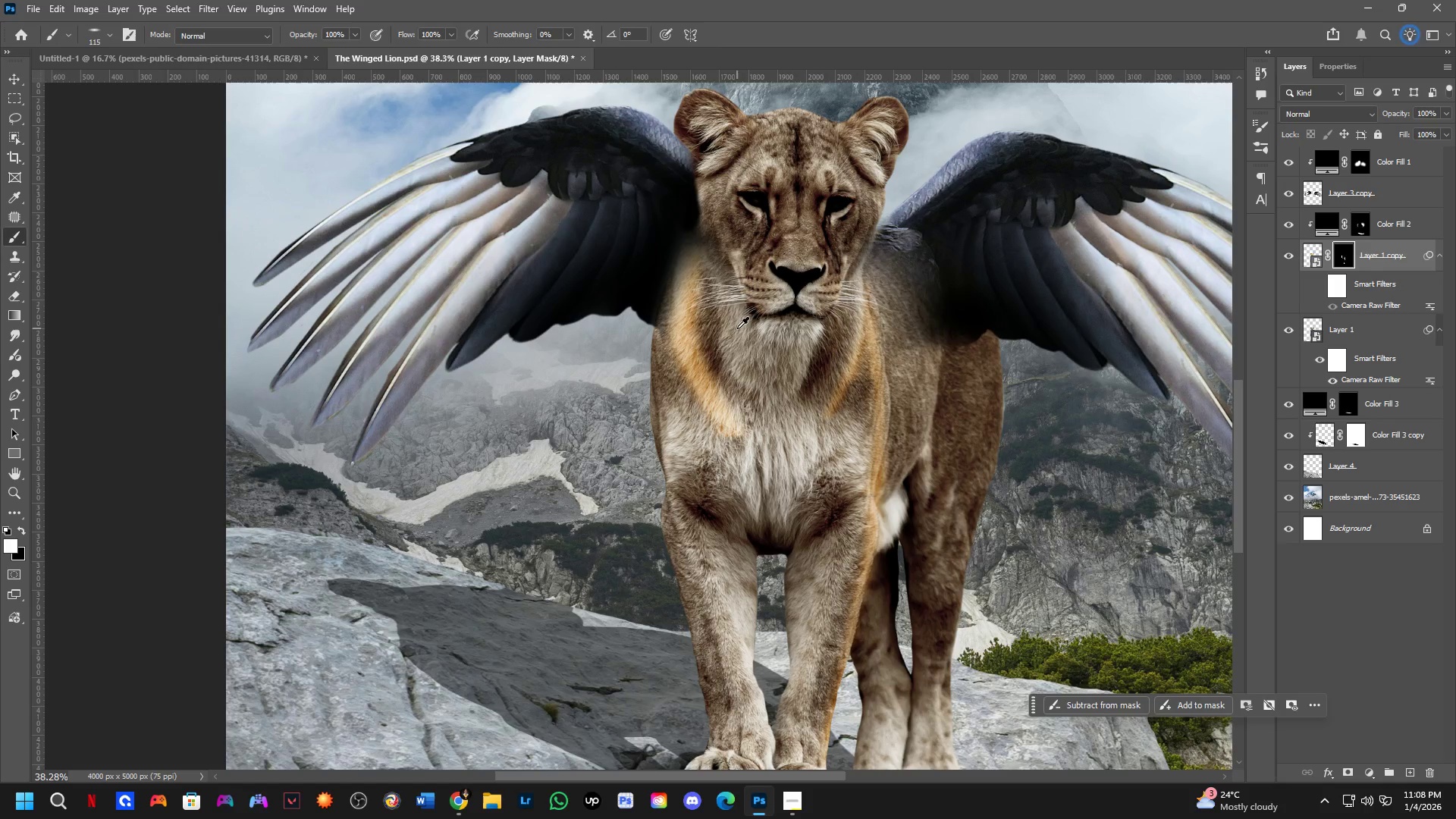 
key(X)
 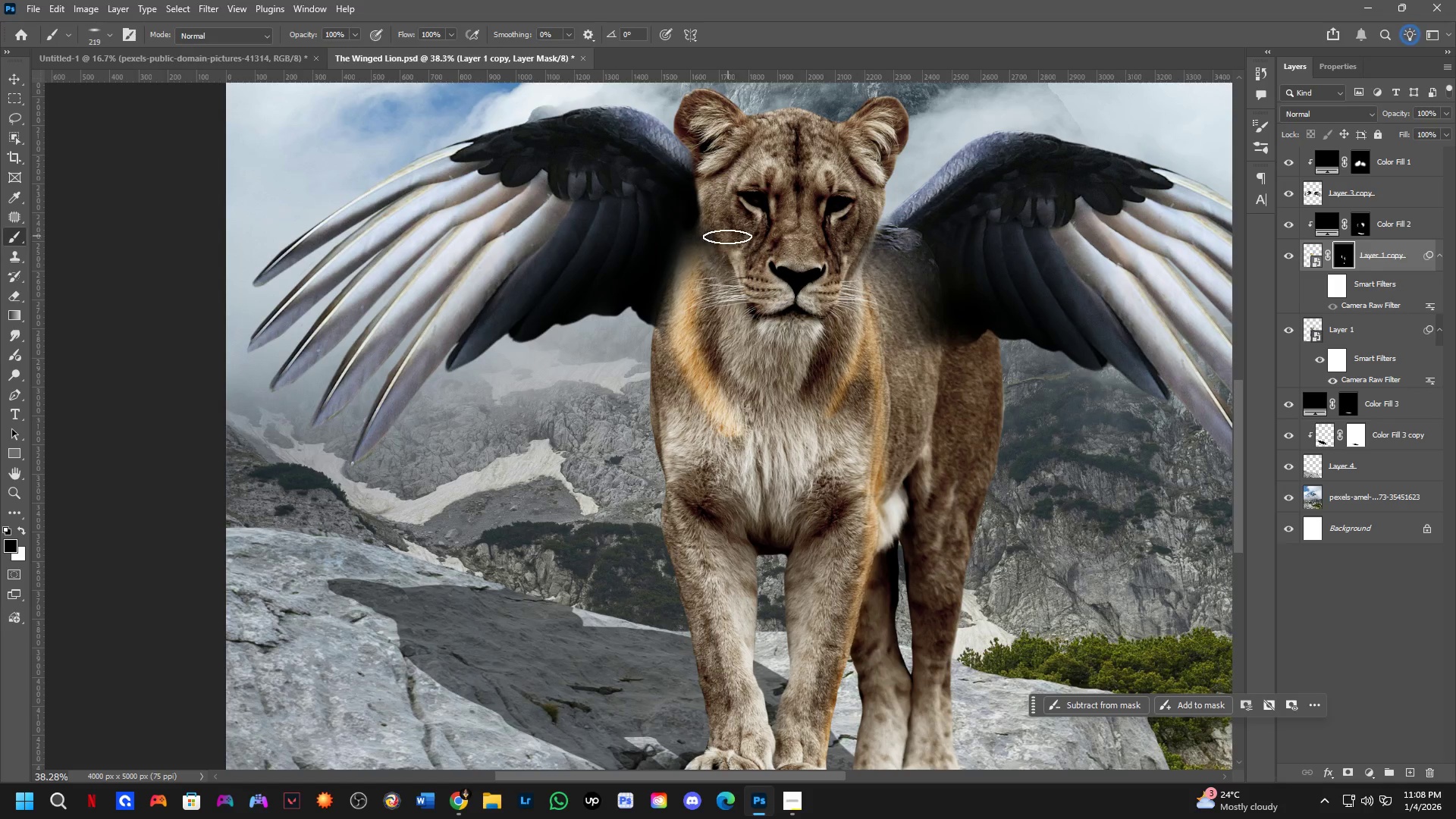 
left_click_drag(start_coordinate=[727, 237], to_coordinate=[747, 437])
 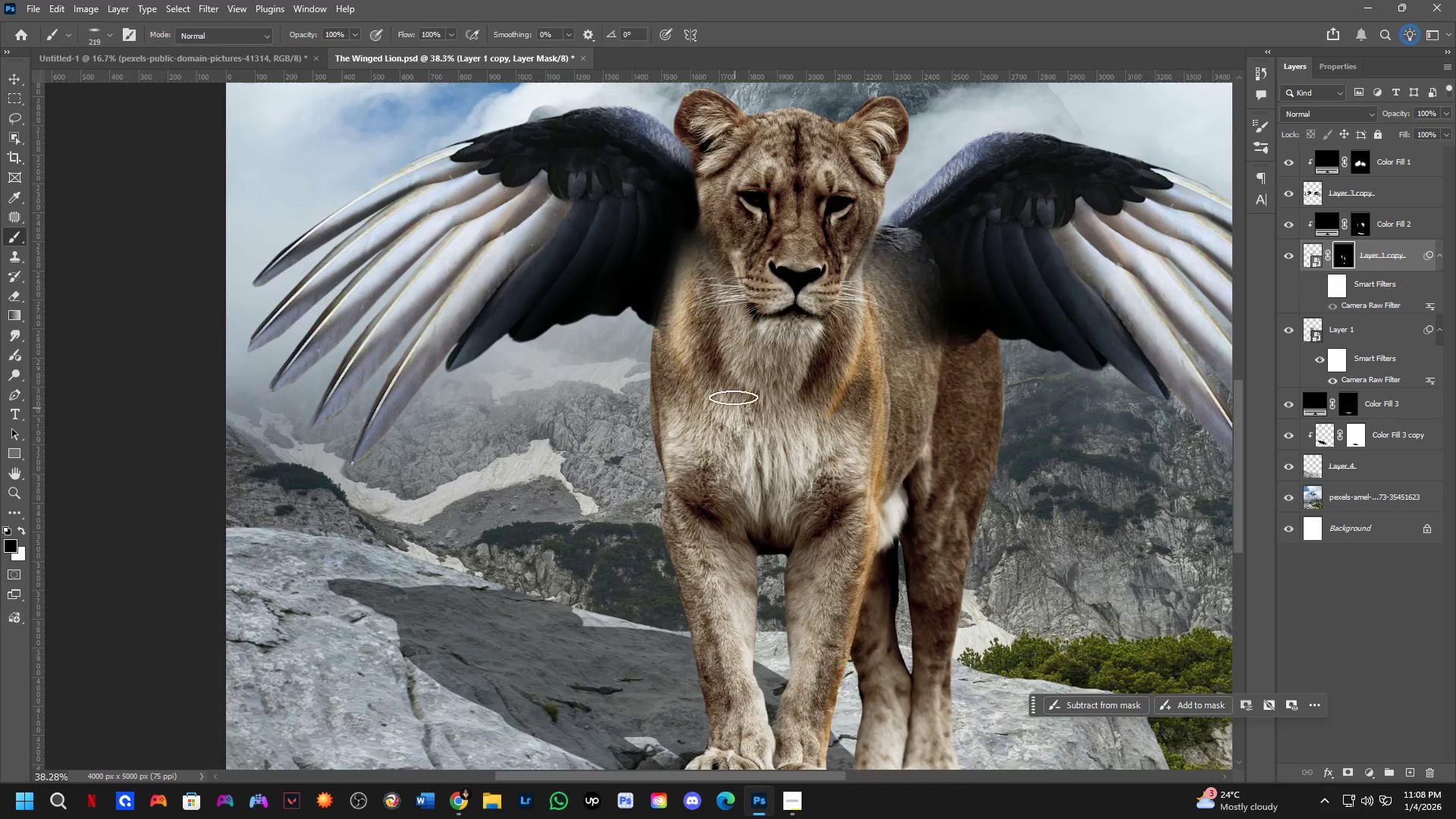 
scroll: coordinate [728, 374], scroll_direction: down, amount: 5.0
 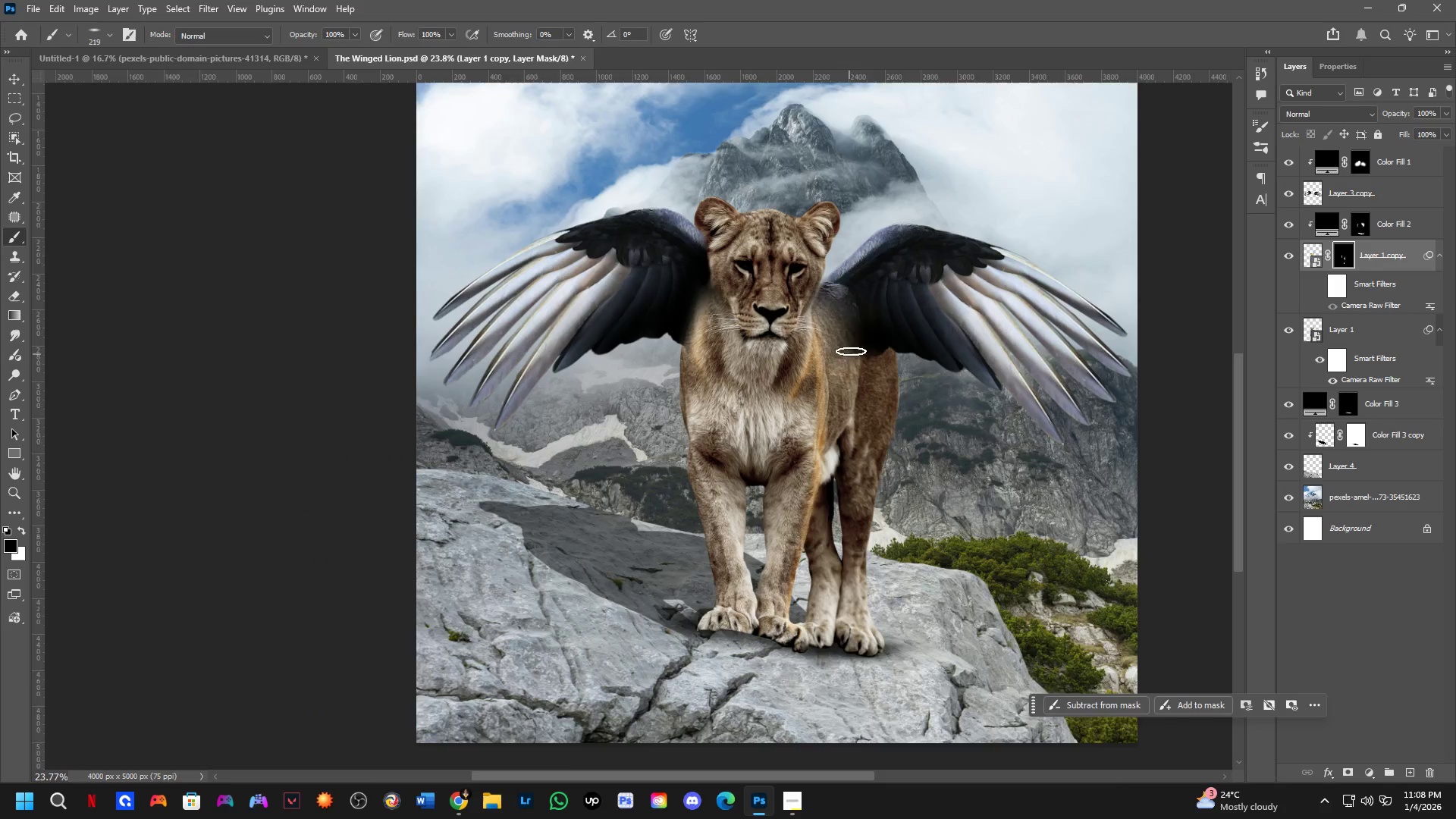 
scroll: coordinate [812, 304], scroll_direction: up, amount: 6.0
 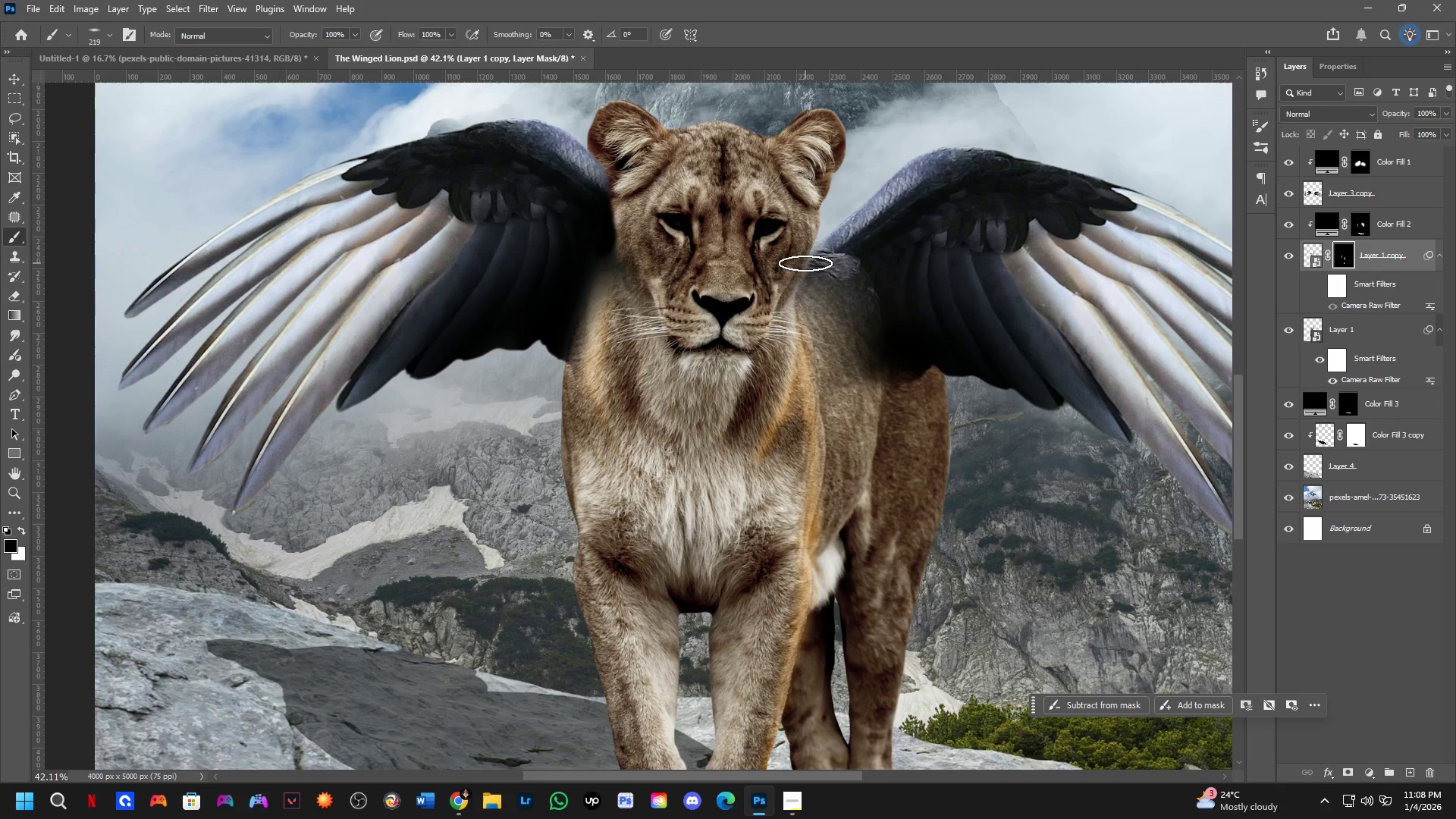 
key(X)
 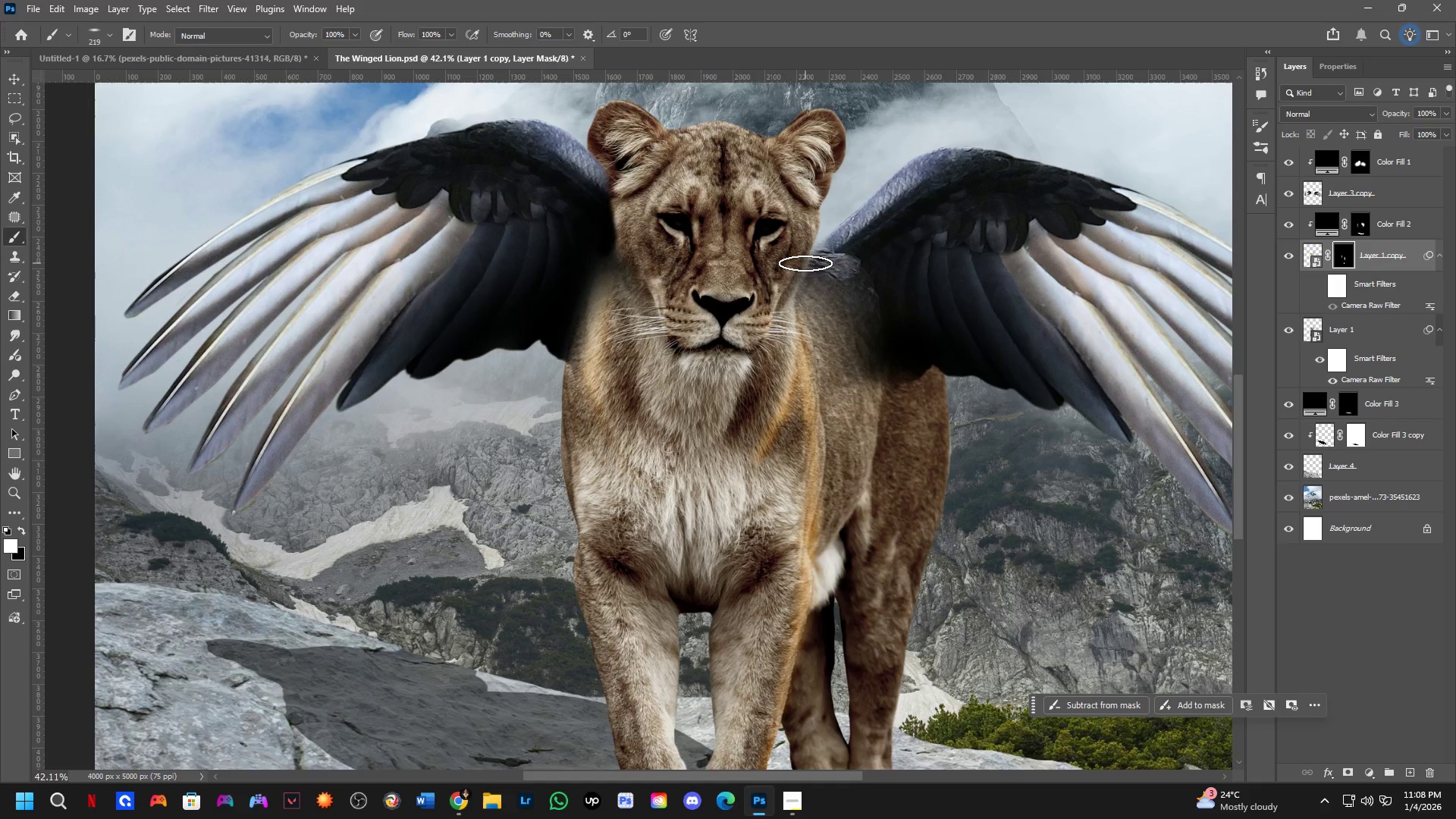 
left_click_drag(start_coordinate=[805, 262], to_coordinate=[836, 257])
 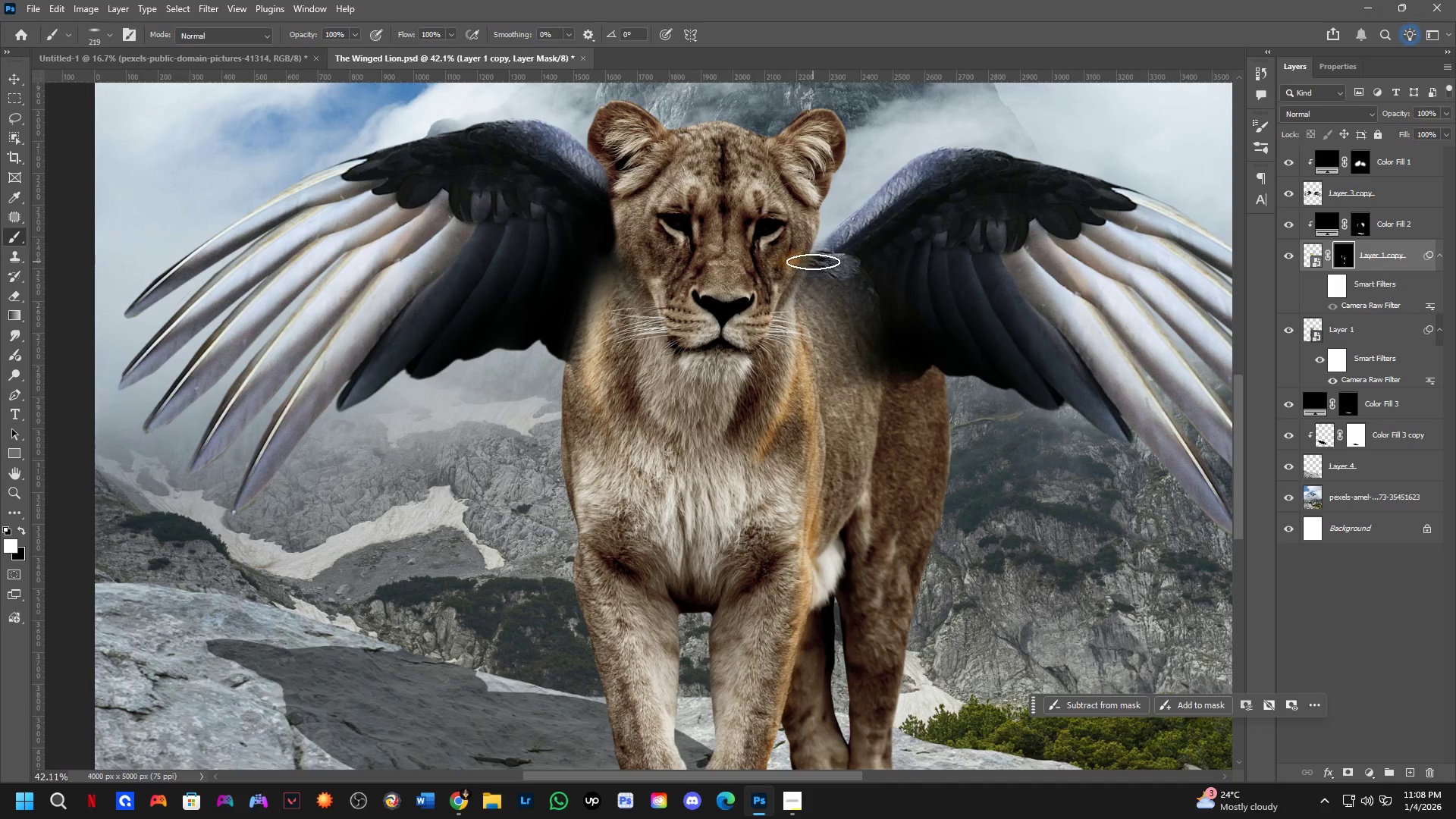 
key(Control+ControlLeft)
 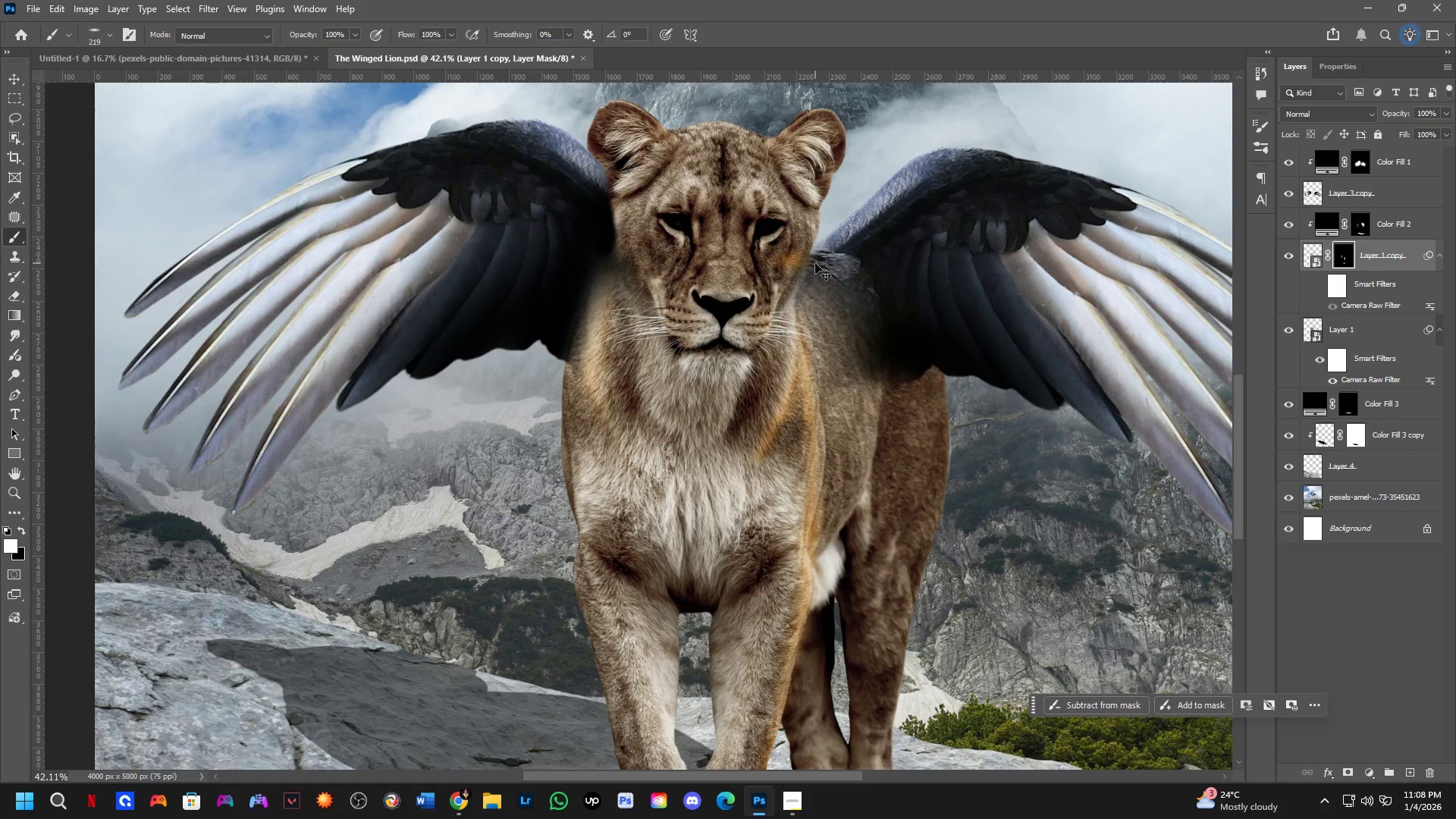 
key(Control+Z)
 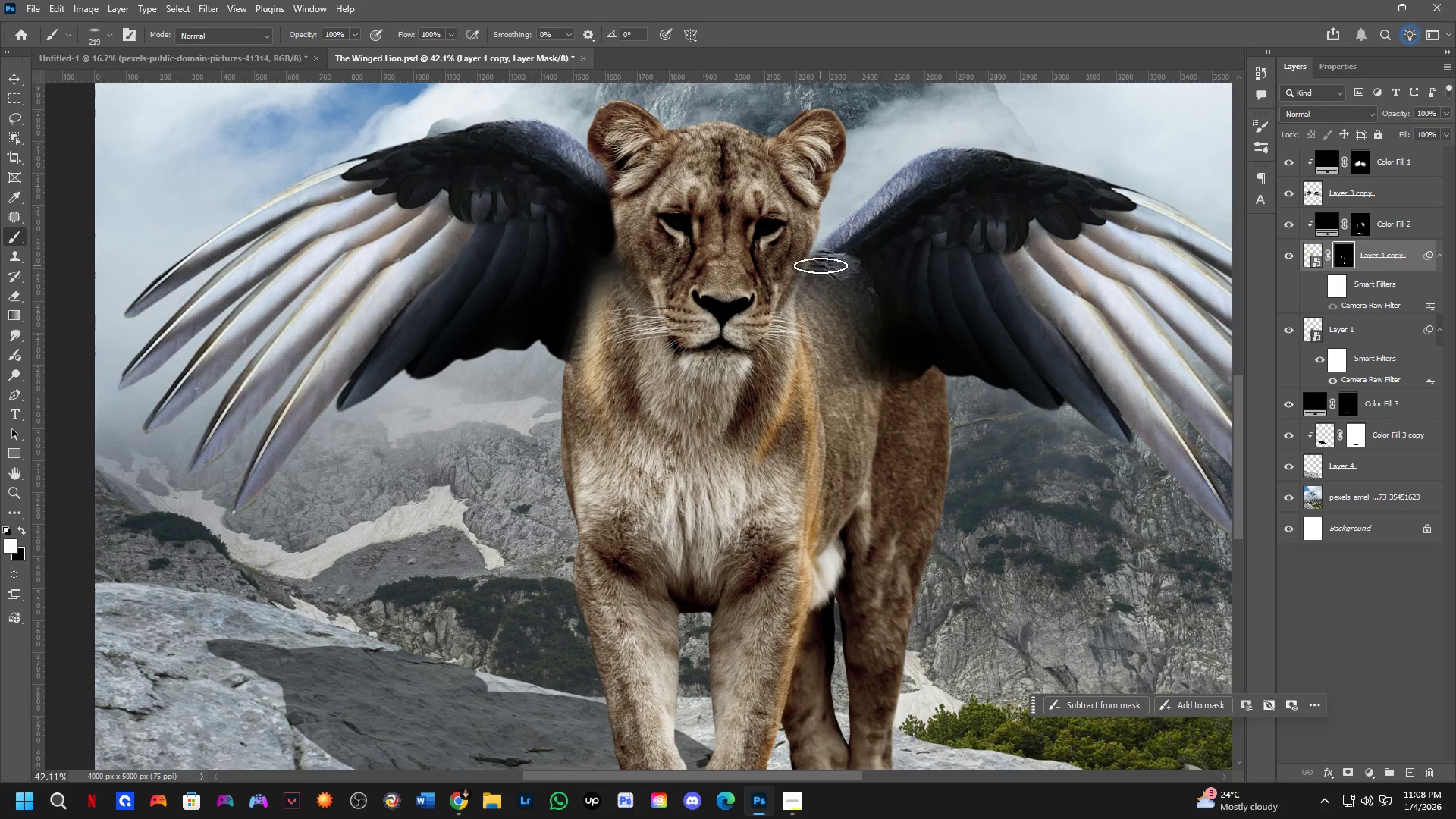 
key(X)
 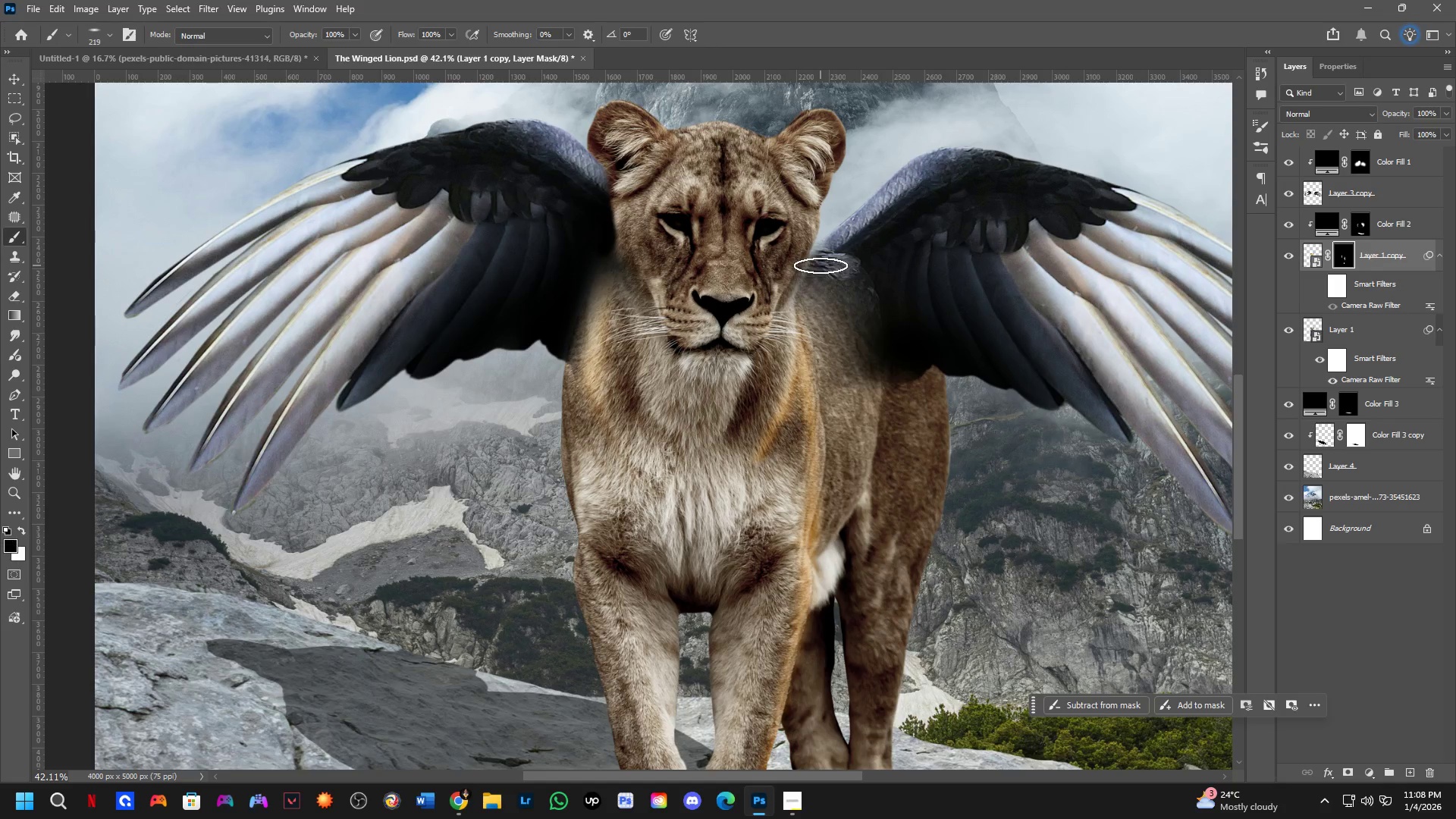 
left_click_drag(start_coordinate=[821, 265], to_coordinate=[847, 269])
 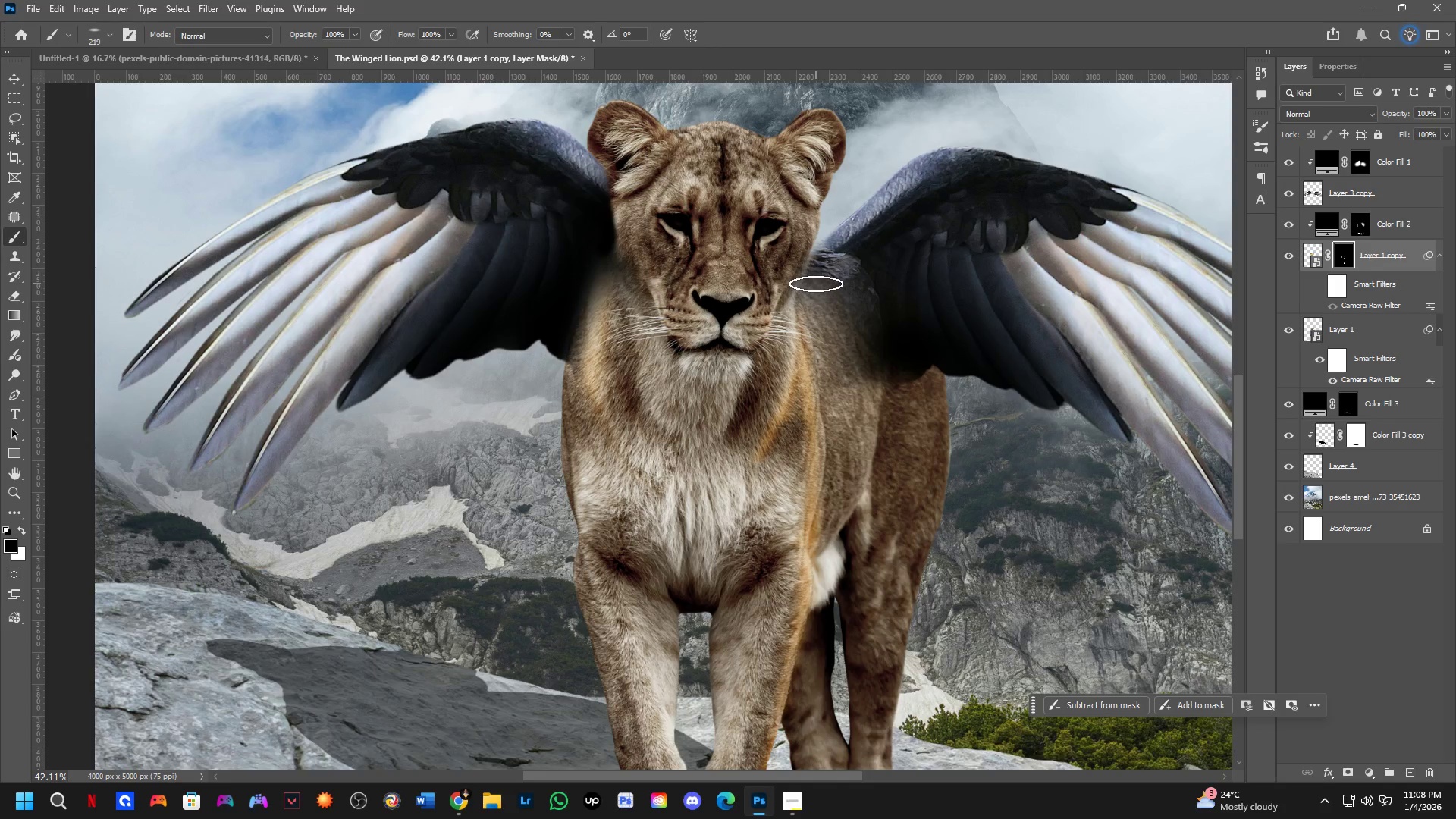 
key(Control+ControlLeft)
 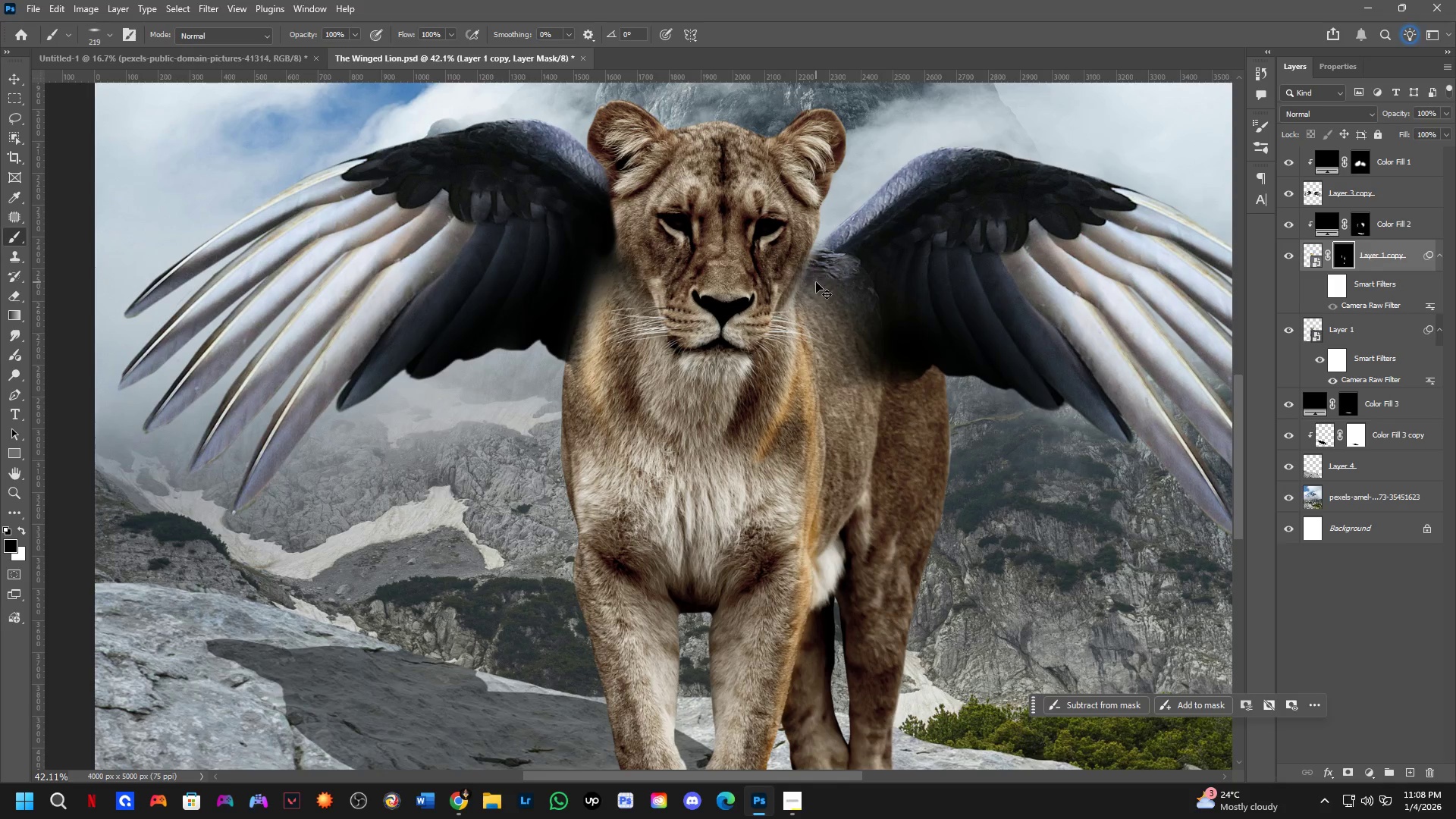 
key(Control+Z)
 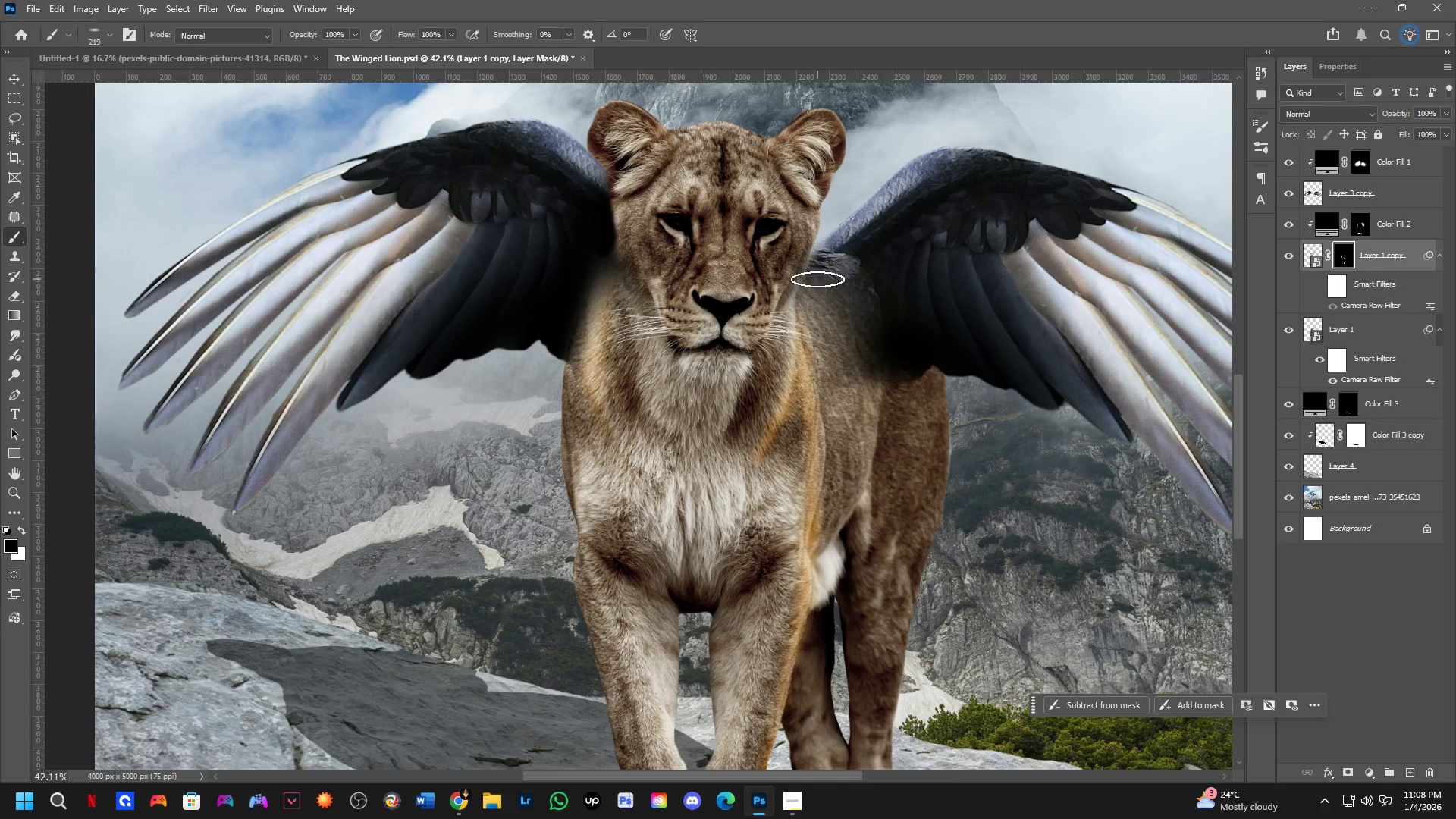 
left_click_drag(start_coordinate=[817, 279], to_coordinate=[853, 319])
 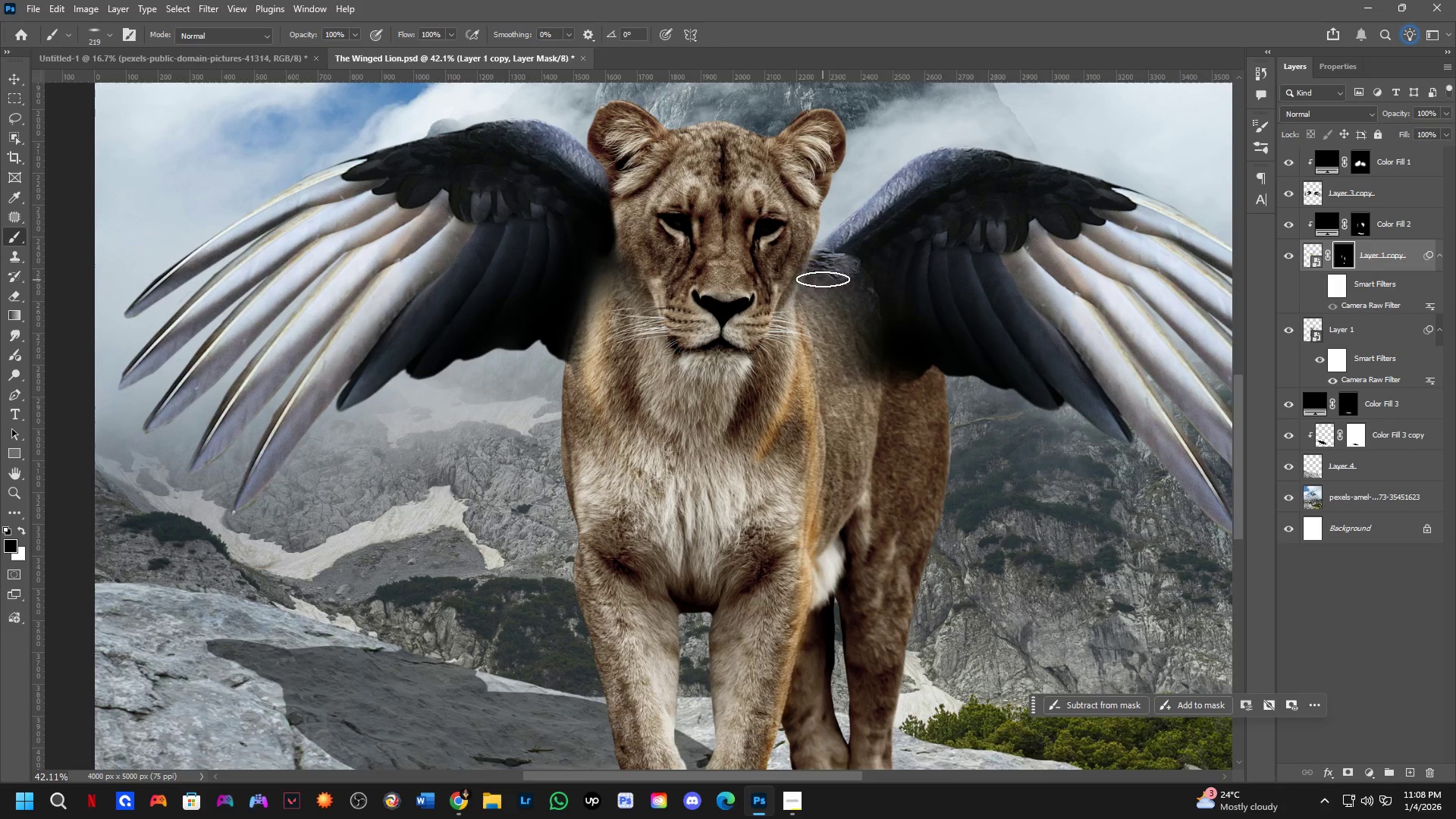 
key(X)
 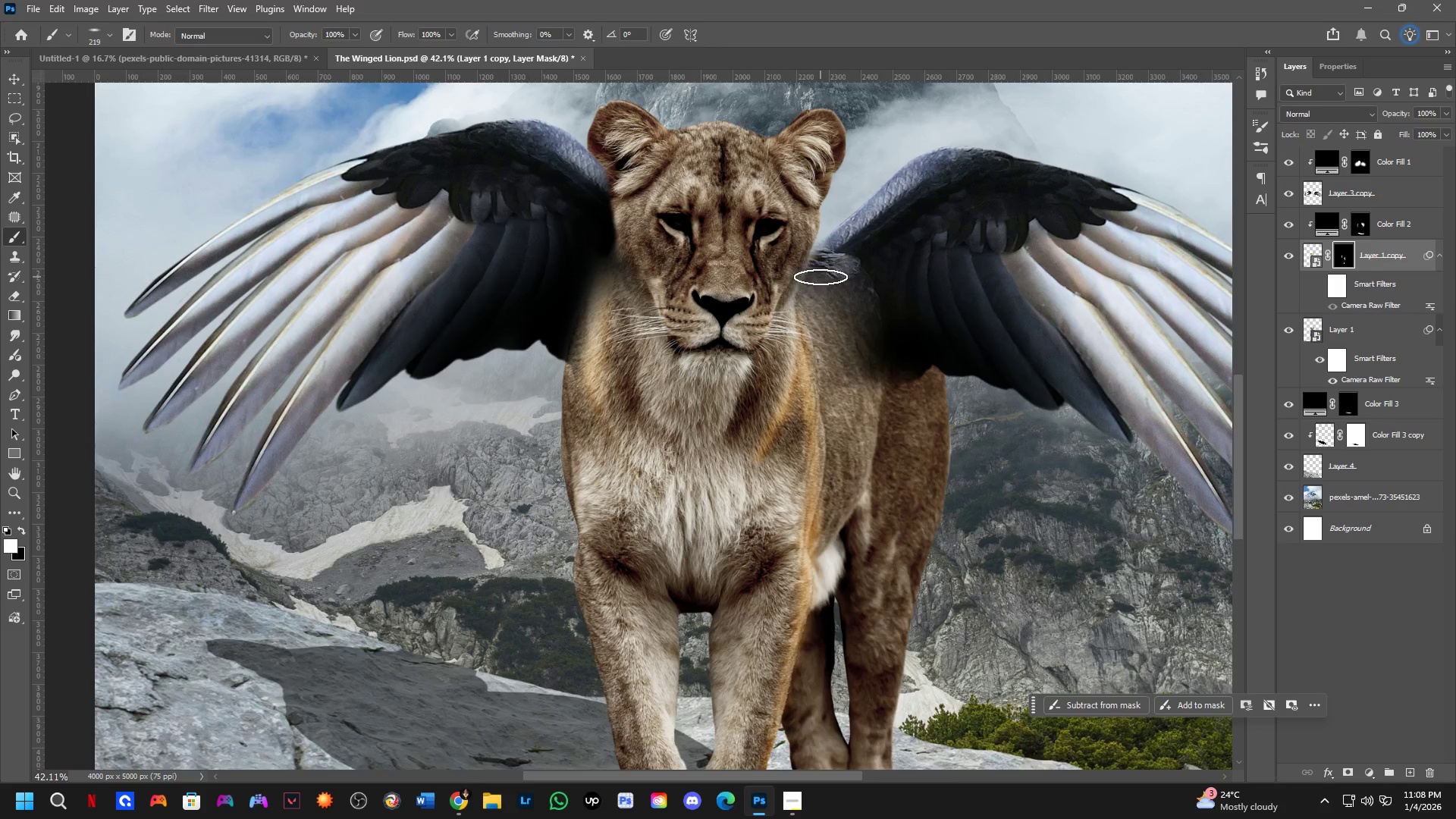 
left_click_drag(start_coordinate=[821, 278], to_coordinate=[866, 405])
 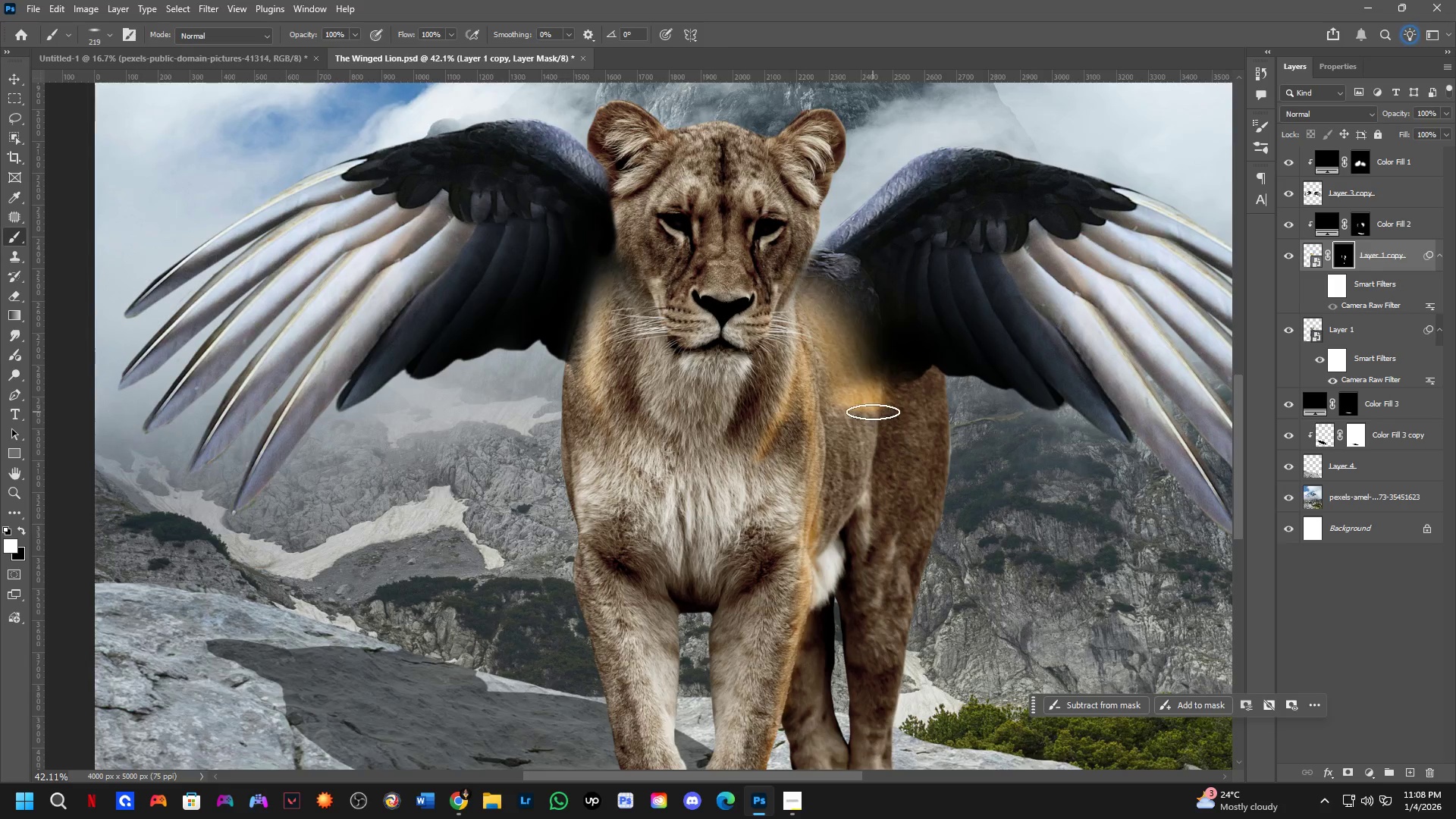 
hold_key(key=Space, duration=0.41)
 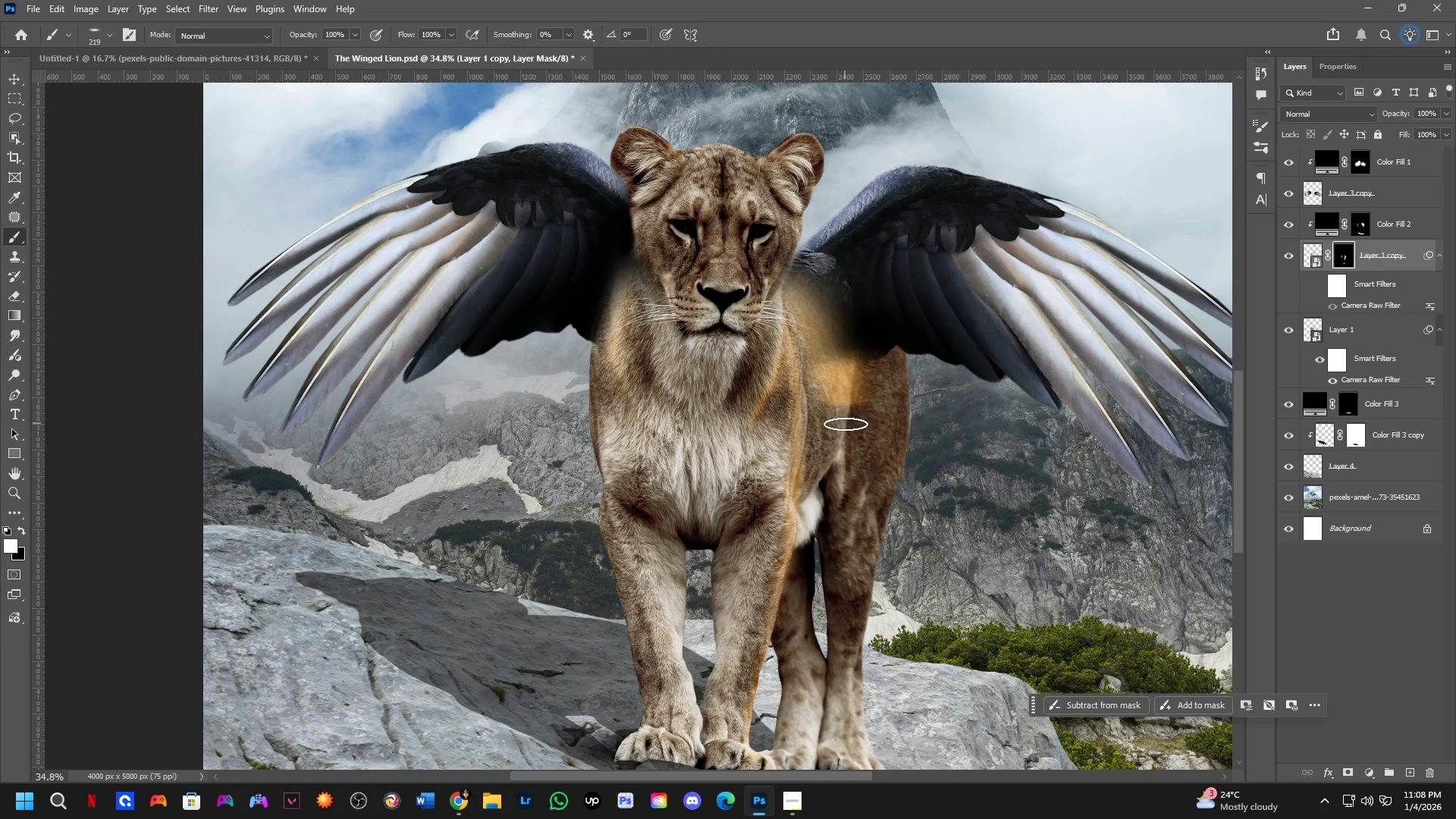 
left_click_drag(start_coordinate=[894, 458], to_coordinate=[868, 430])
 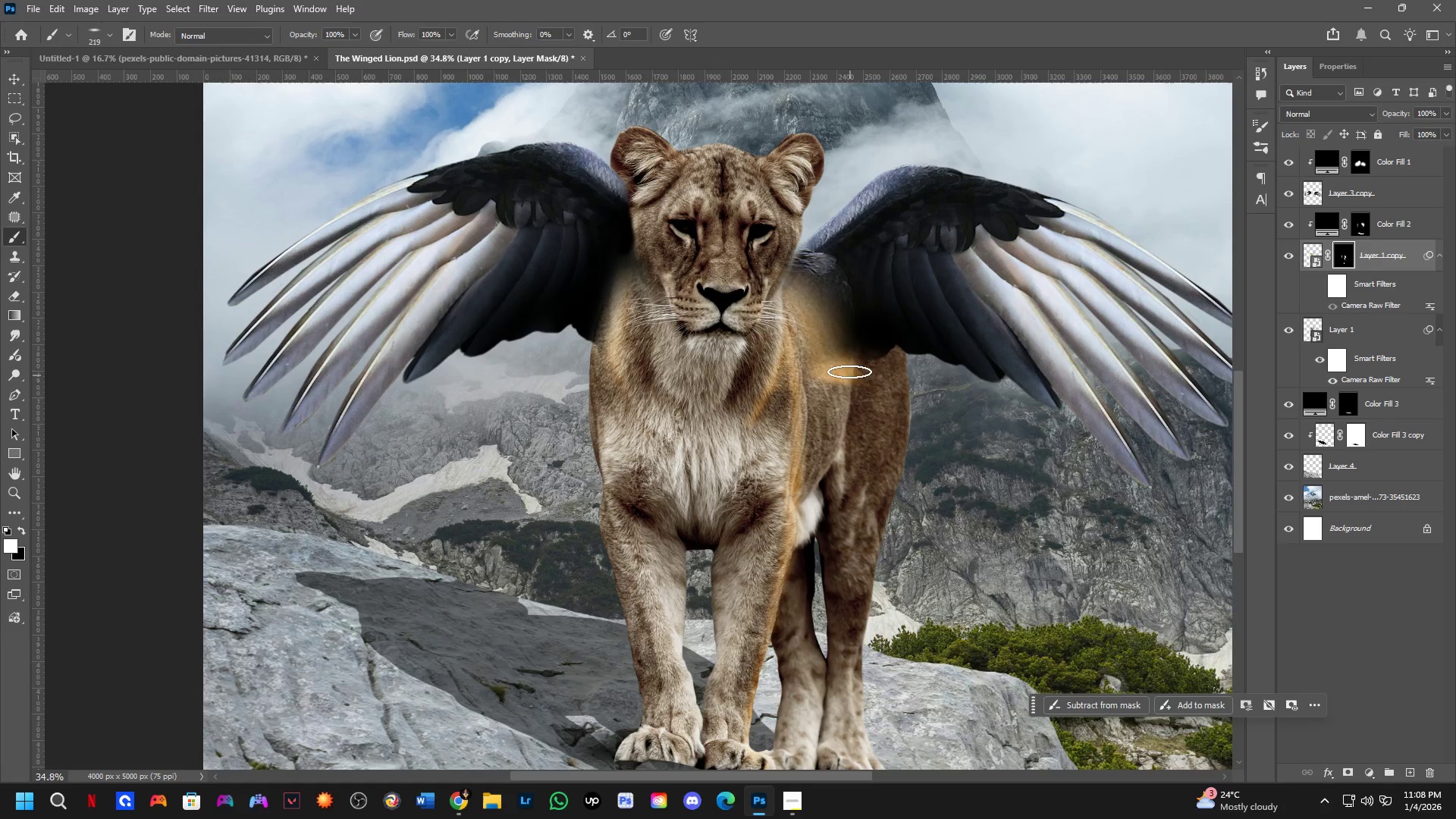 
scroll: coordinate [873, 412], scroll_direction: down, amount: 2.0
 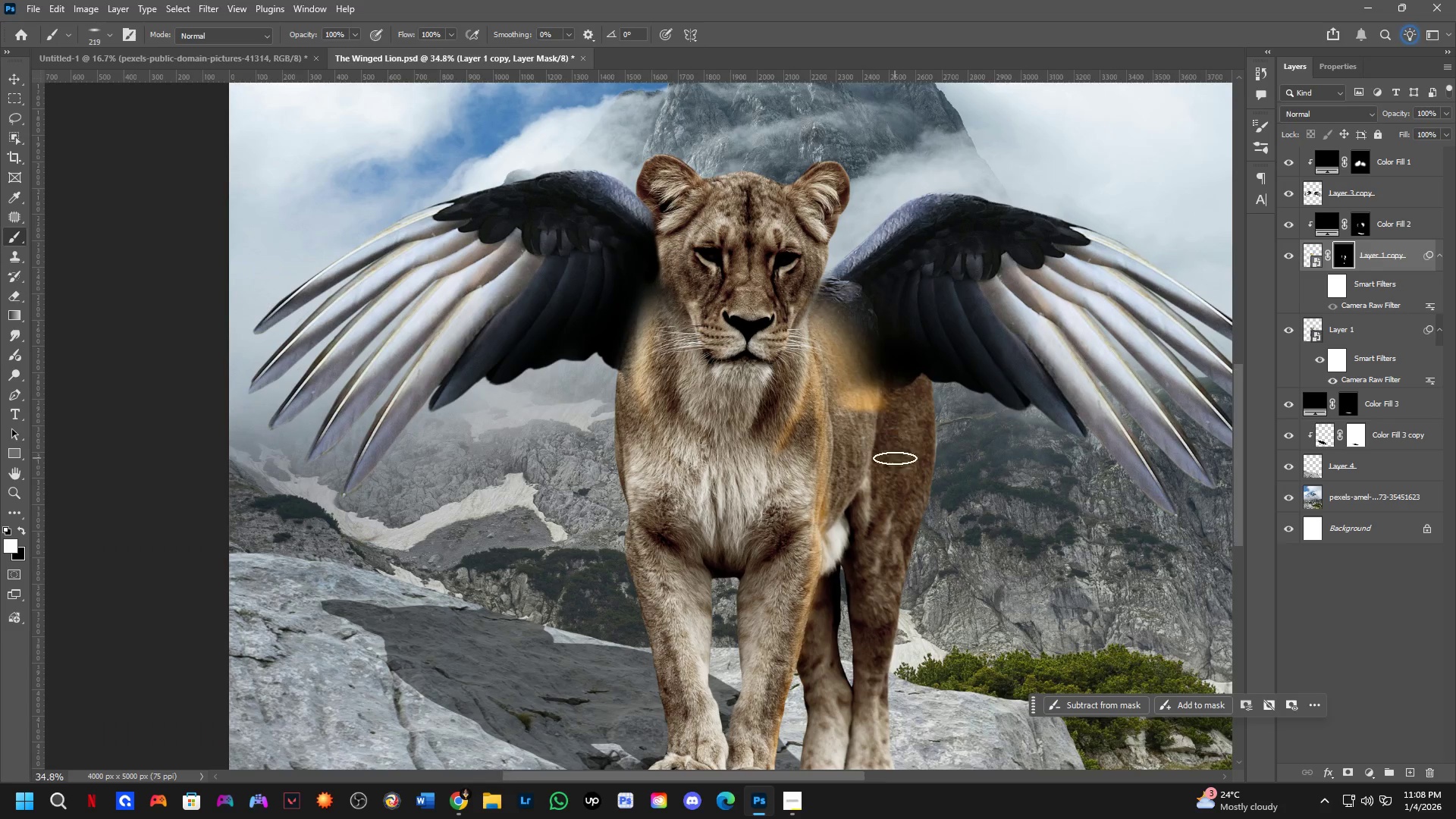 
left_click_drag(start_coordinate=[843, 350], to_coordinate=[846, 425])
 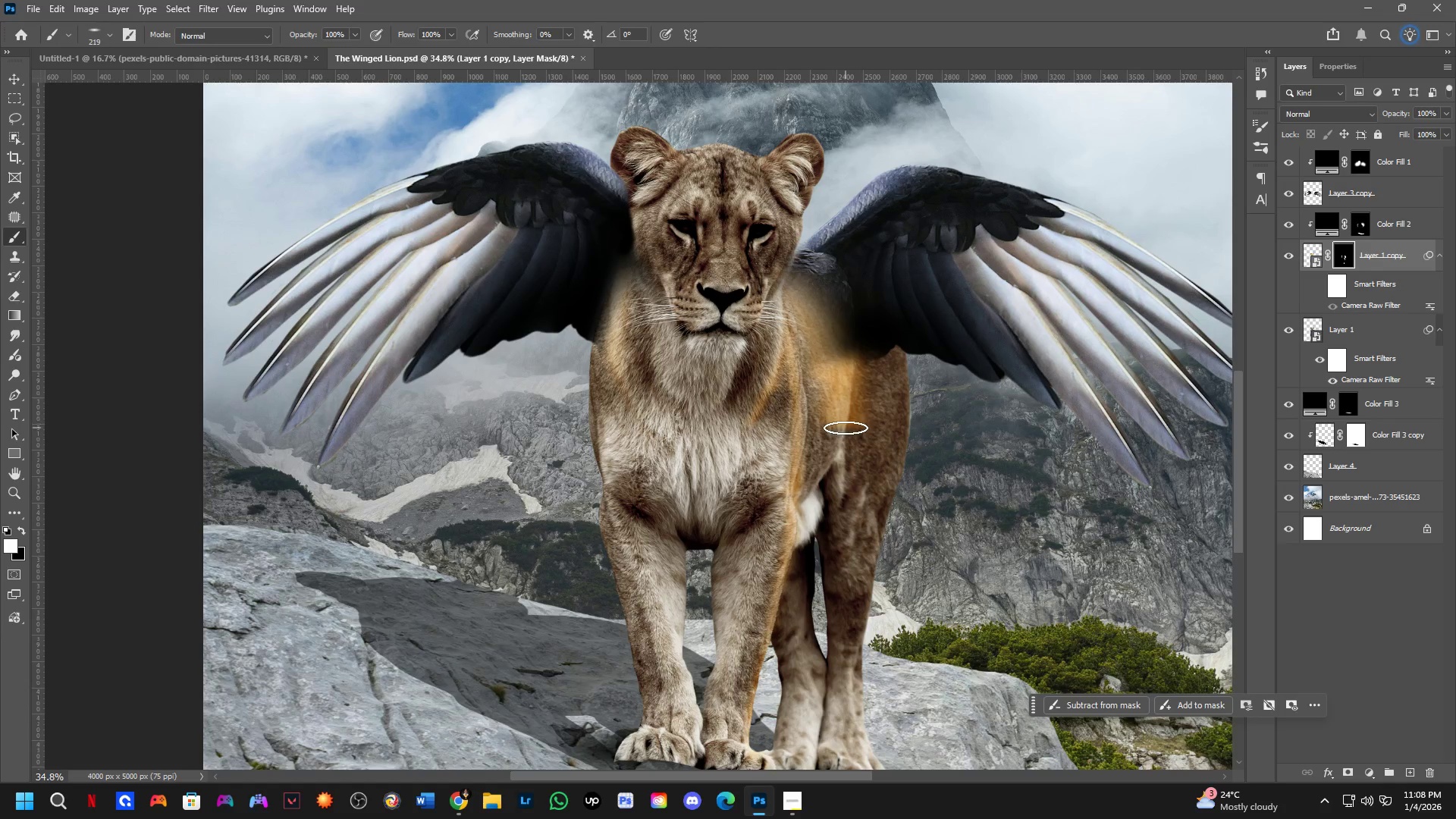 
key(Control+Z)
 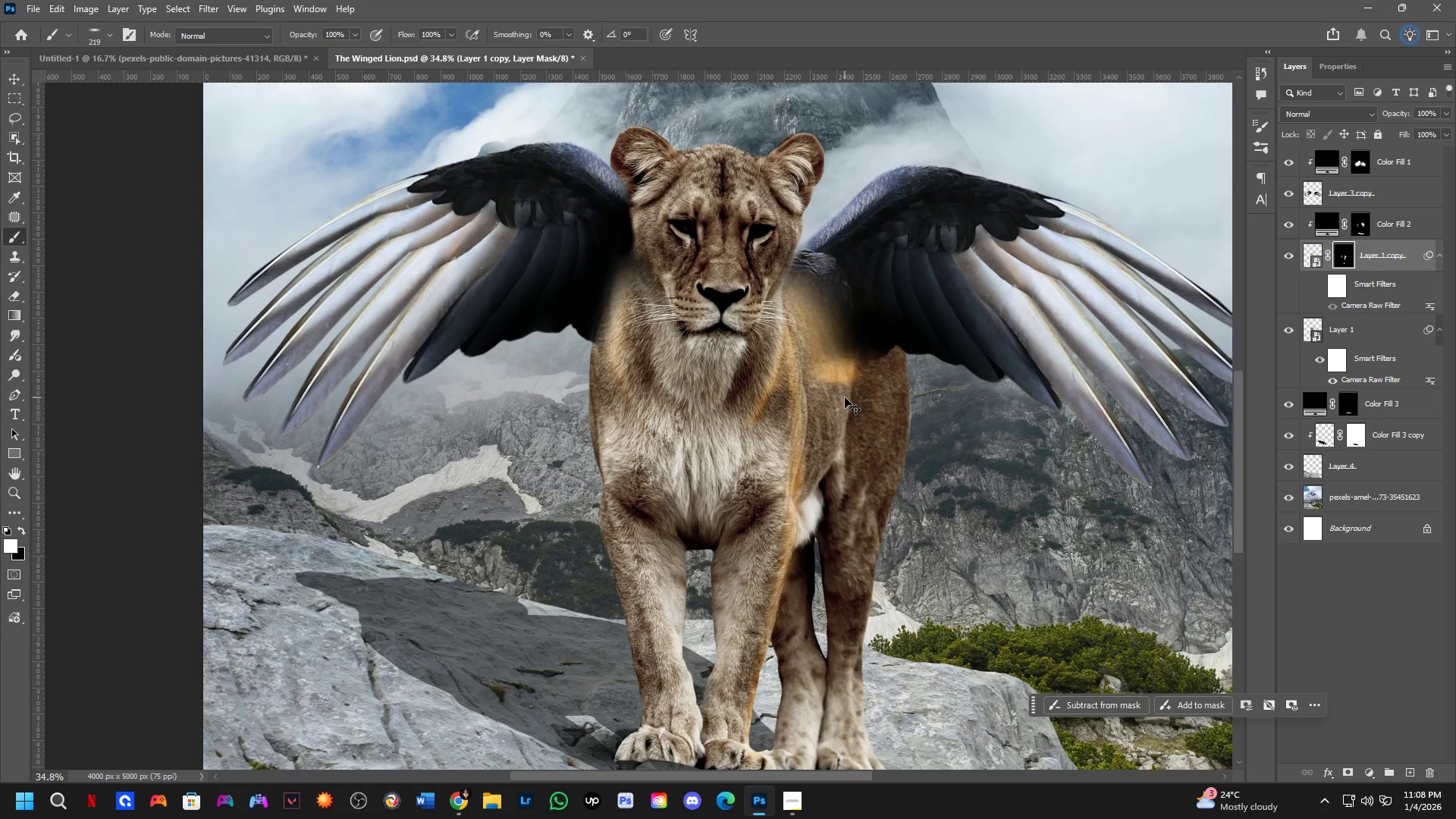 
key(Control+Z)
 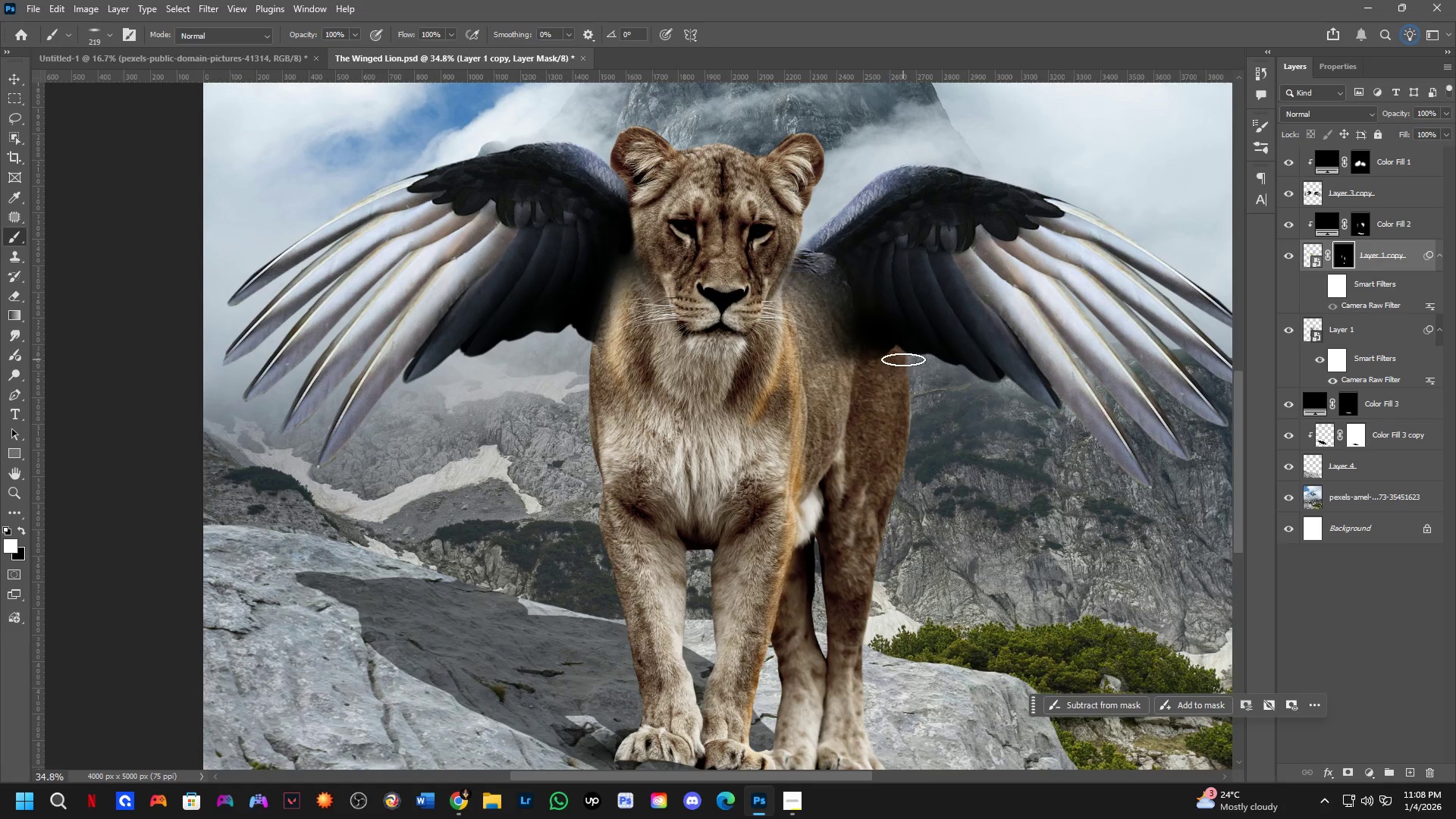 
left_click_drag(start_coordinate=[905, 355], to_coordinate=[924, 414])
 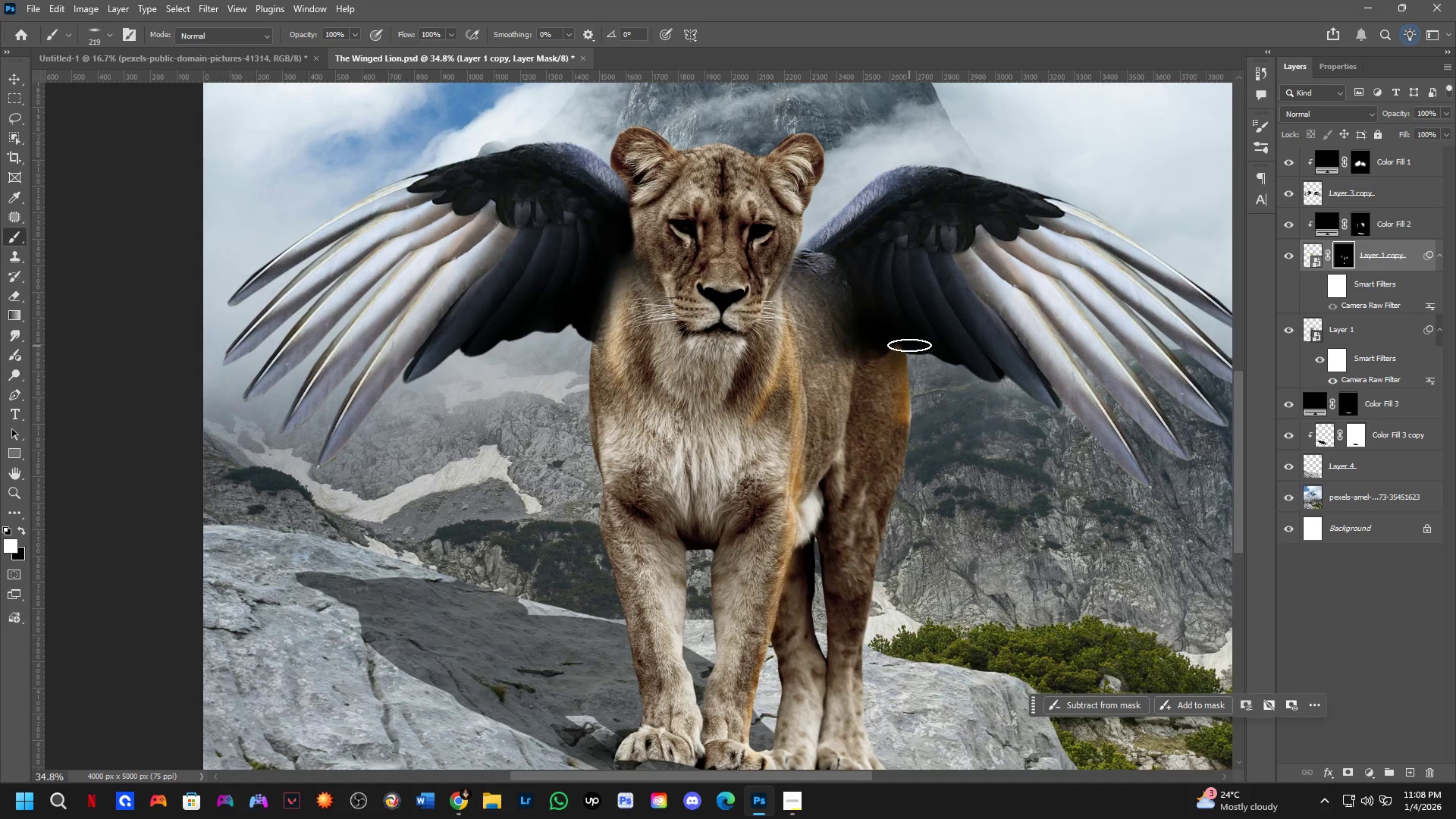 
left_click_drag(start_coordinate=[908, 339], to_coordinate=[927, 419])
 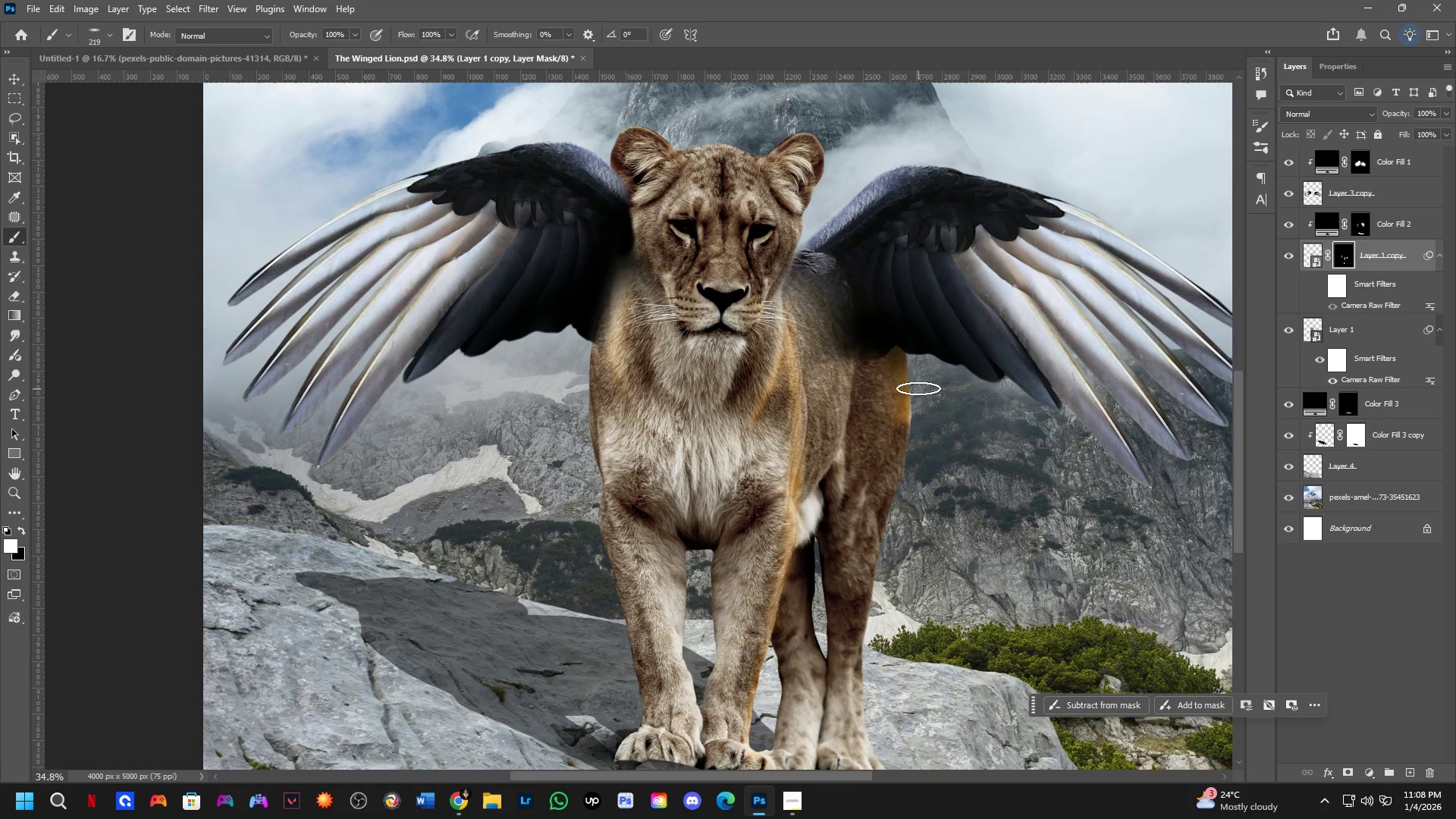 
left_click_drag(start_coordinate=[918, 391], to_coordinate=[905, 541])
 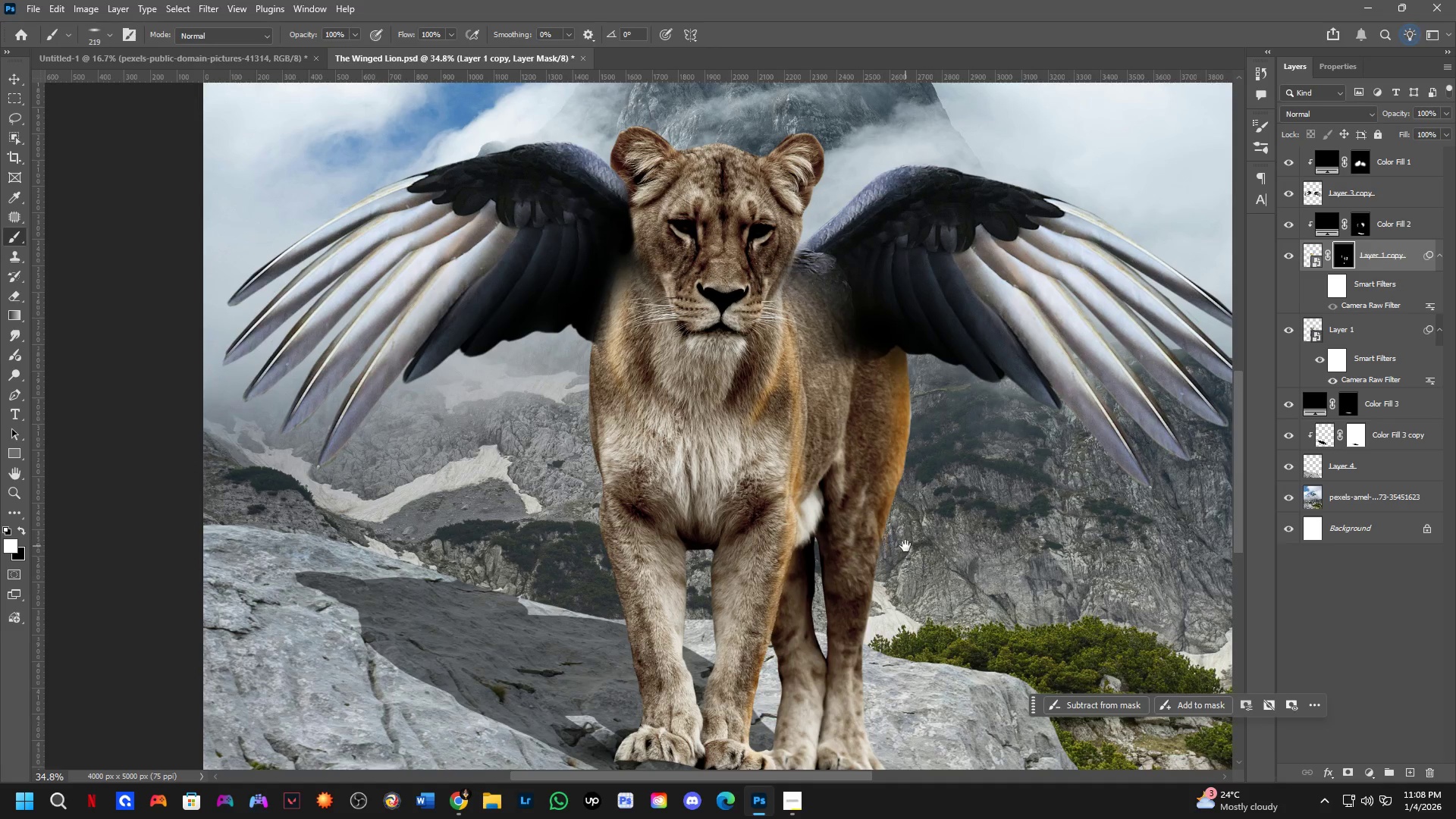 
hold_key(key=Space, duration=0.41)
 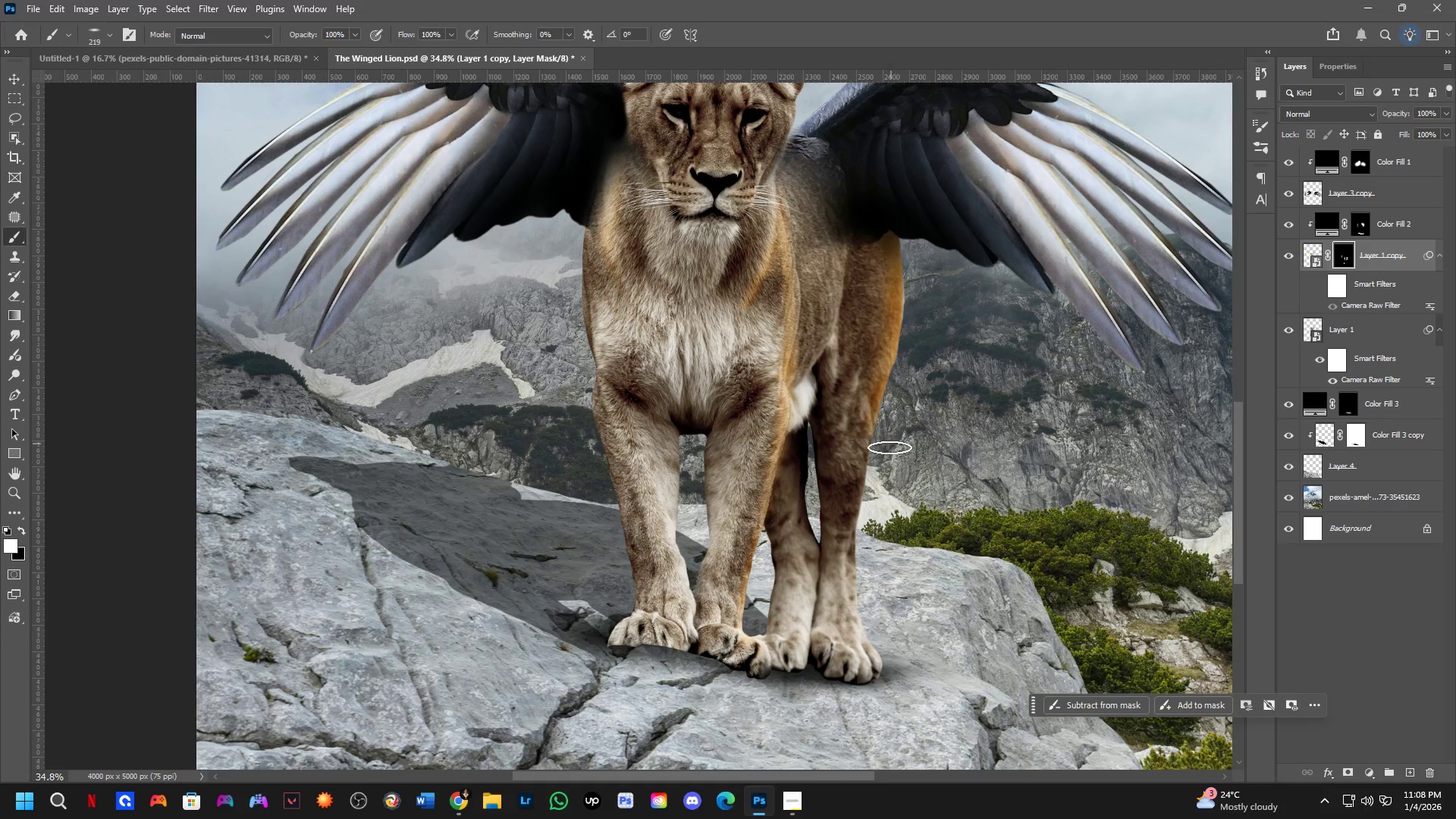 
left_click_drag(start_coordinate=[905, 544], to_coordinate=[899, 429])
 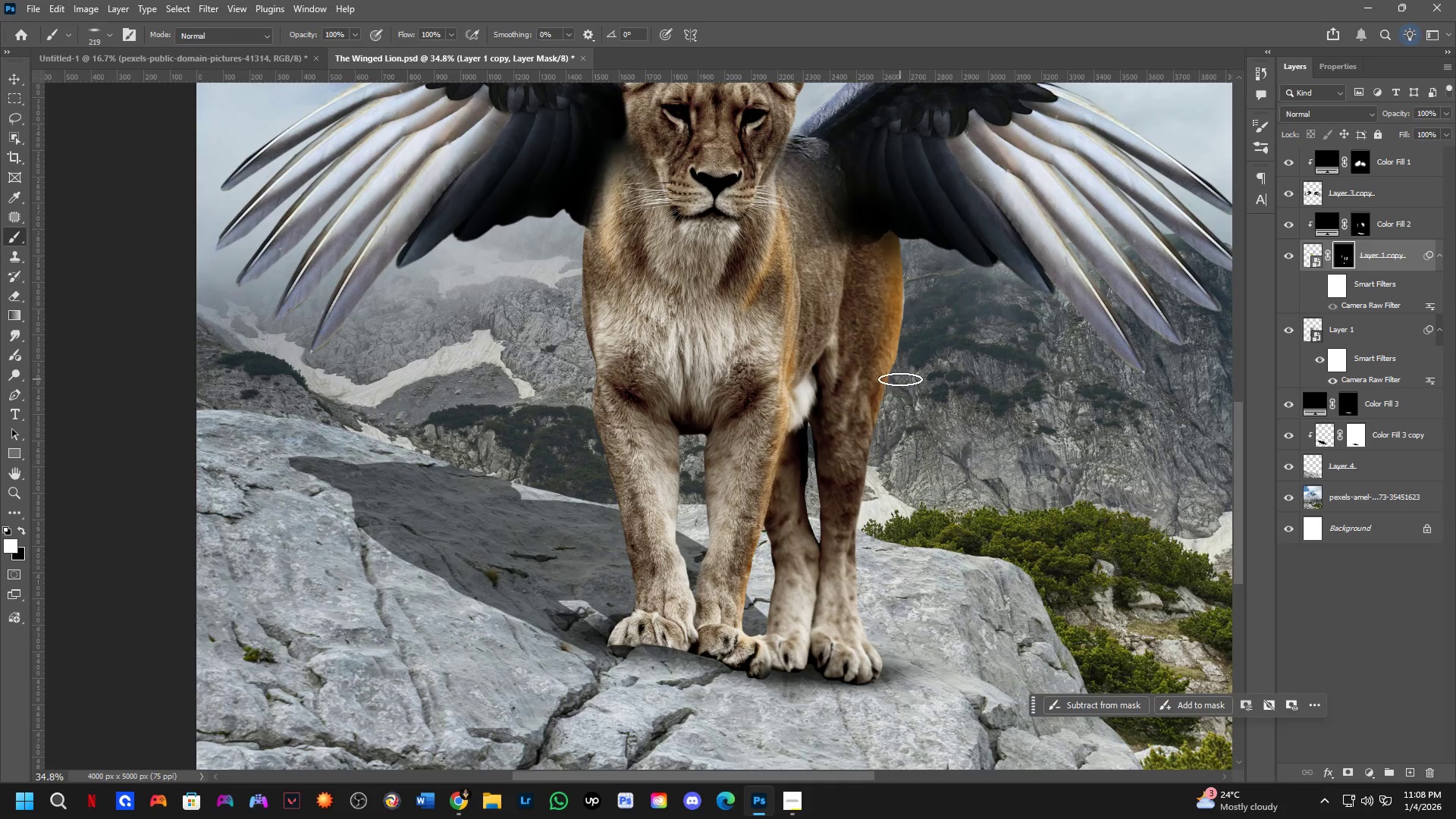 
left_click_drag(start_coordinate=[900, 386], to_coordinate=[890, 692])
 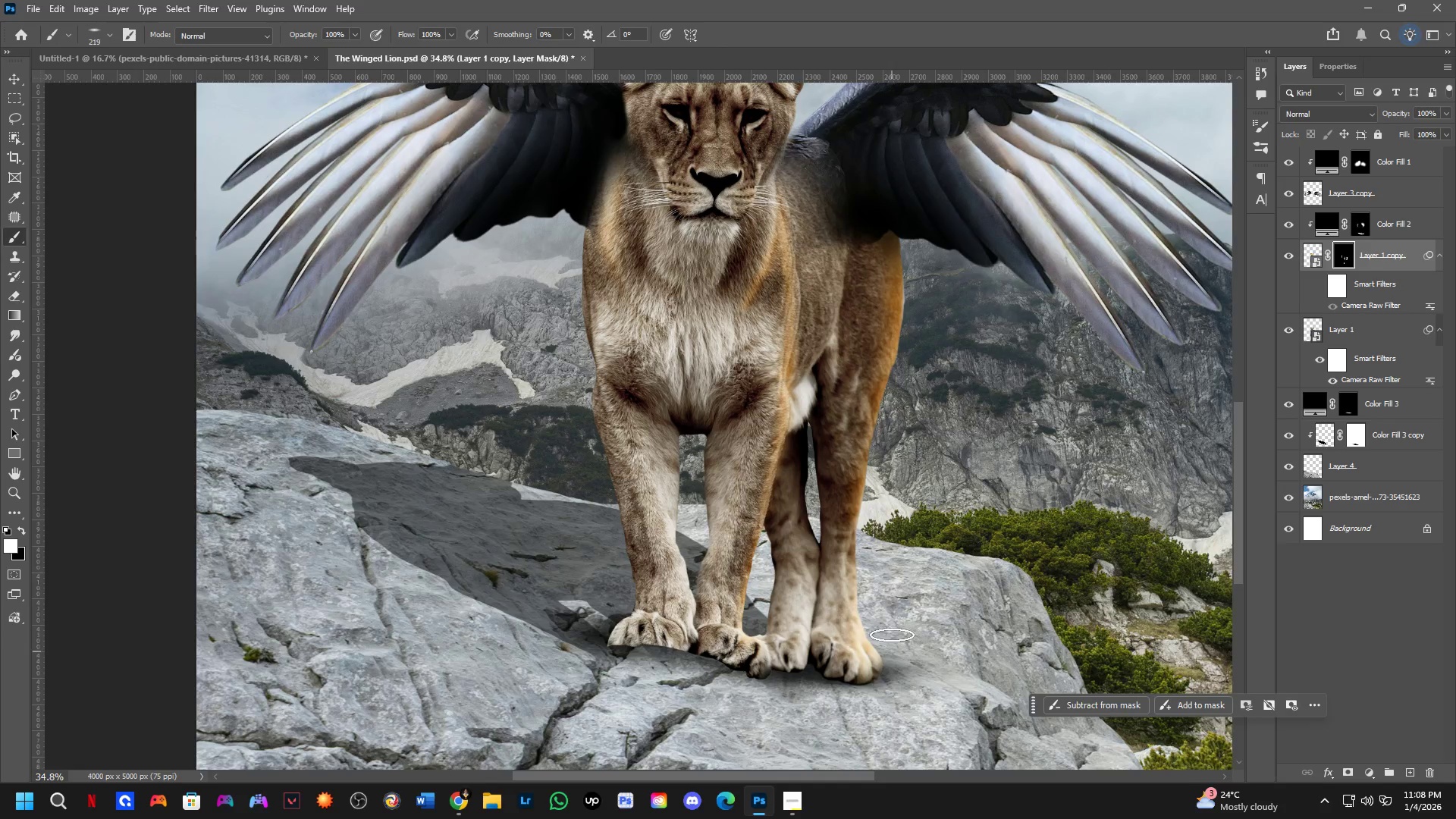 
scroll: coordinate [883, 569], scroll_direction: down, amount: 6.0
 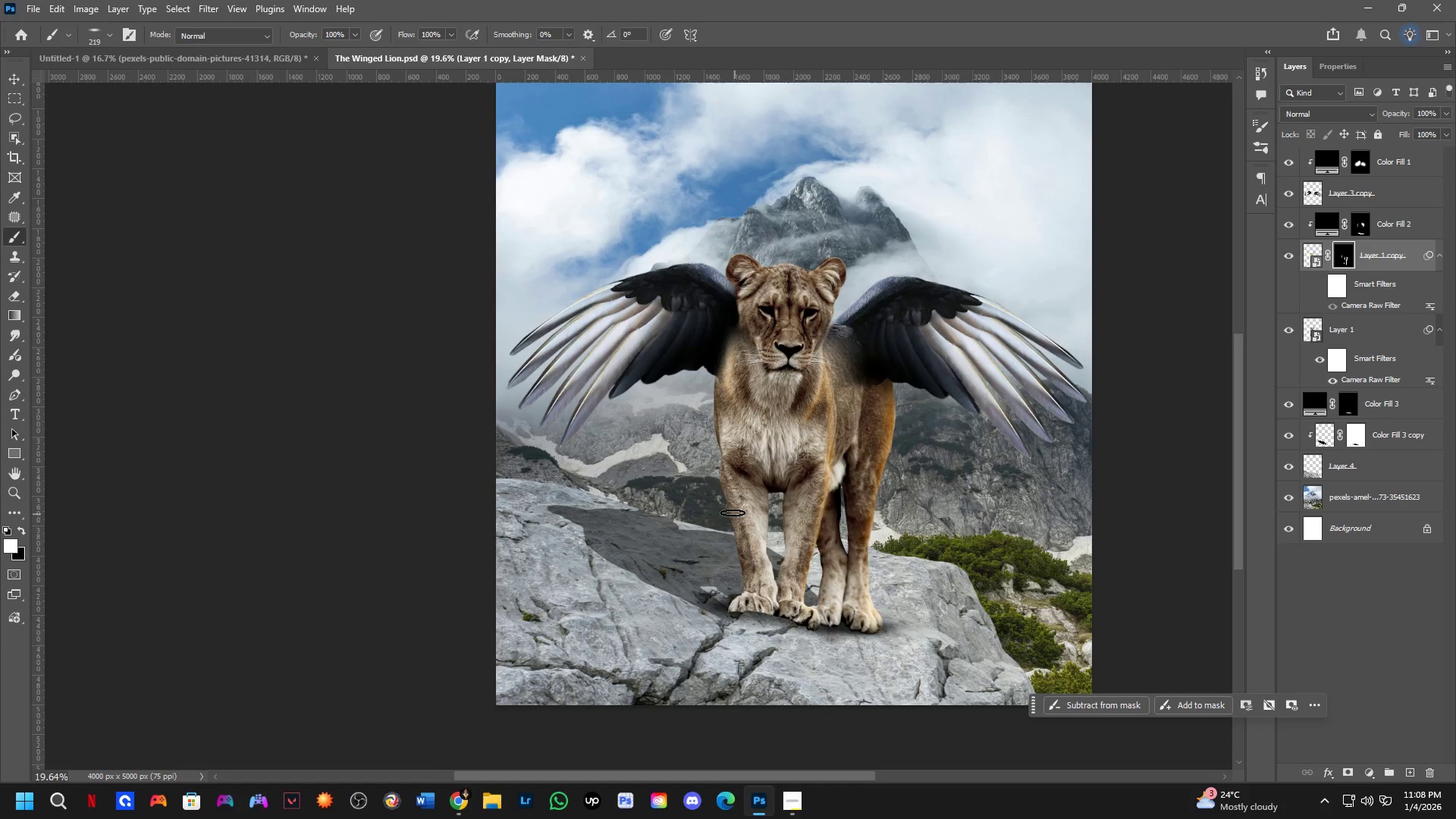 
scroll: coordinate [699, 425], scroll_direction: up, amount: 4.0
 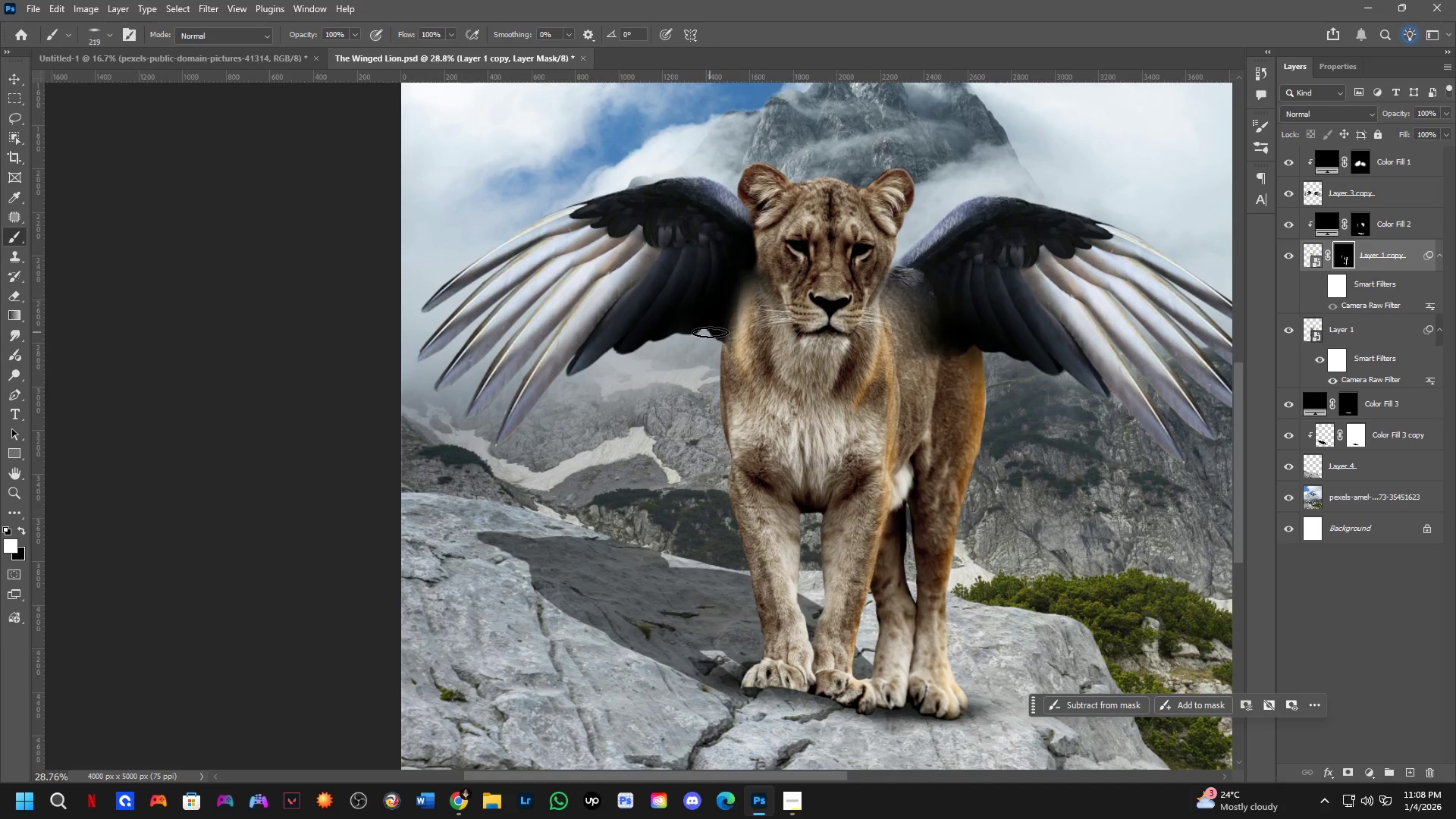 
left_click_drag(start_coordinate=[710, 334], to_coordinate=[743, 674])
 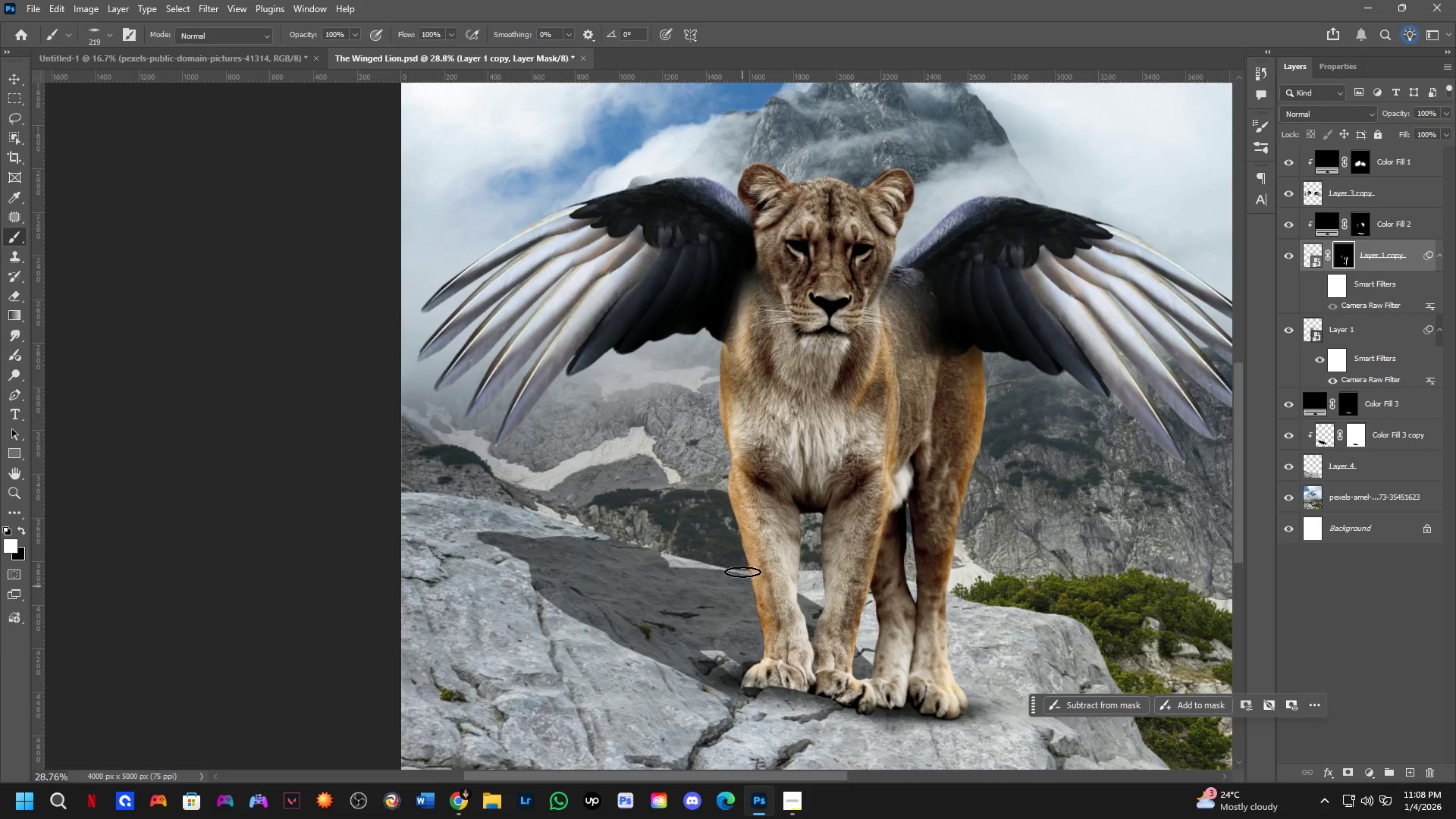 
hold_key(key=Space, duration=0.41)
 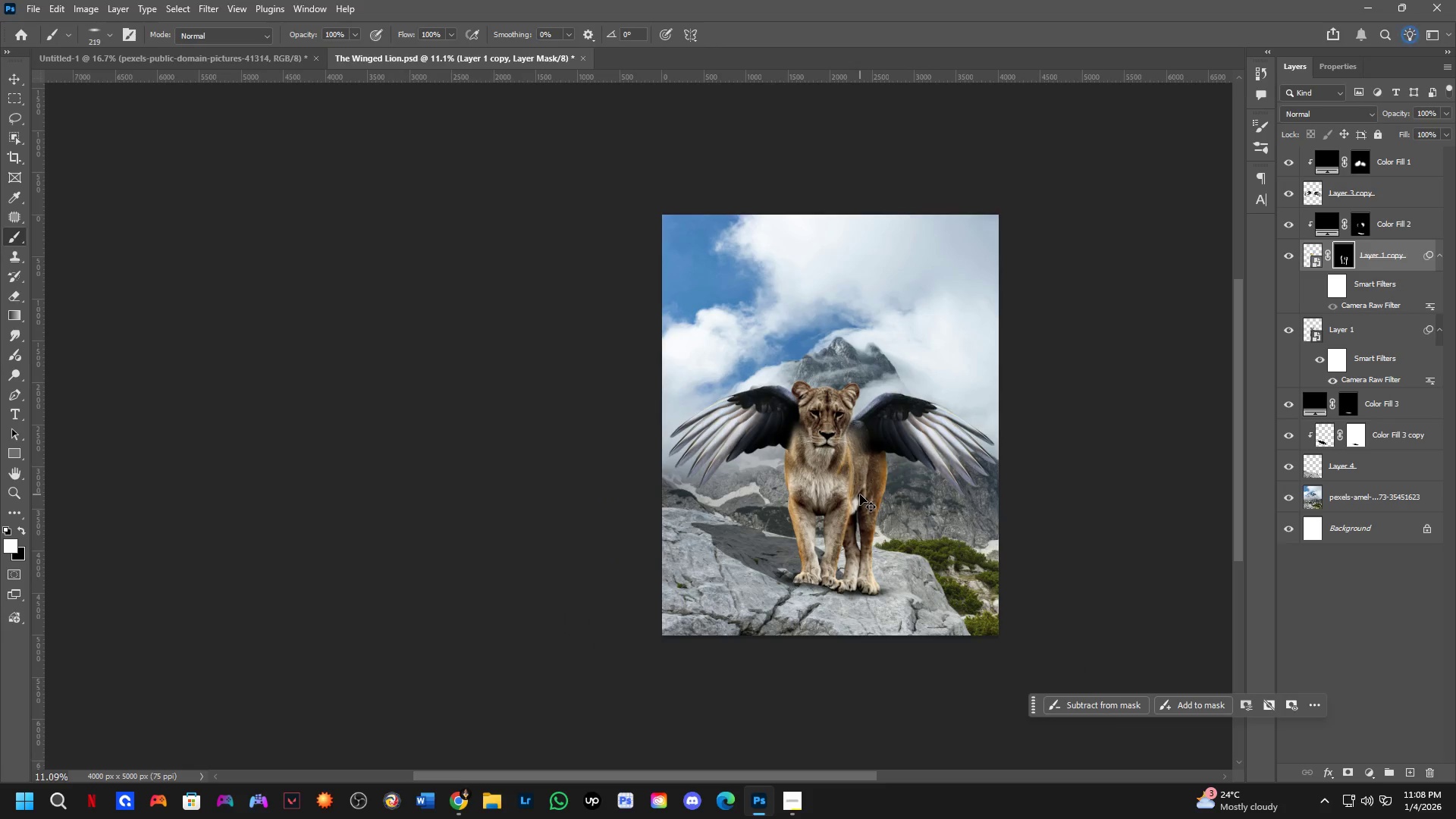 
left_click_drag(start_coordinate=[878, 554], to_coordinate=[880, 560])
 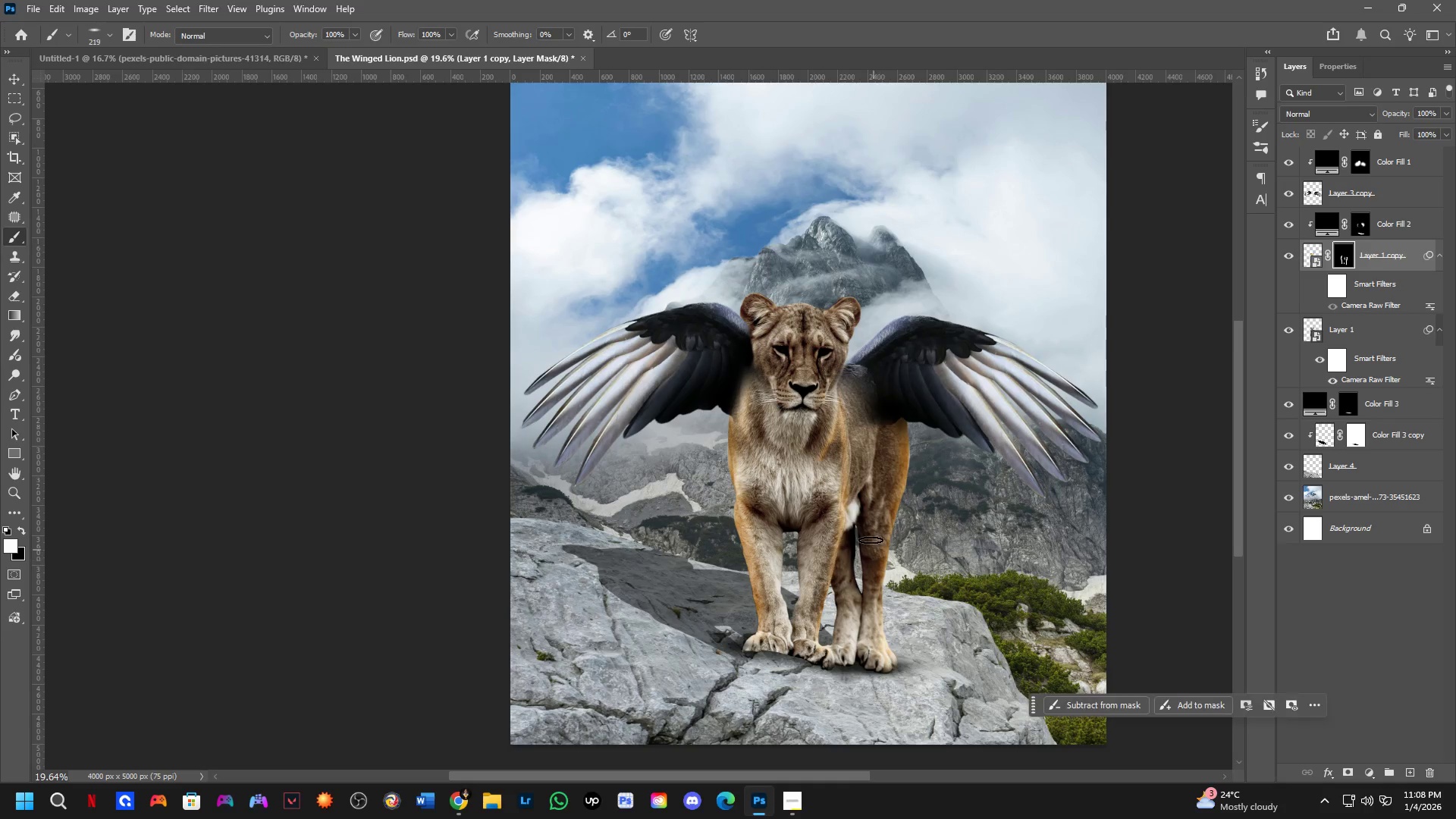 
scroll: coordinate [741, 552], scroll_direction: down, amount: 4.0
 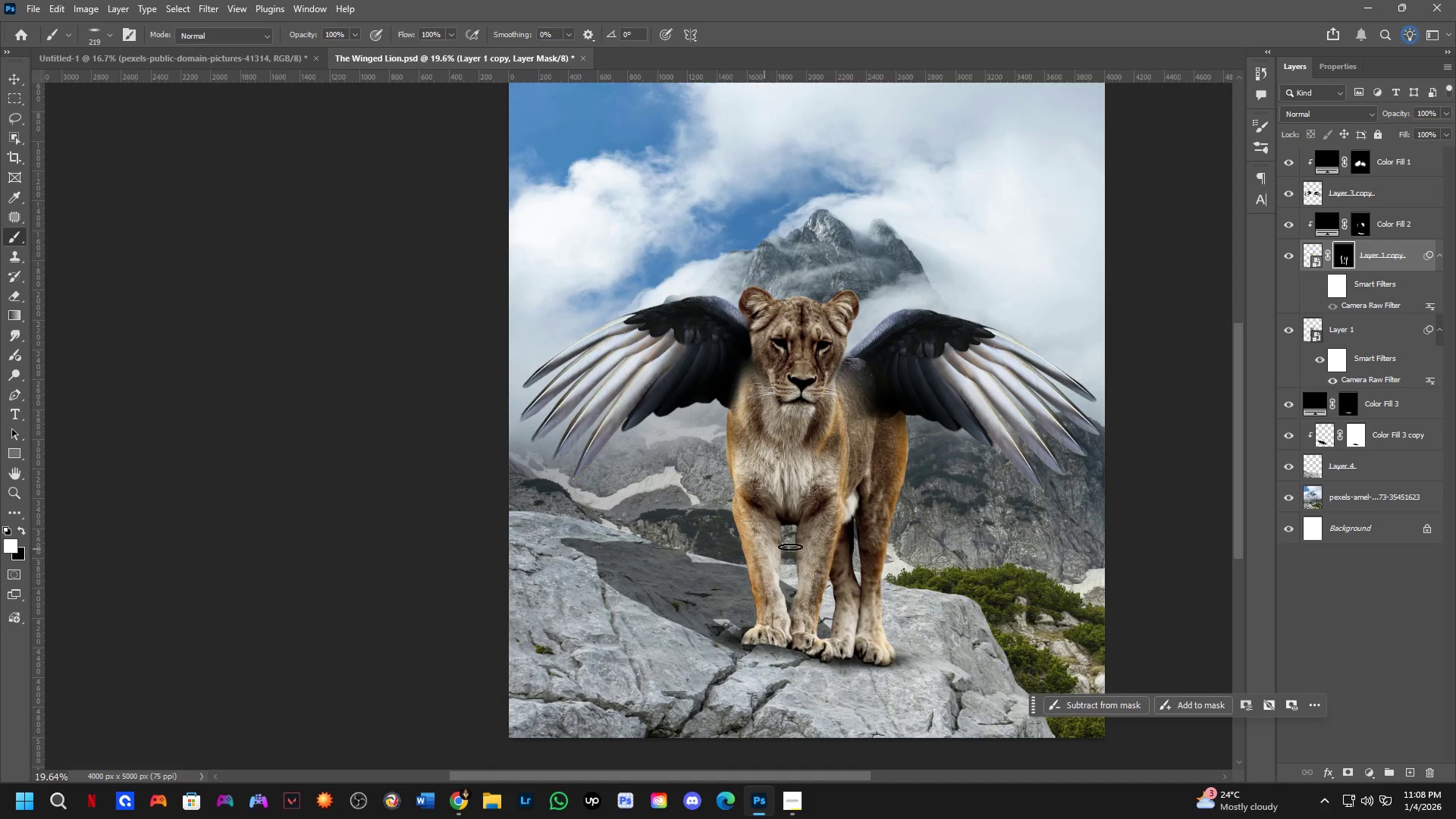 
key(Control+Z)
 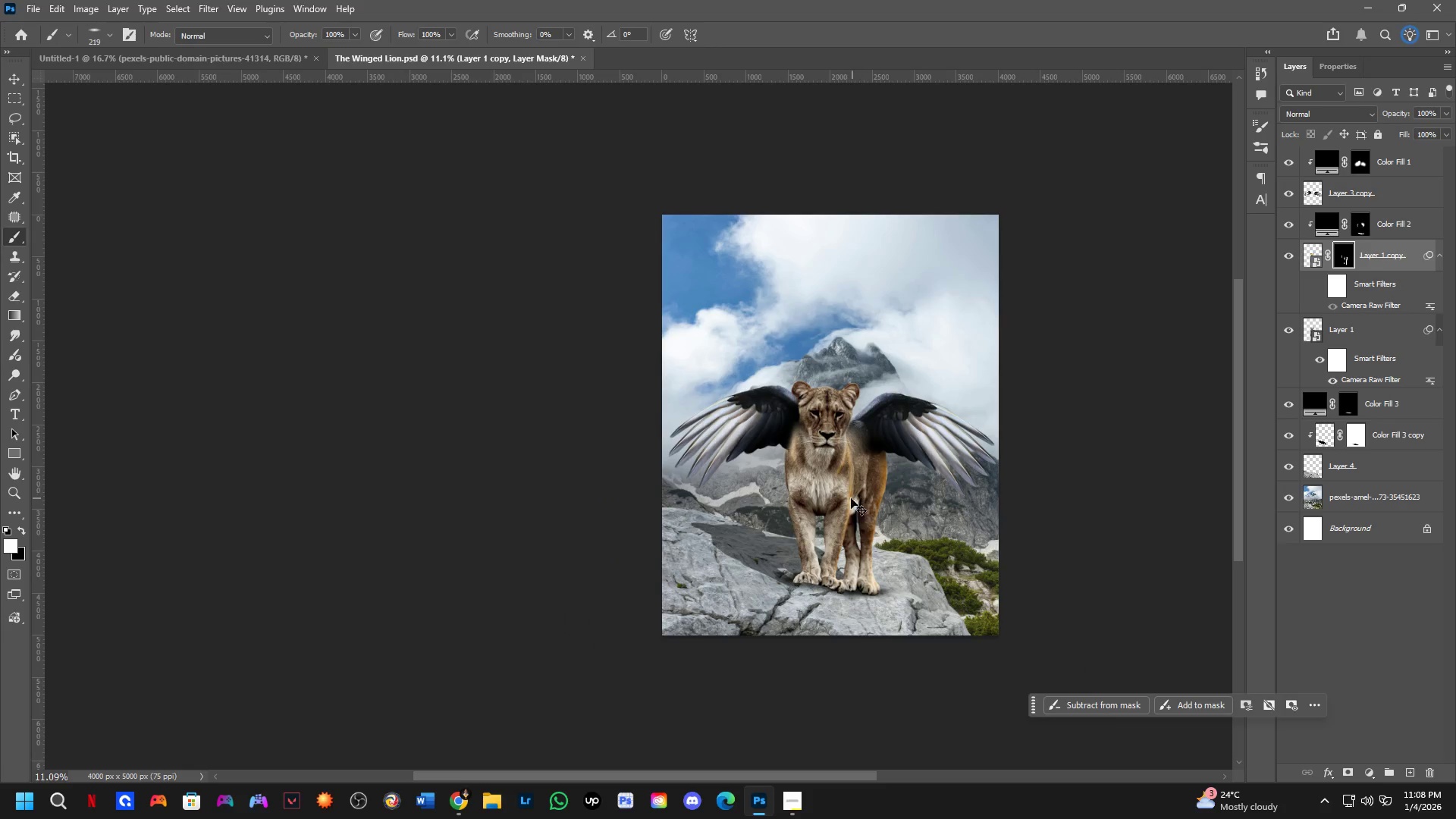 
scroll: coordinate [859, 492], scroll_direction: down, amount: 6.0
 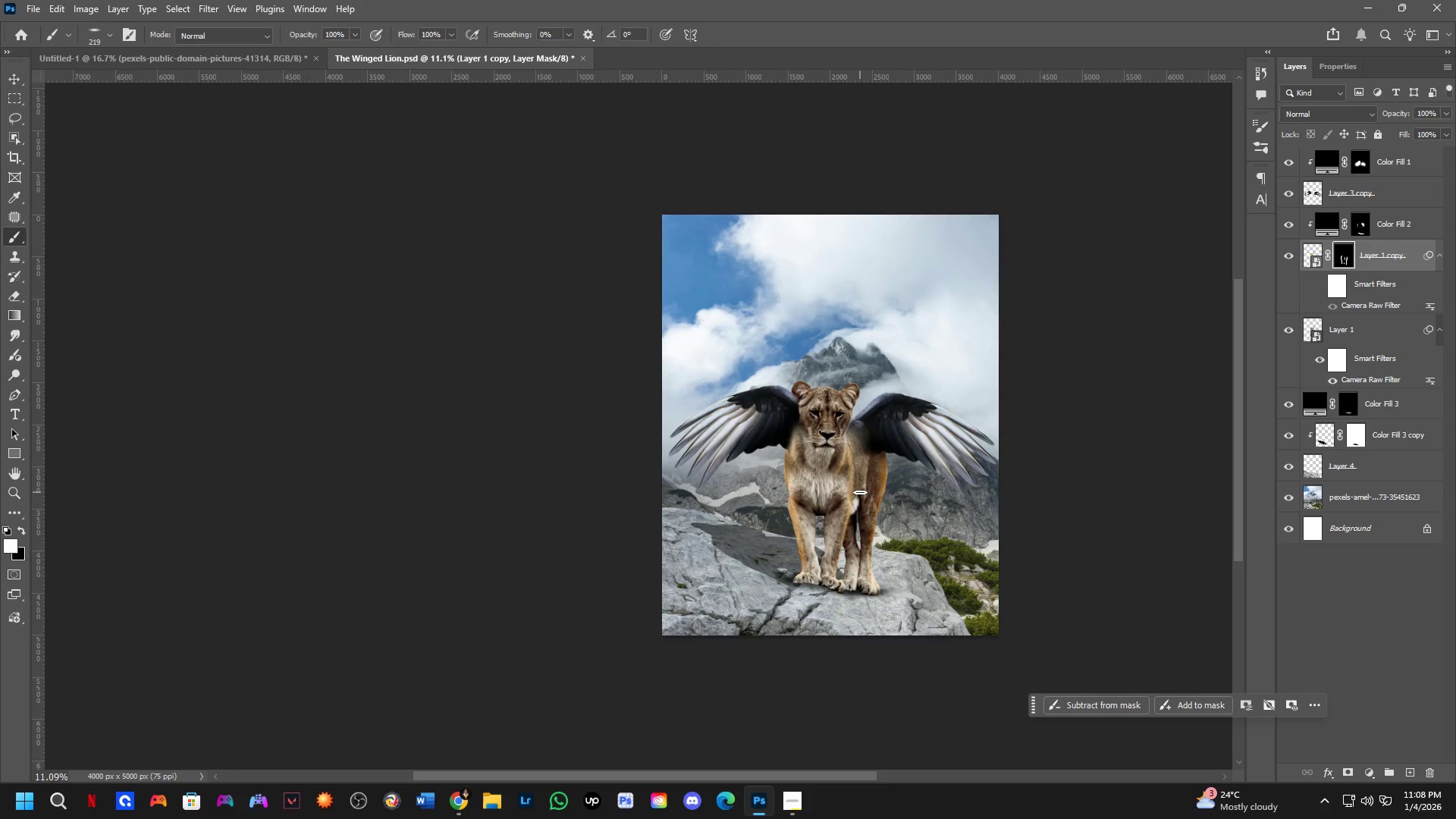 
key(Control+Z)
 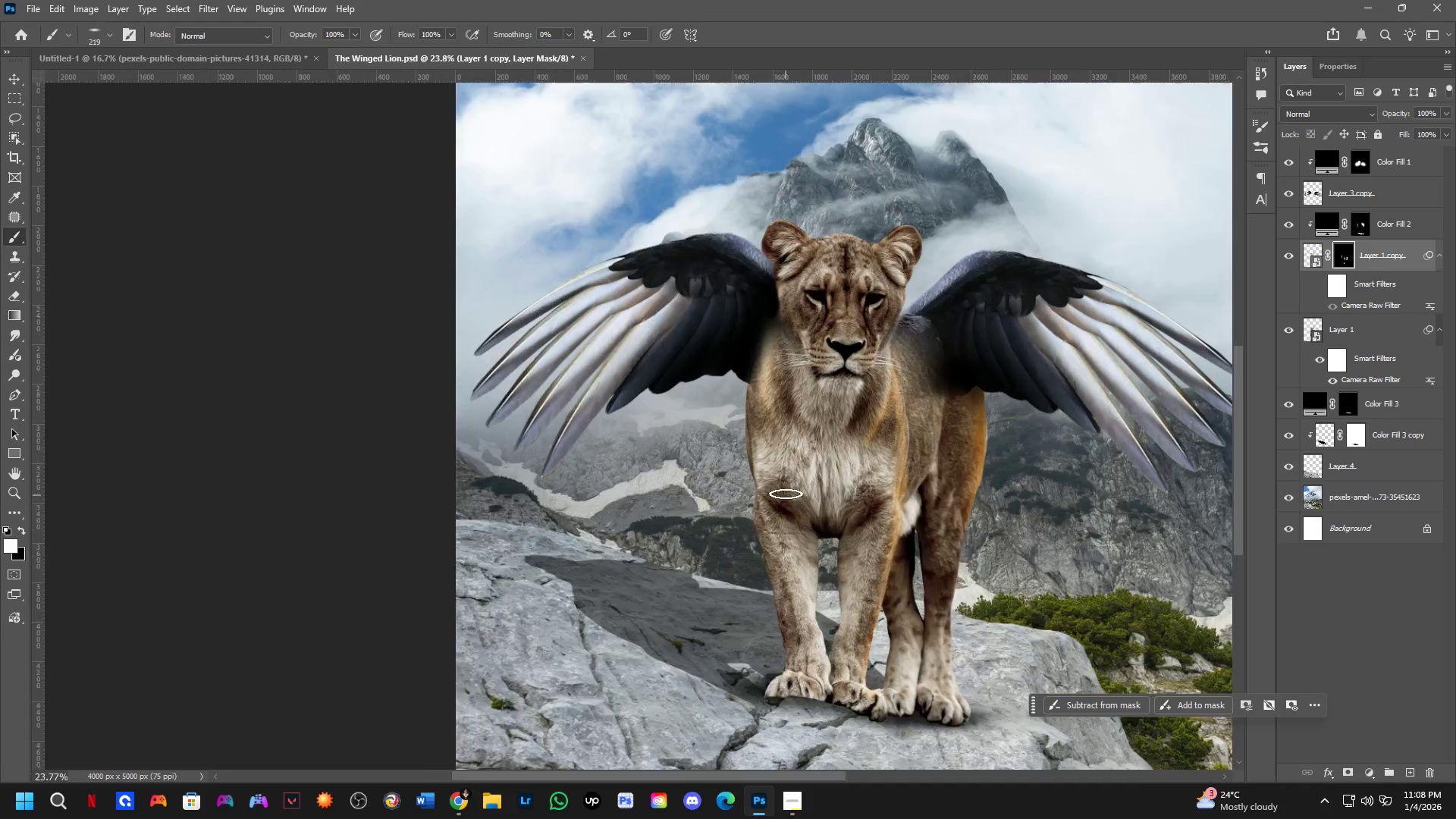 
key(Control+ControlLeft)
 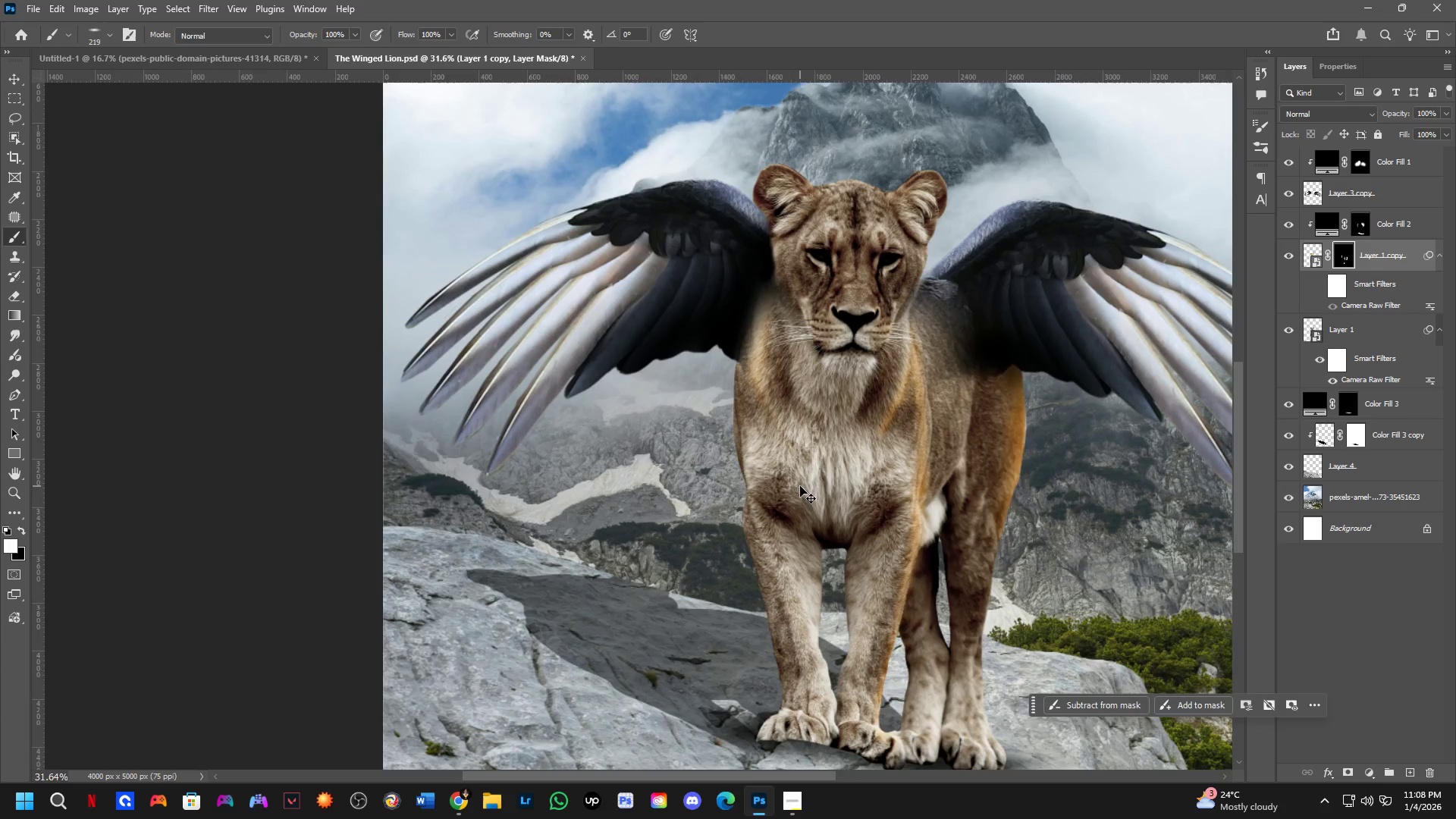 
key(Control+Z)
 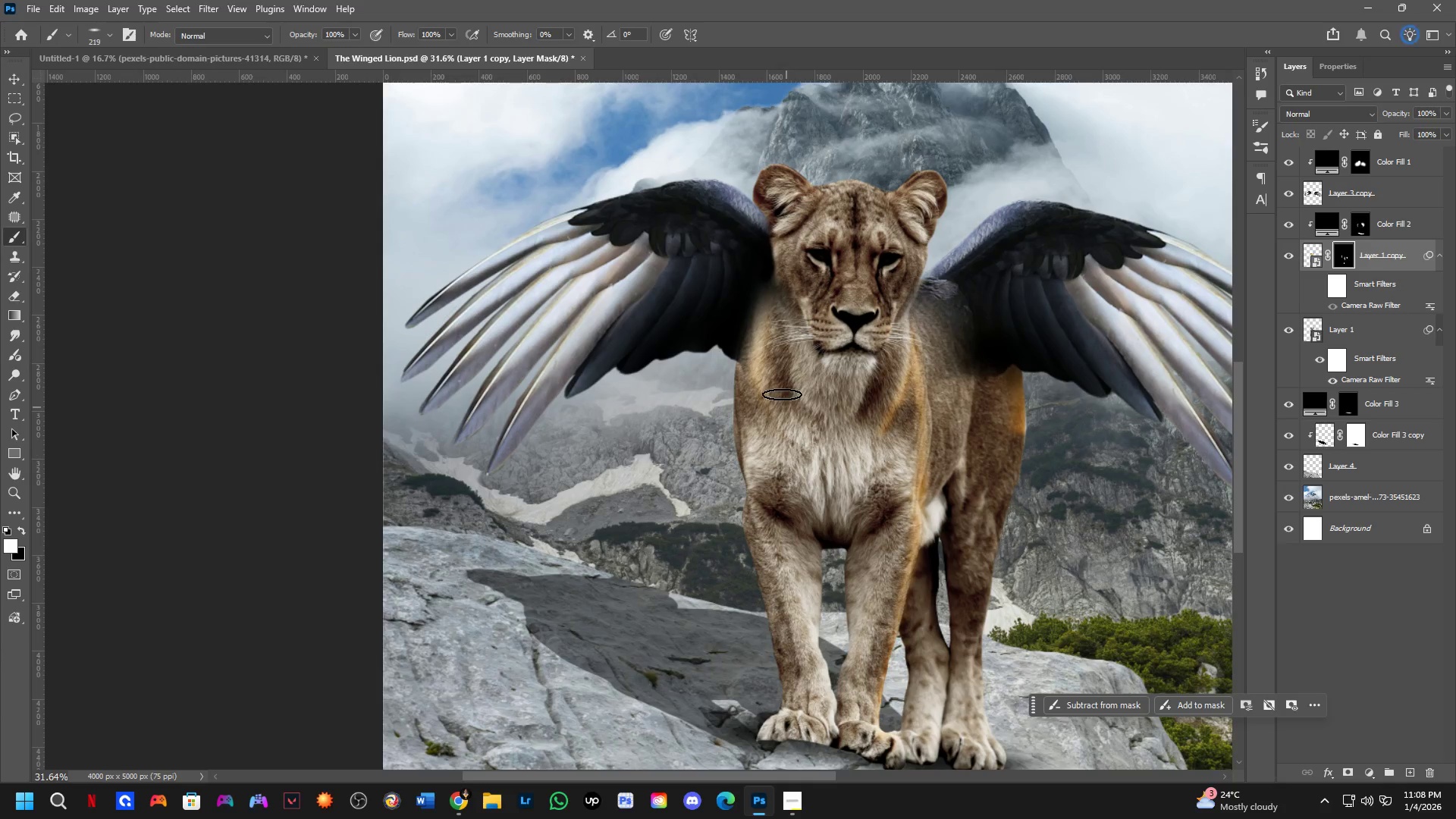 
scroll: coordinate [800, 486], scroll_direction: up, amount: 11.0
 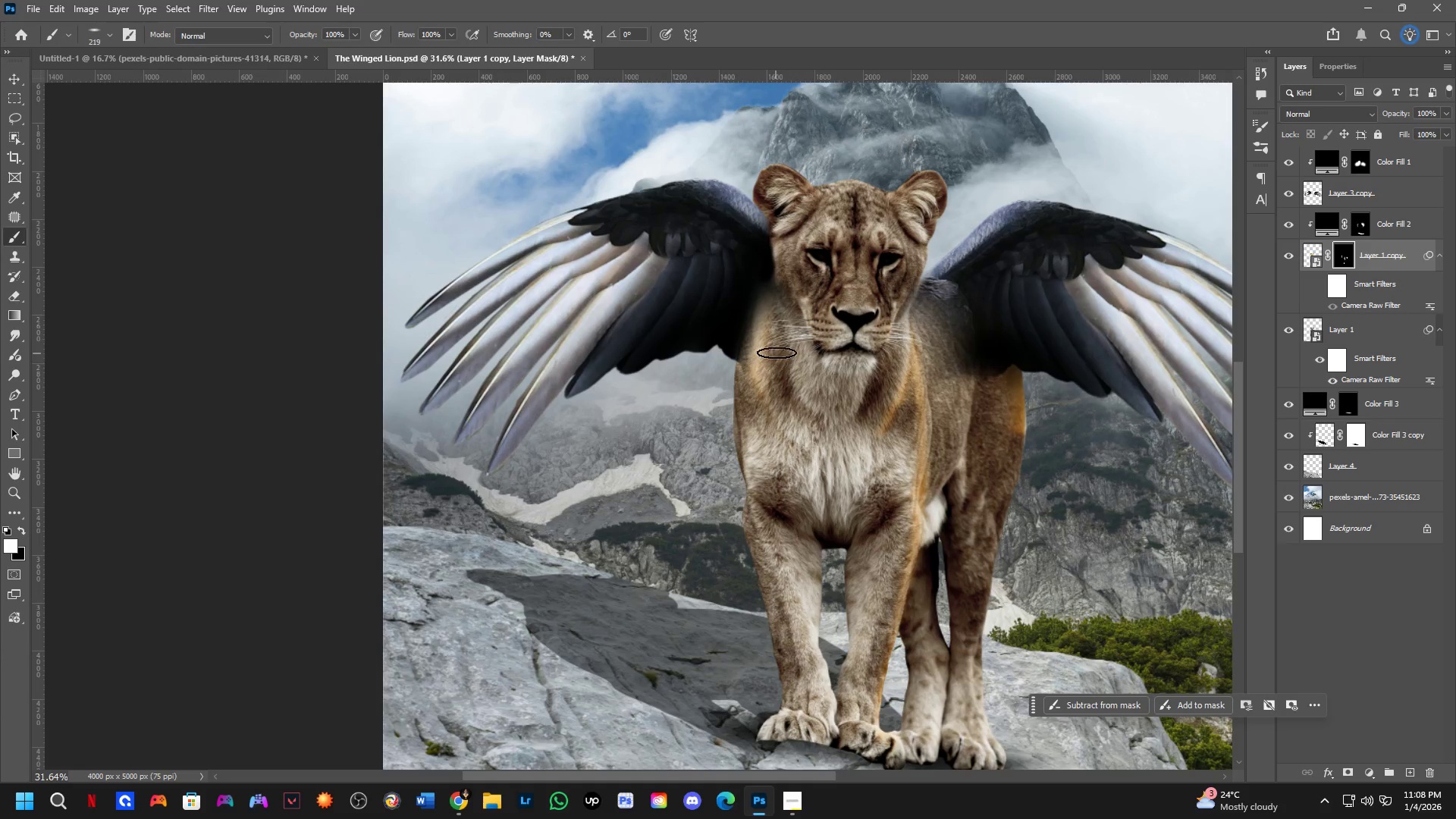 
key(Control+ControlLeft)
 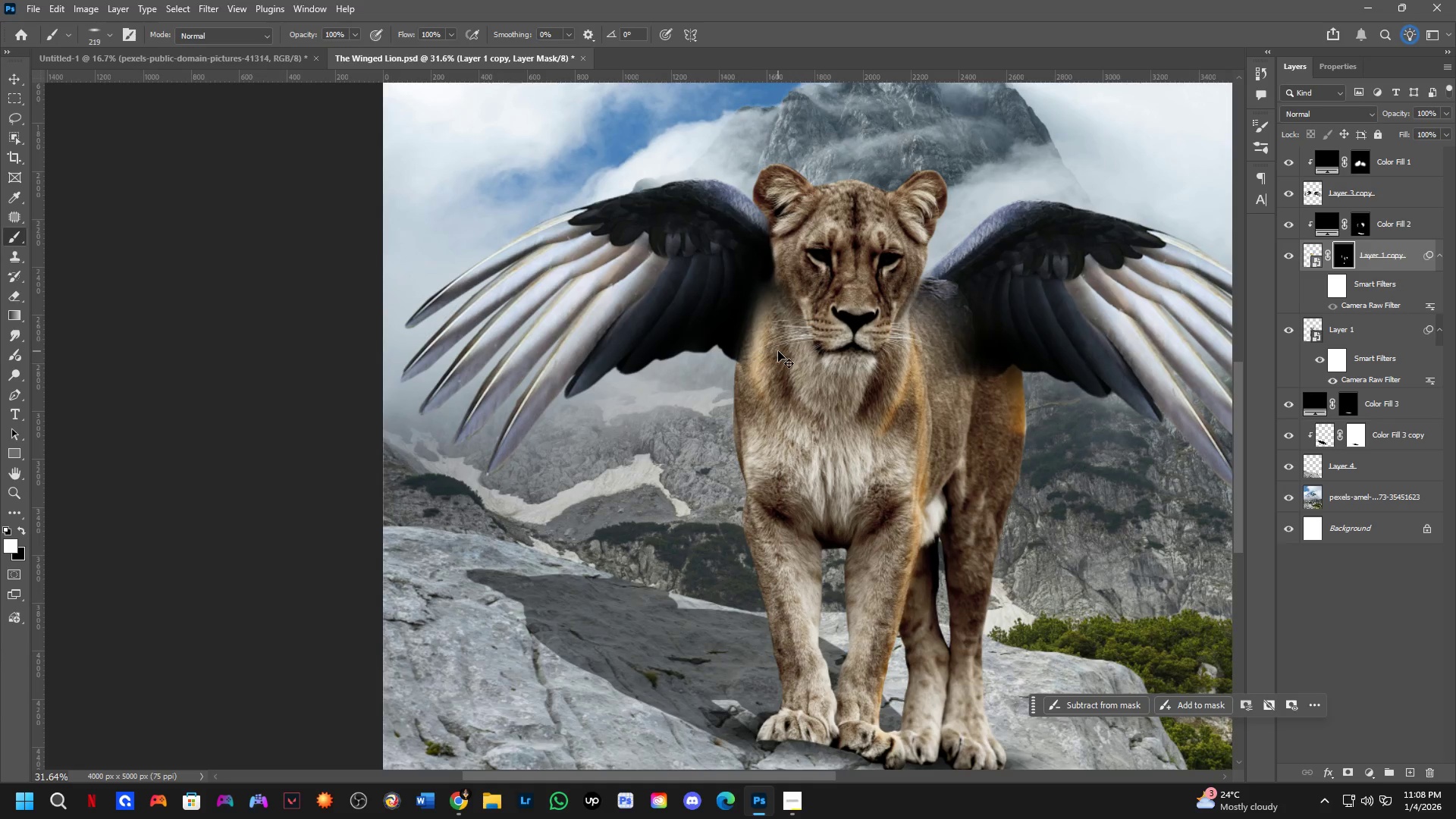 
key(Control+Shift+ShiftLeft)
 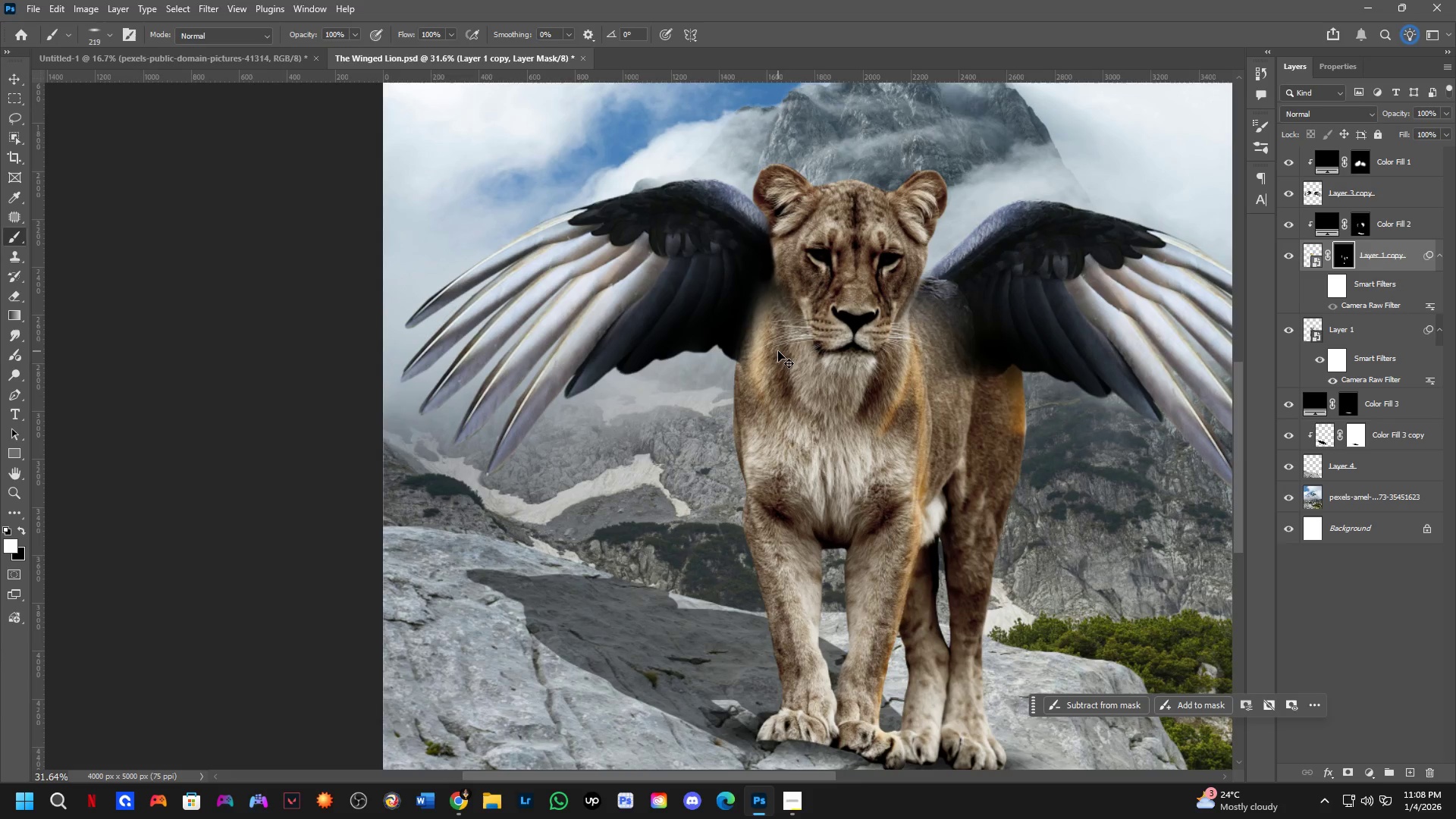 
key(Control+Shift+Z)
 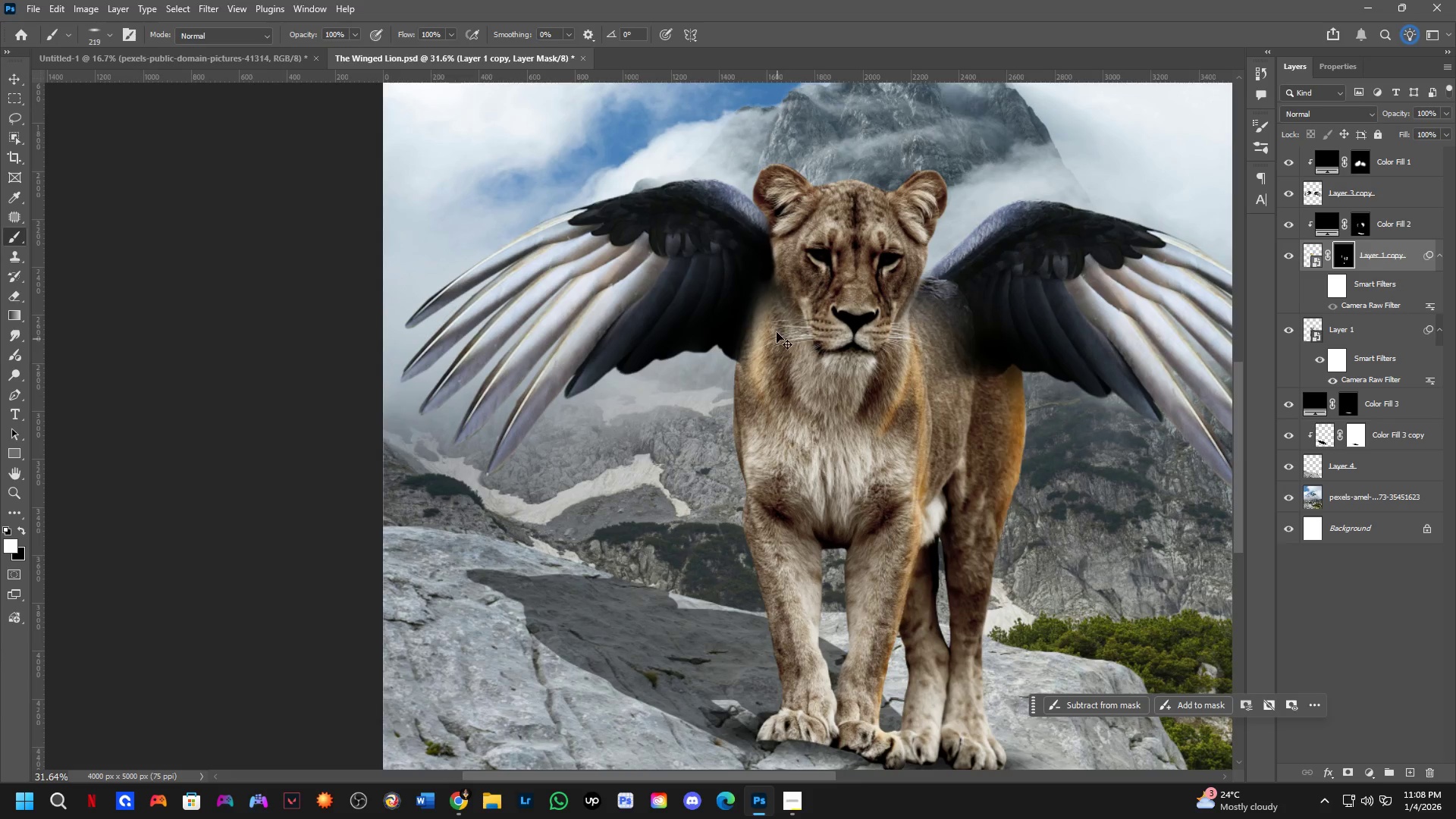 
key(X)
 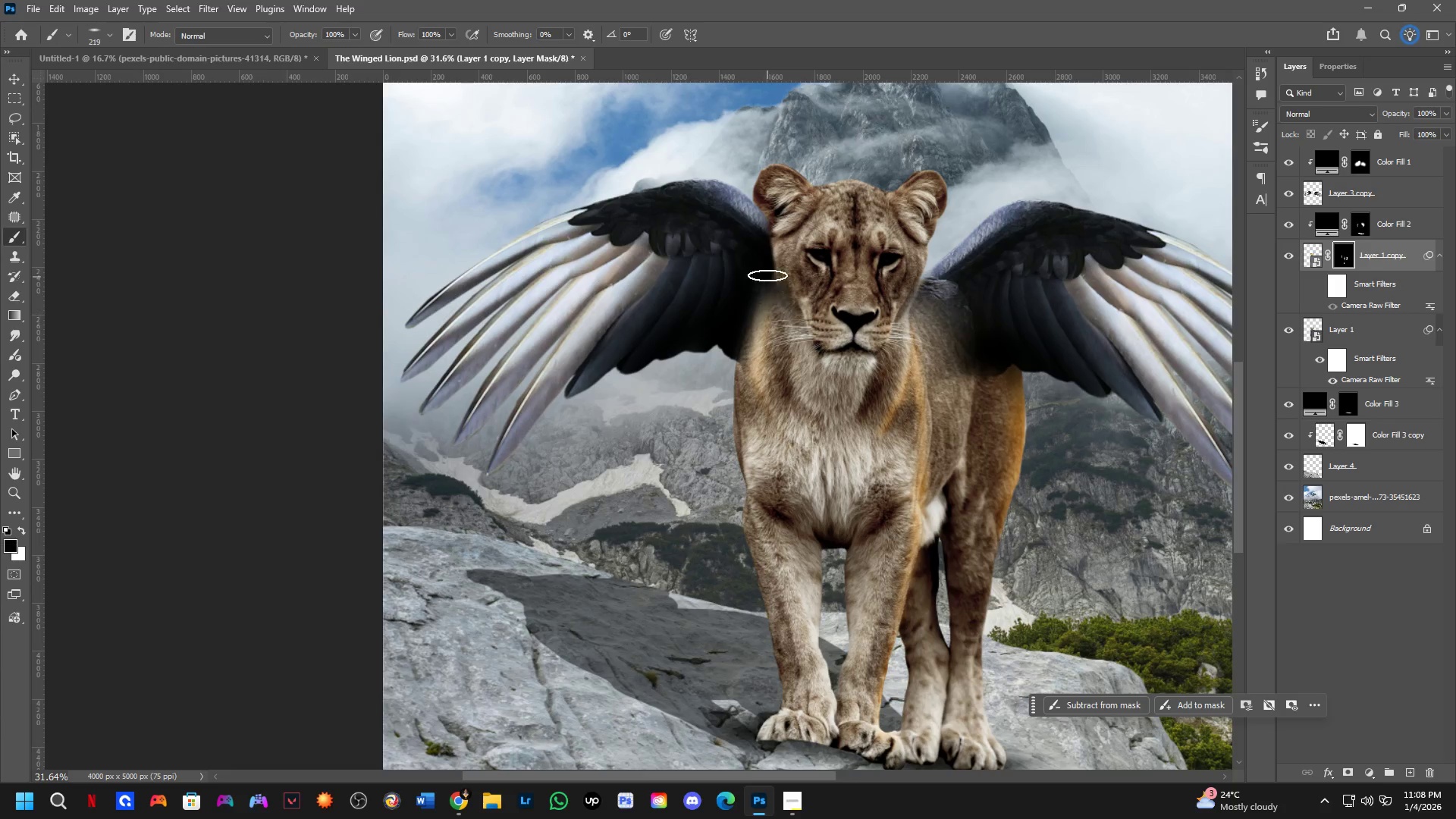 
left_click_drag(start_coordinate=[767, 275], to_coordinate=[757, 409])
 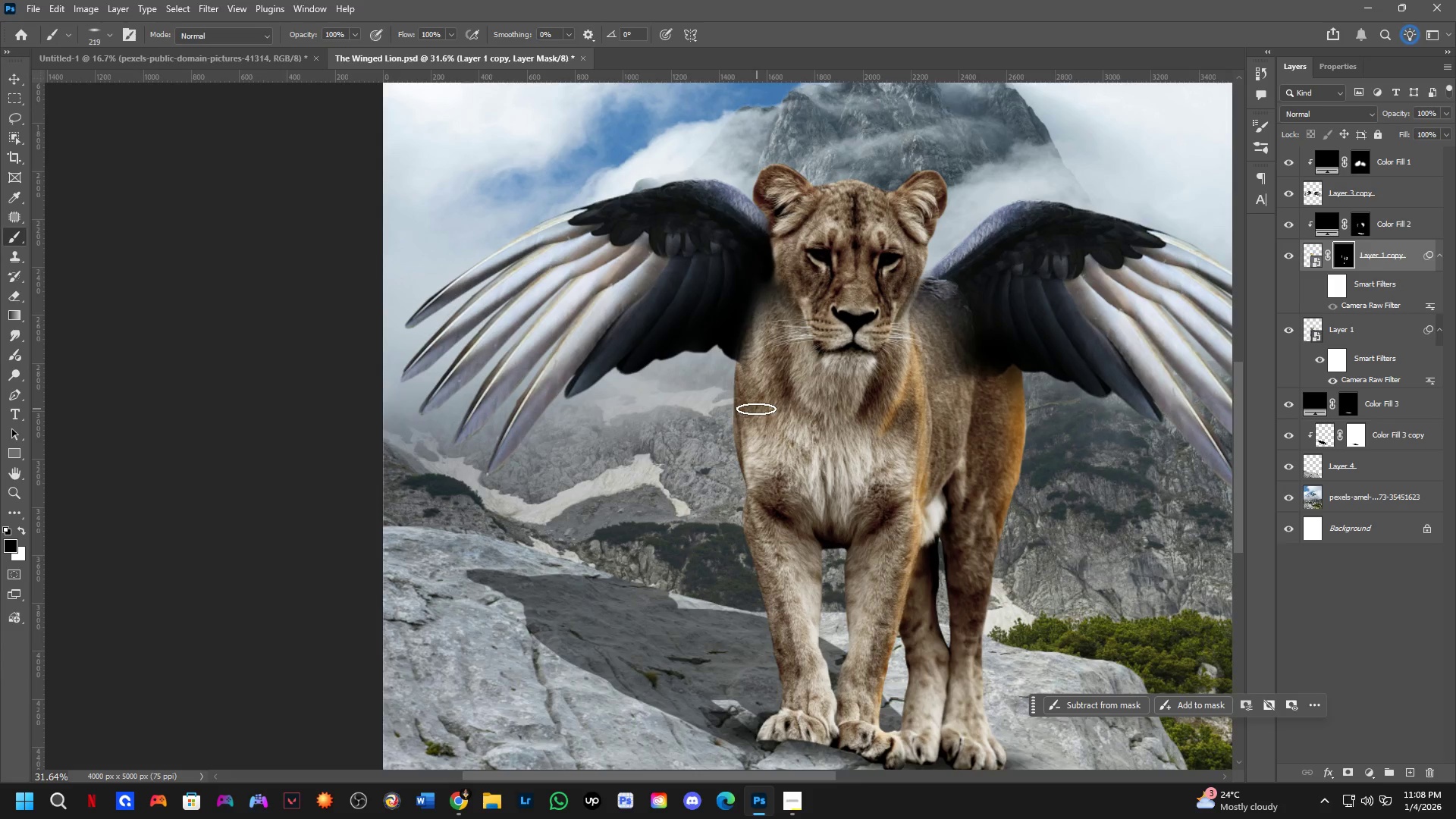 
key(Alt+AltLeft)
 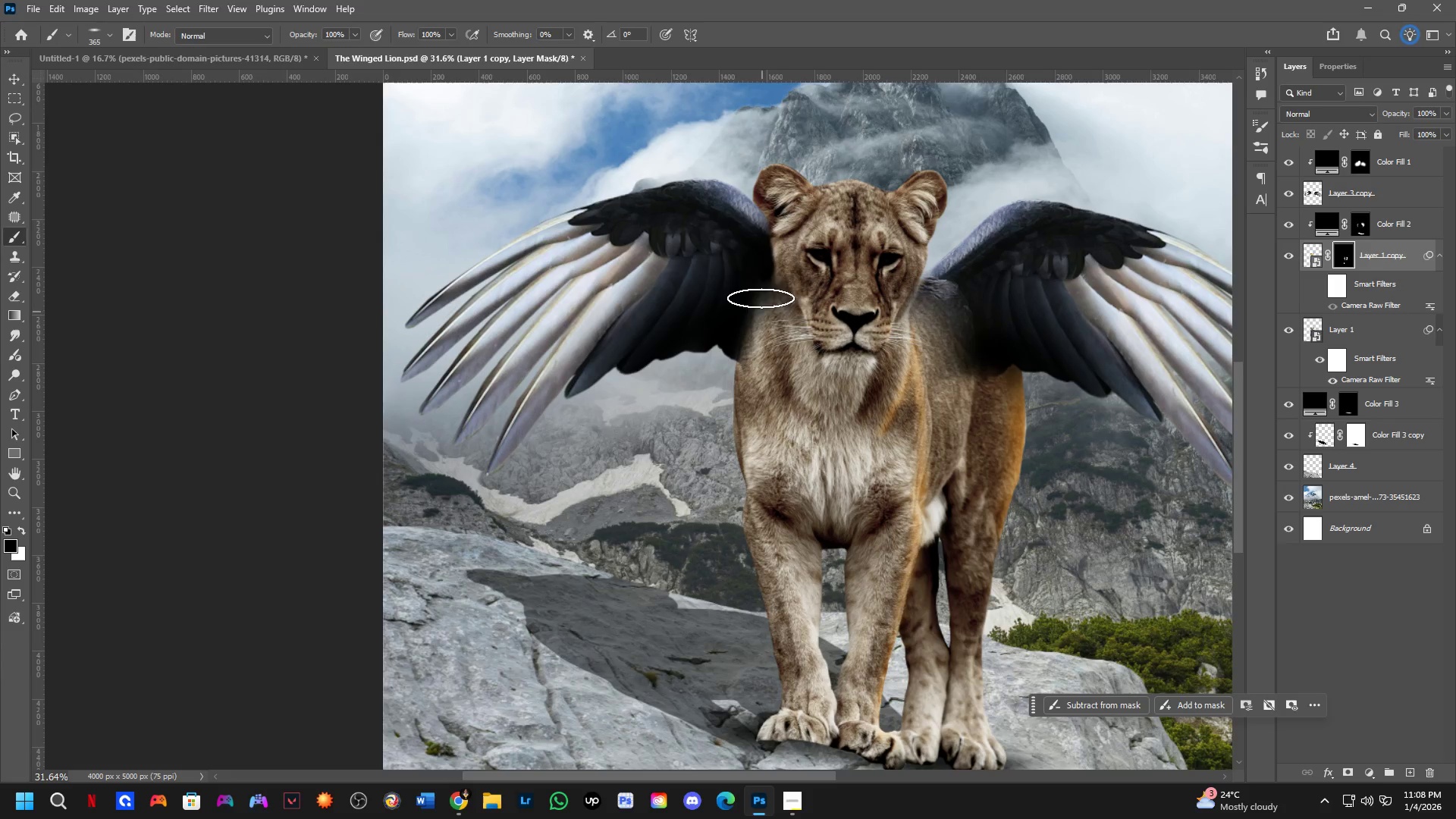 
left_click_drag(start_coordinate=[755, 280], to_coordinate=[743, 378])
 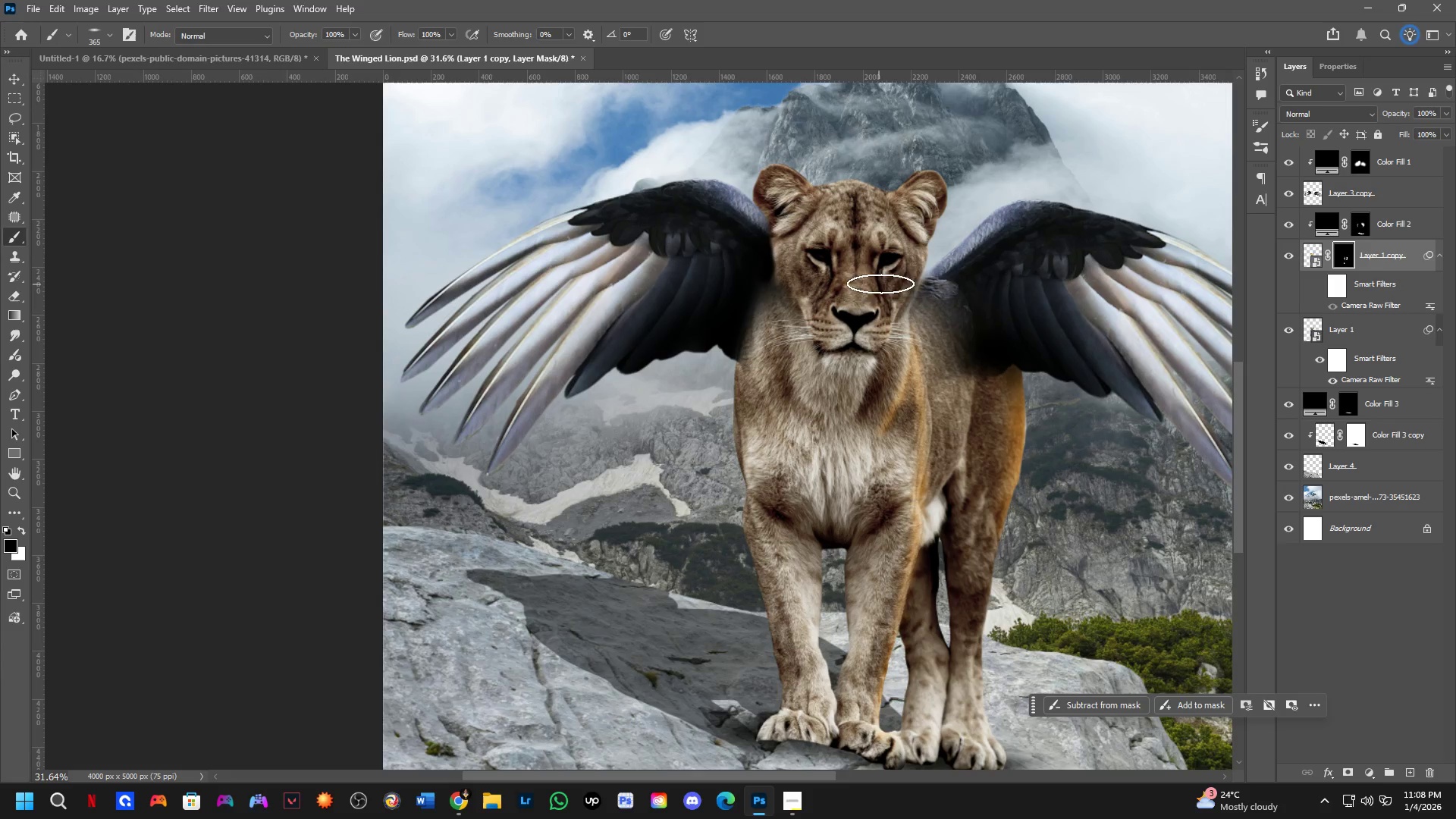 
hold_key(key=AltLeft, duration=0.41)
 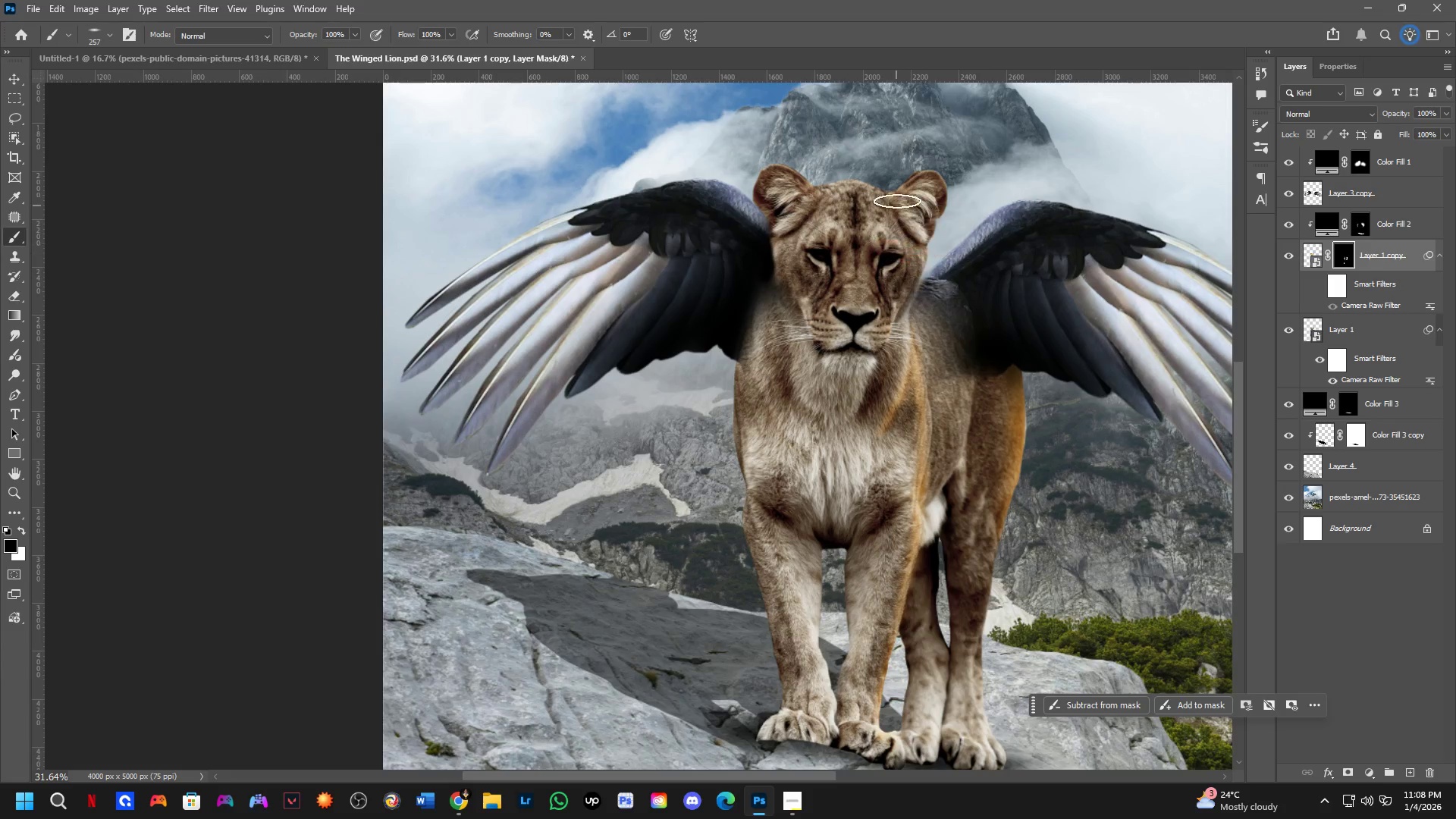 
key(Alt+AltLeft)
 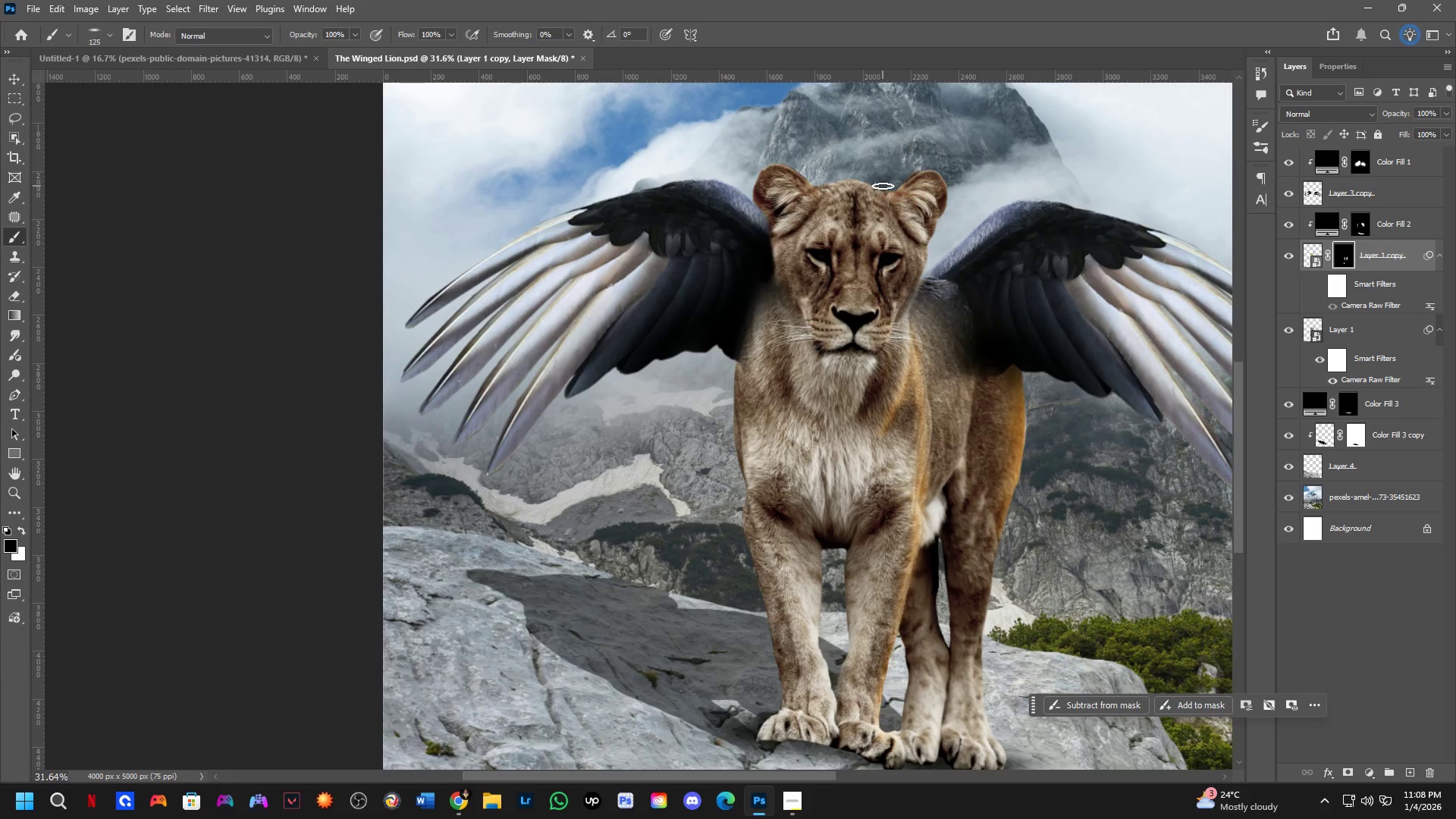 
key(X)
 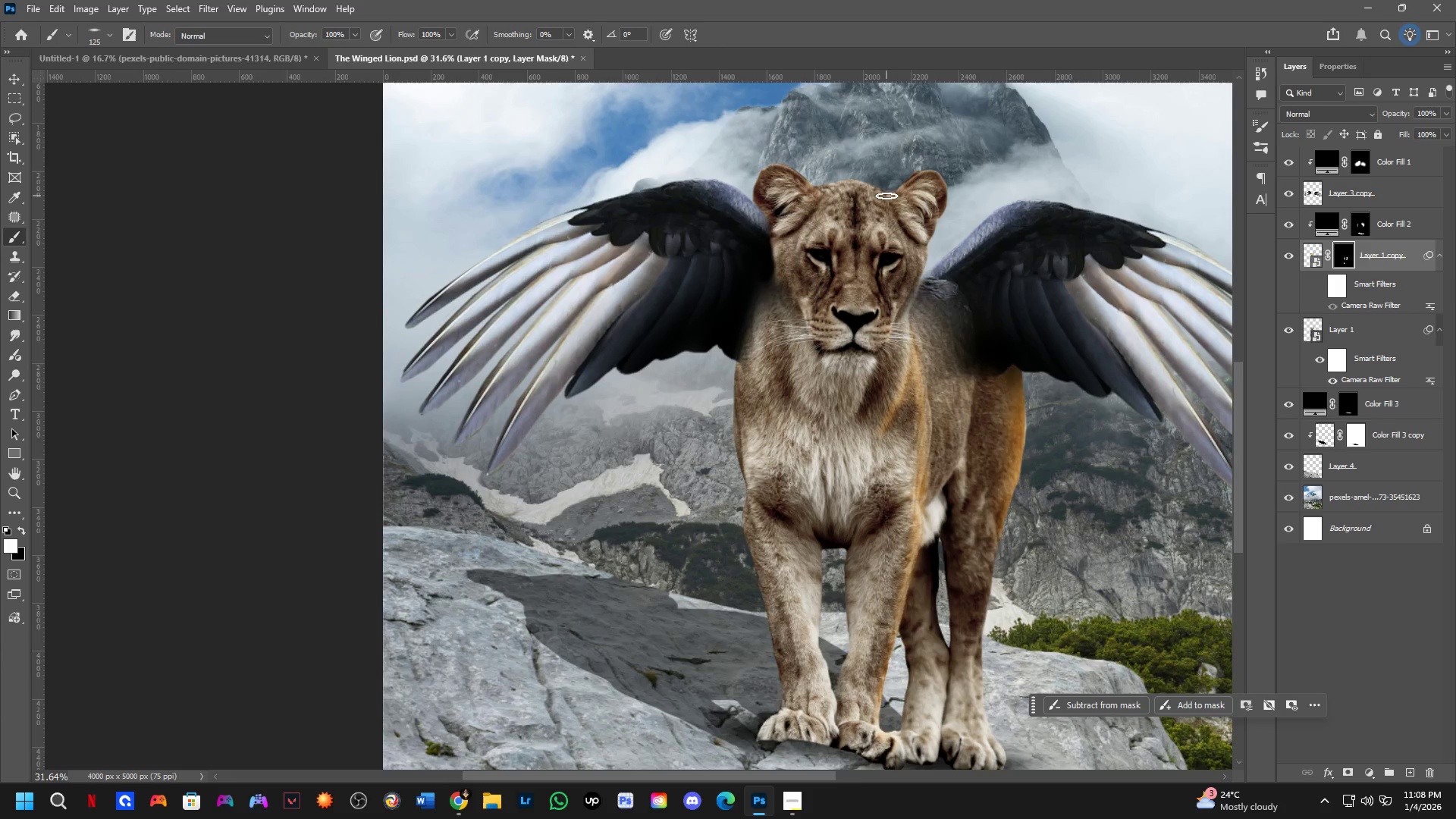 
left_click_drag(start_coordinate=[886, 196], to_coordinate=[947, 238])
 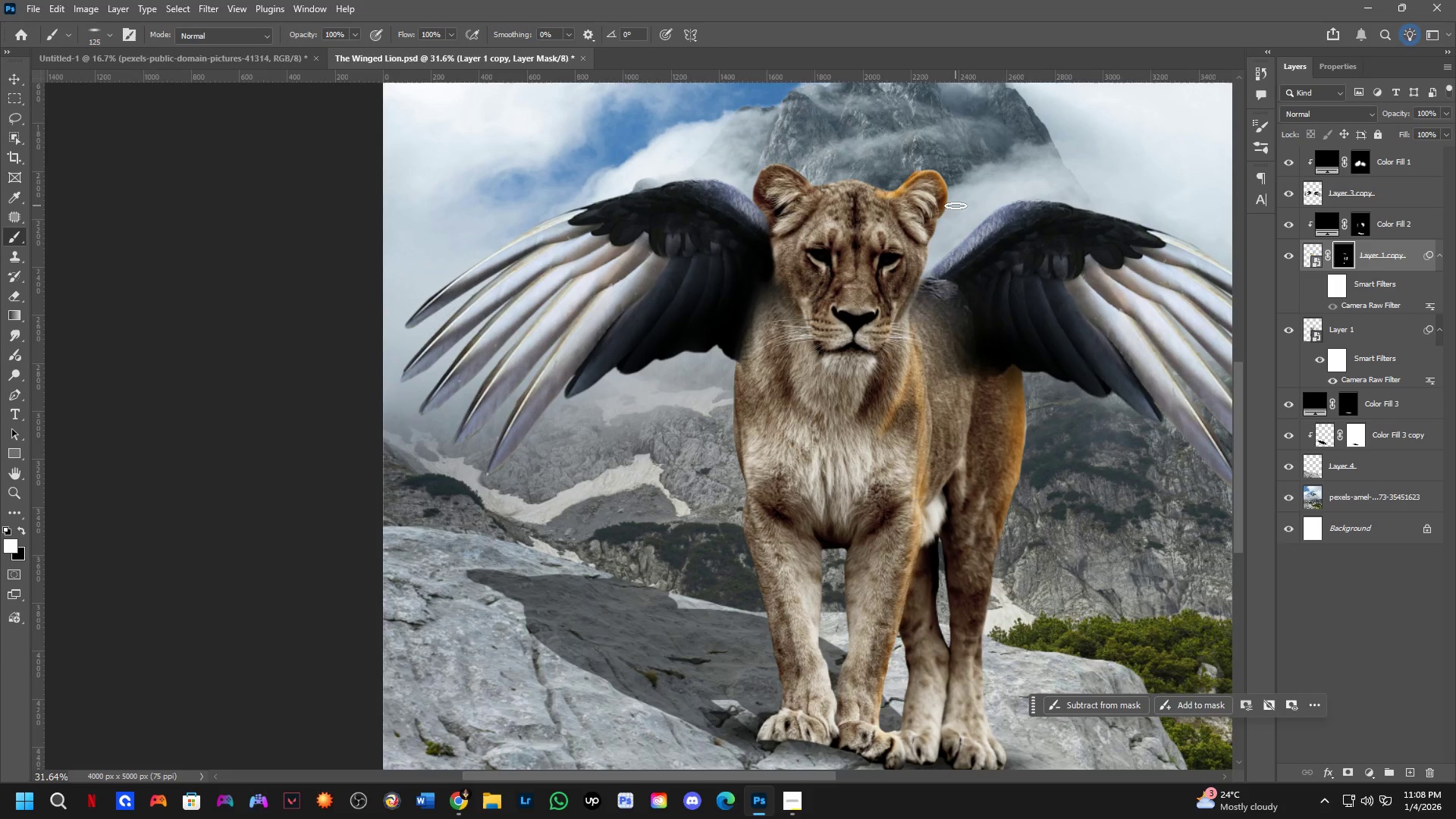 
left_click_drag(start_coordinate=[955, 207], to_coordinate=[888, 357])
 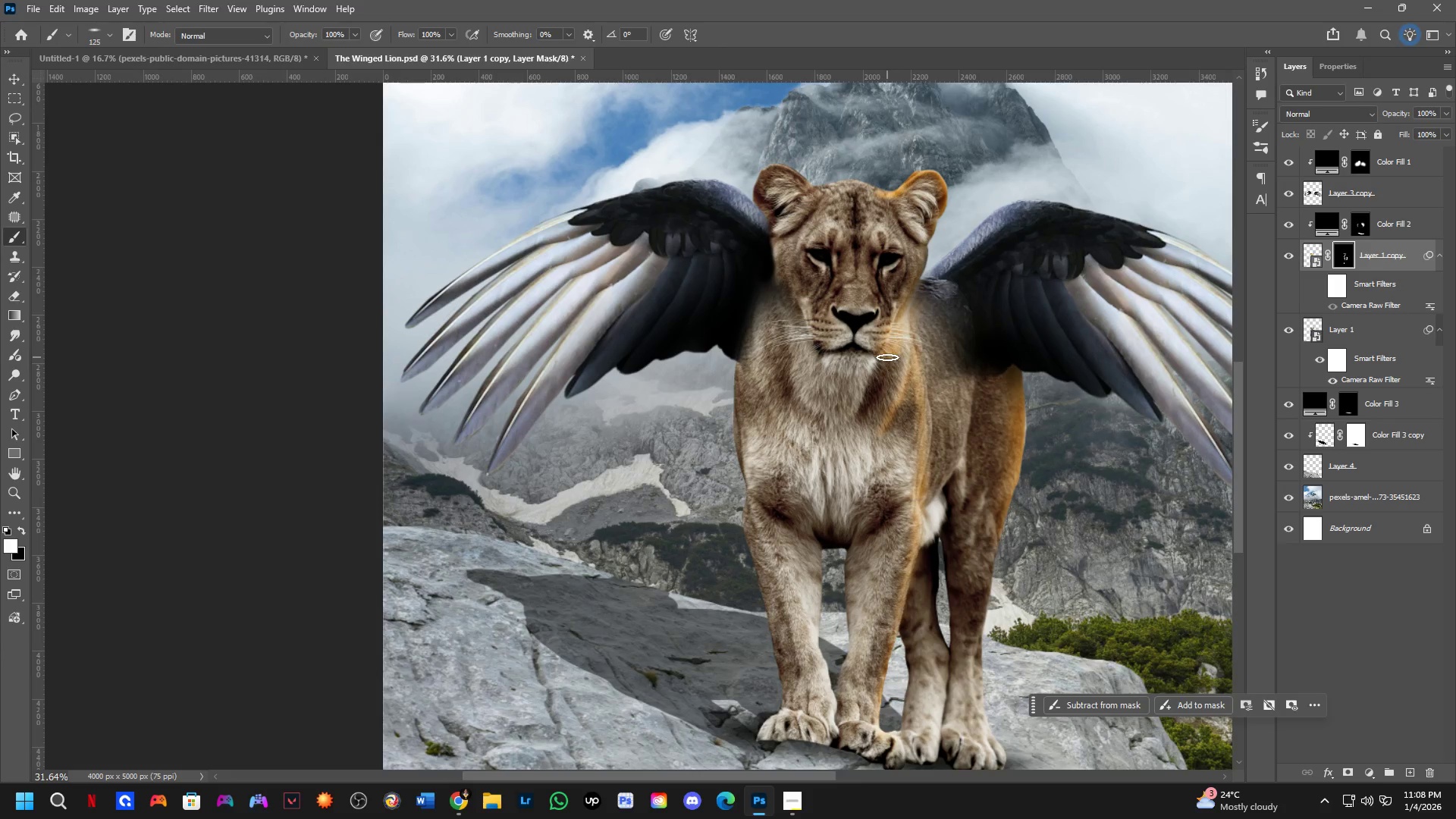 
type(xxx)
 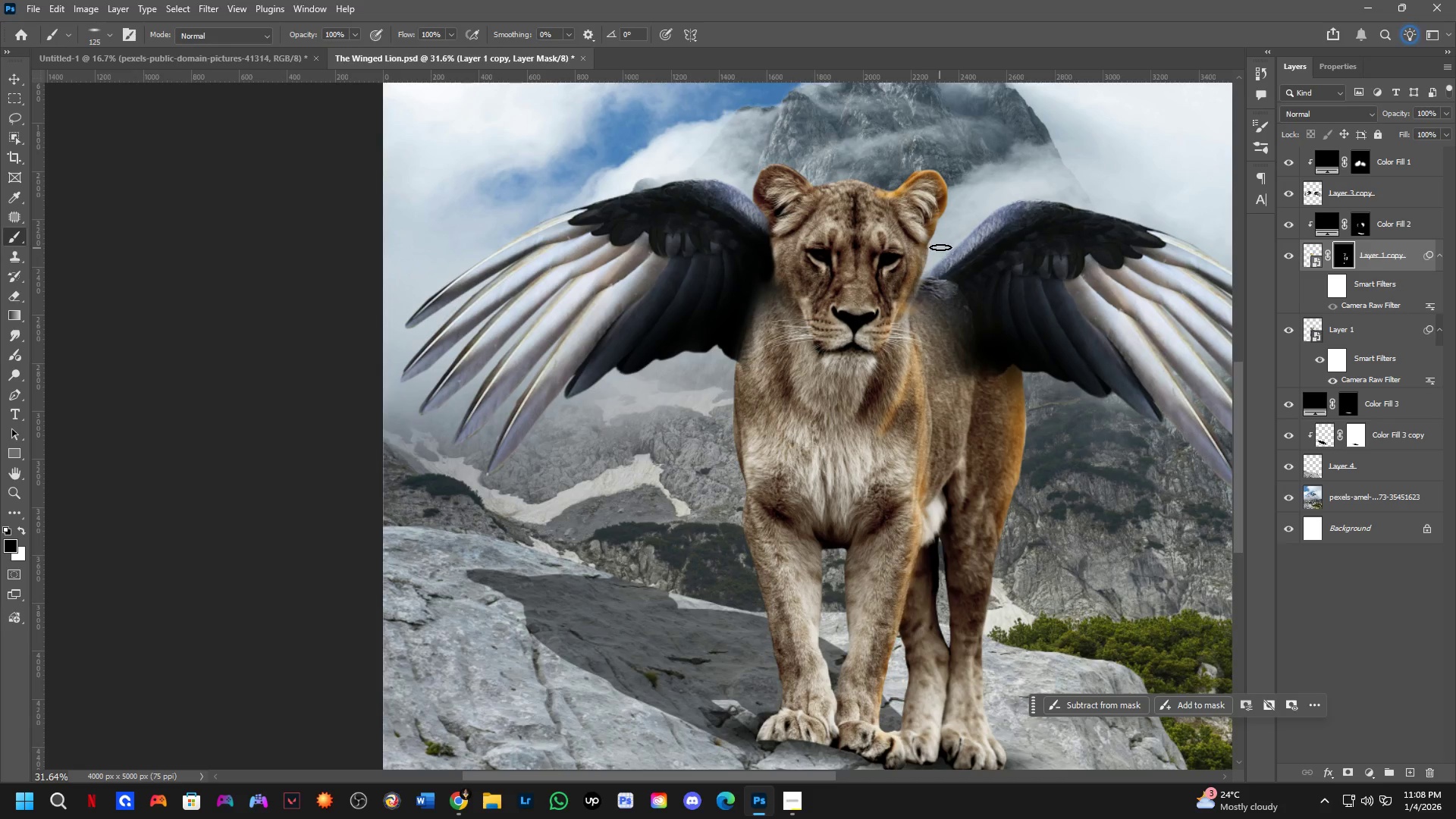 
left_click_drag(start_coordinate=[887, 360], to_coordinate=[937, 248])
 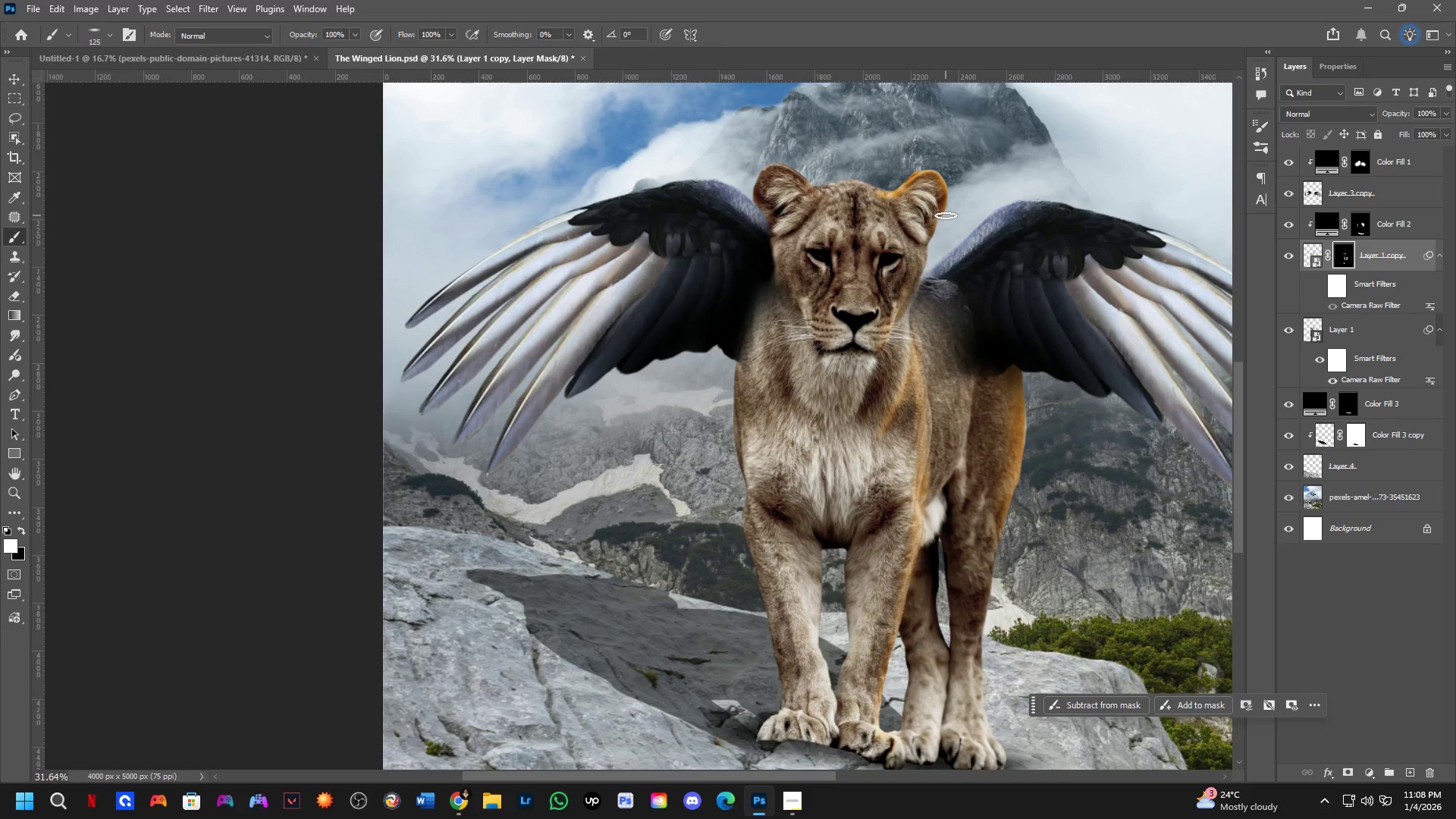 
left_click_drag(start_coordinate=[947, 216], to_coordinate=[909, 313])
 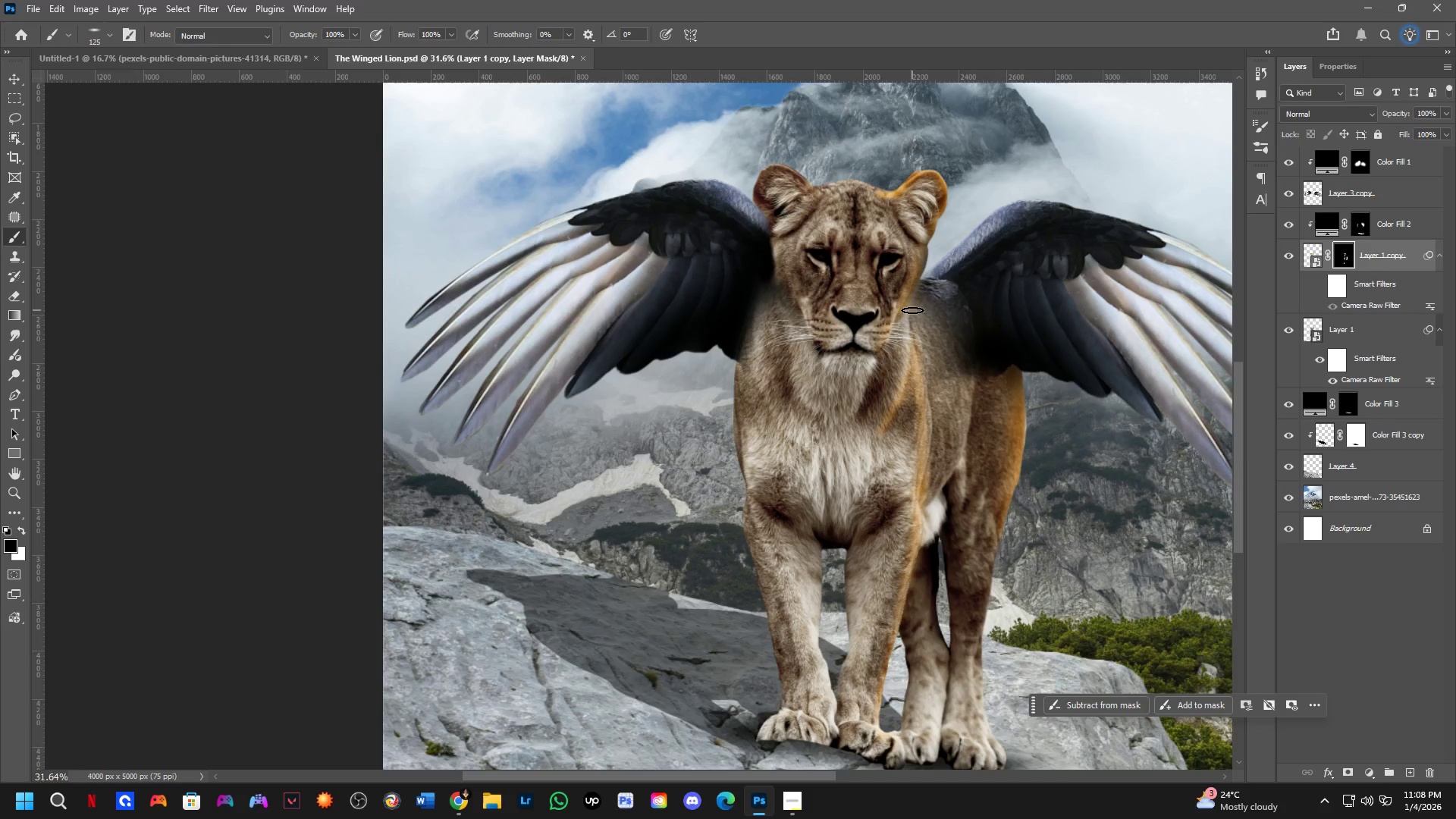 
left_click_drag(start_coordinate=[916, 302], to_coordinate=[941, 246])
 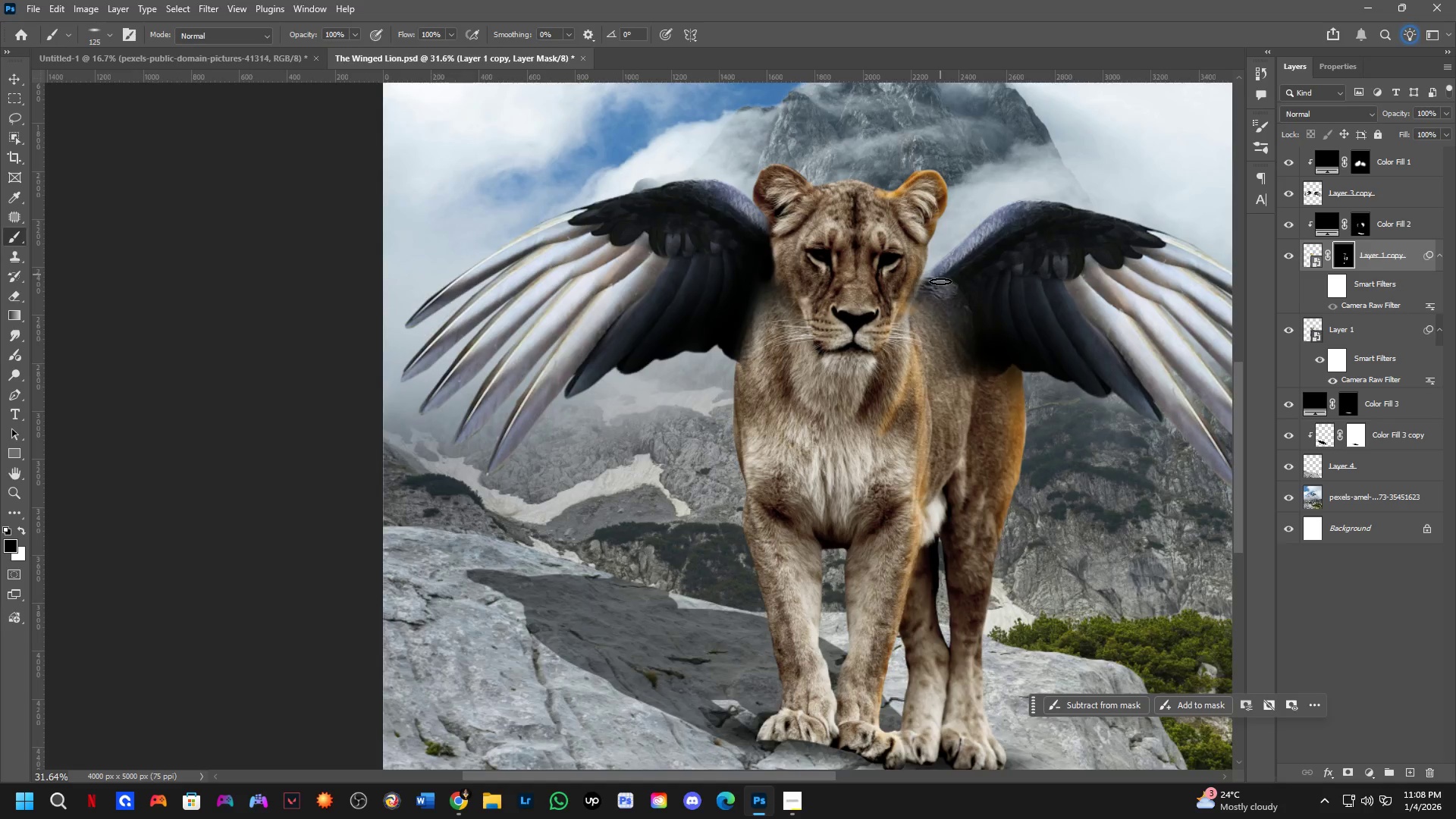 
hold_key(key=Space, duration=0.47)
 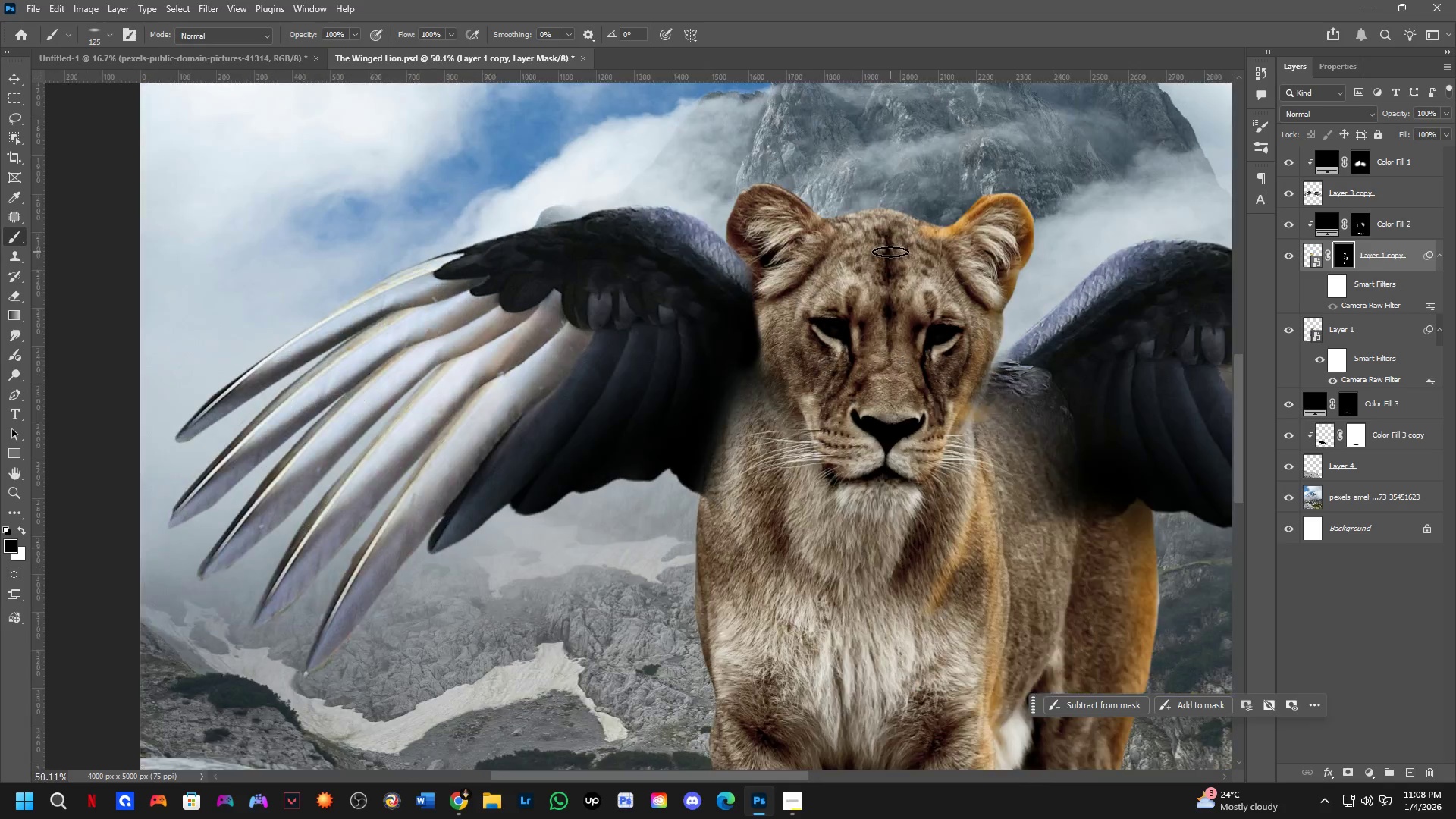 
left_click_drag(start_coordinate=[970, 359], to_coordinate=[960, 356])
 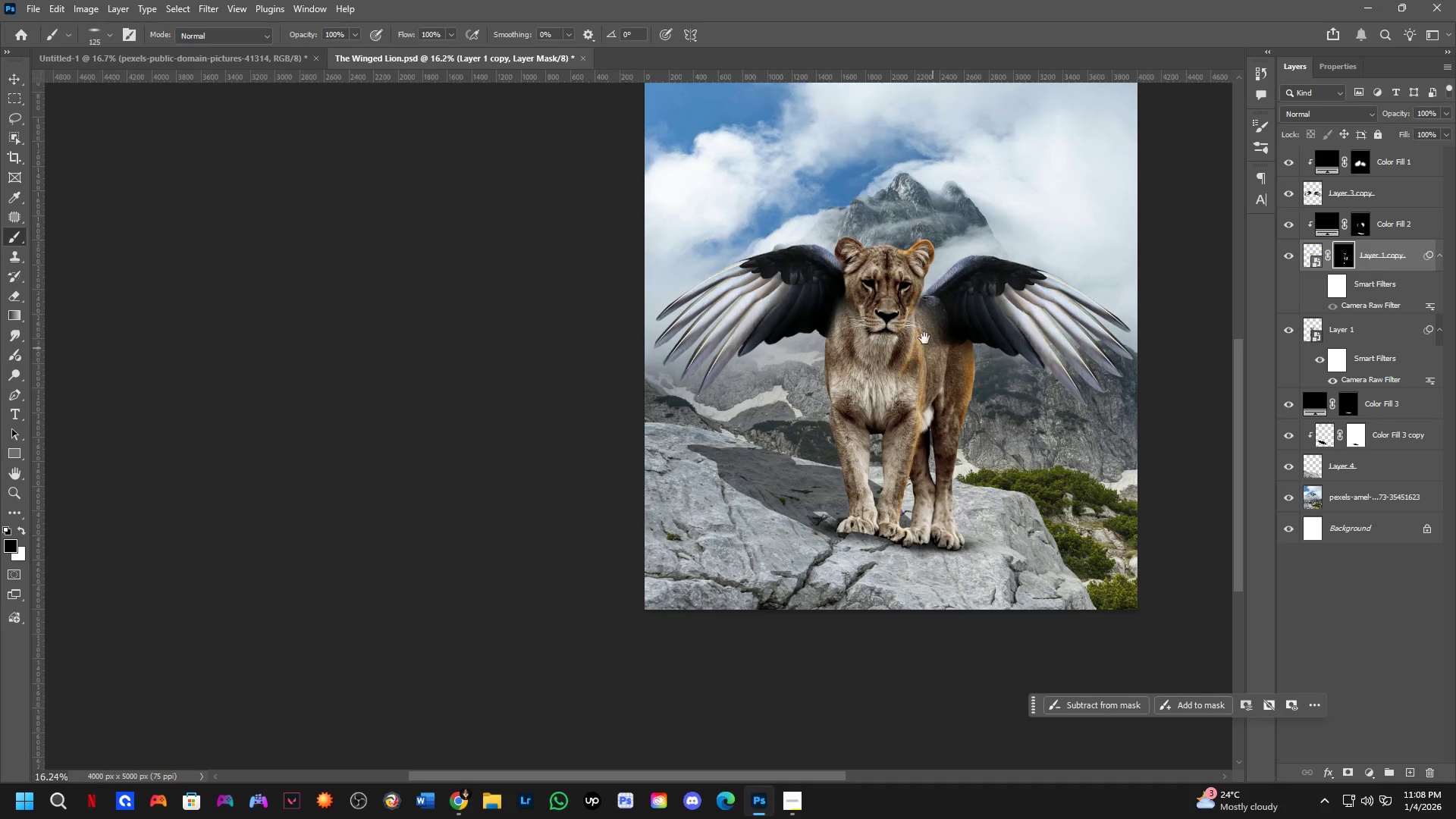 
scroll: coordinate [940, 337], scroll_direction: down, amount: 7.0
 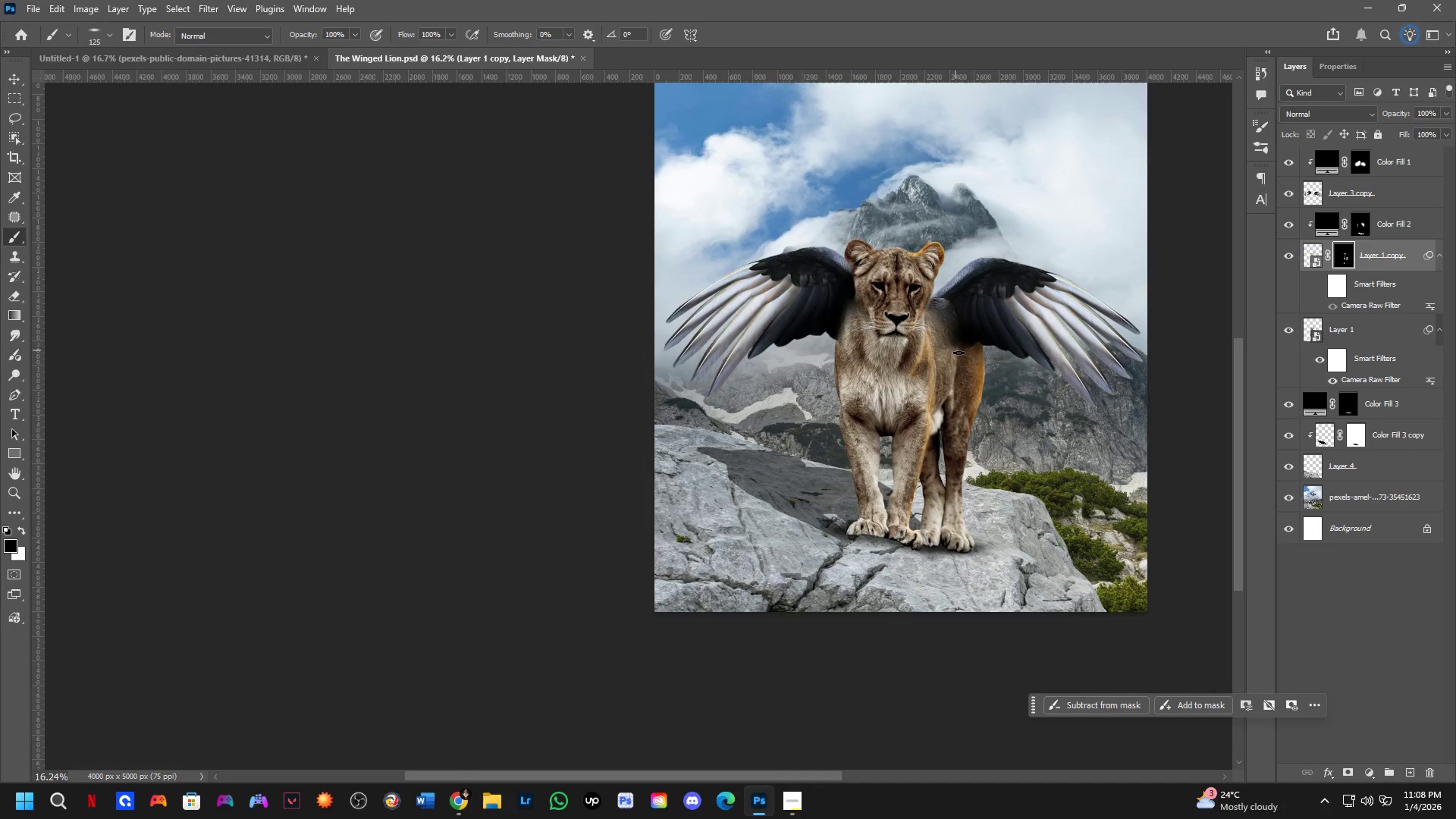 
key(Alt+AltLeft)
 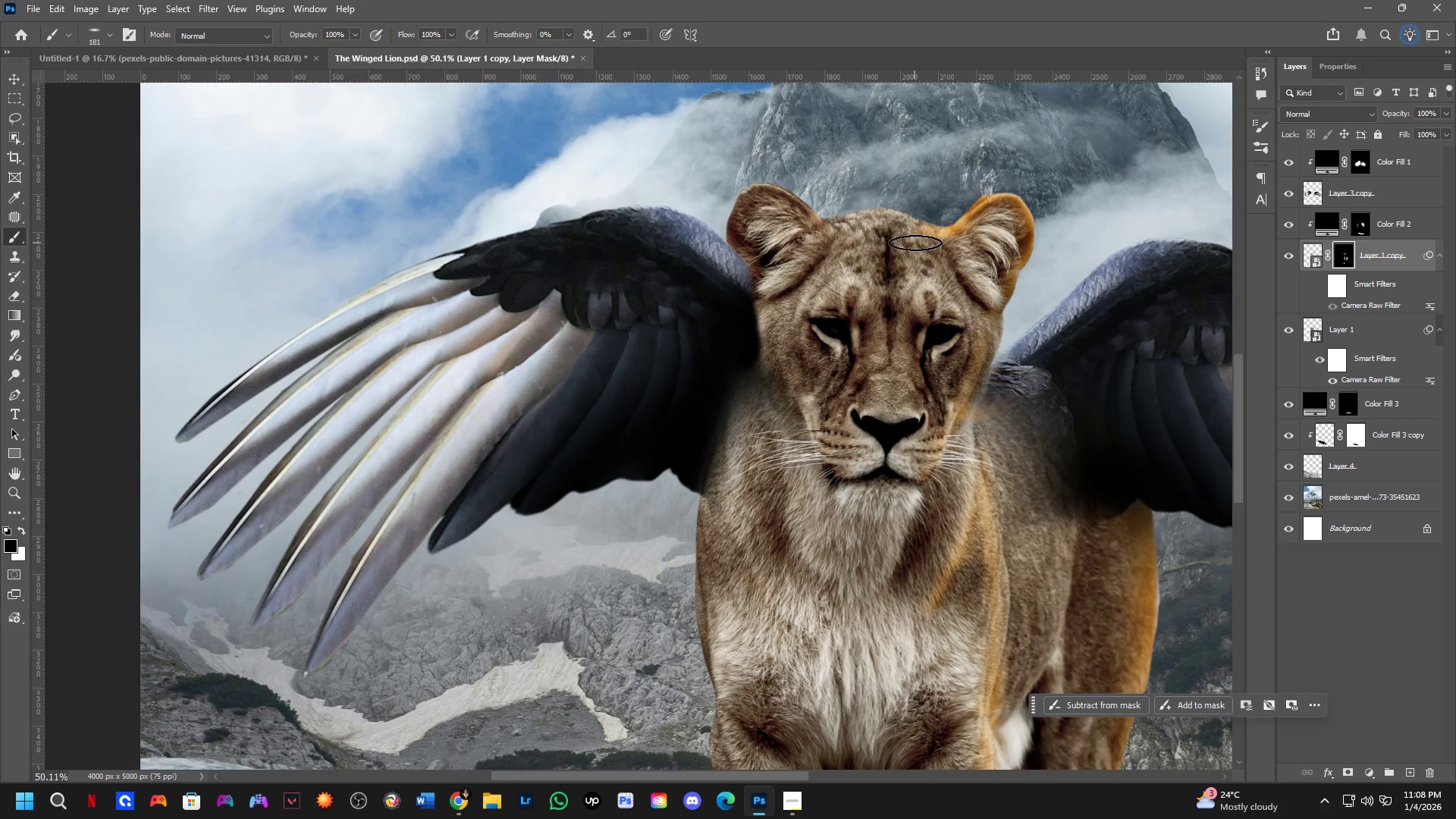 
scroll: coordinate [890, 251], scroll_direction: up, amount: 11.0
 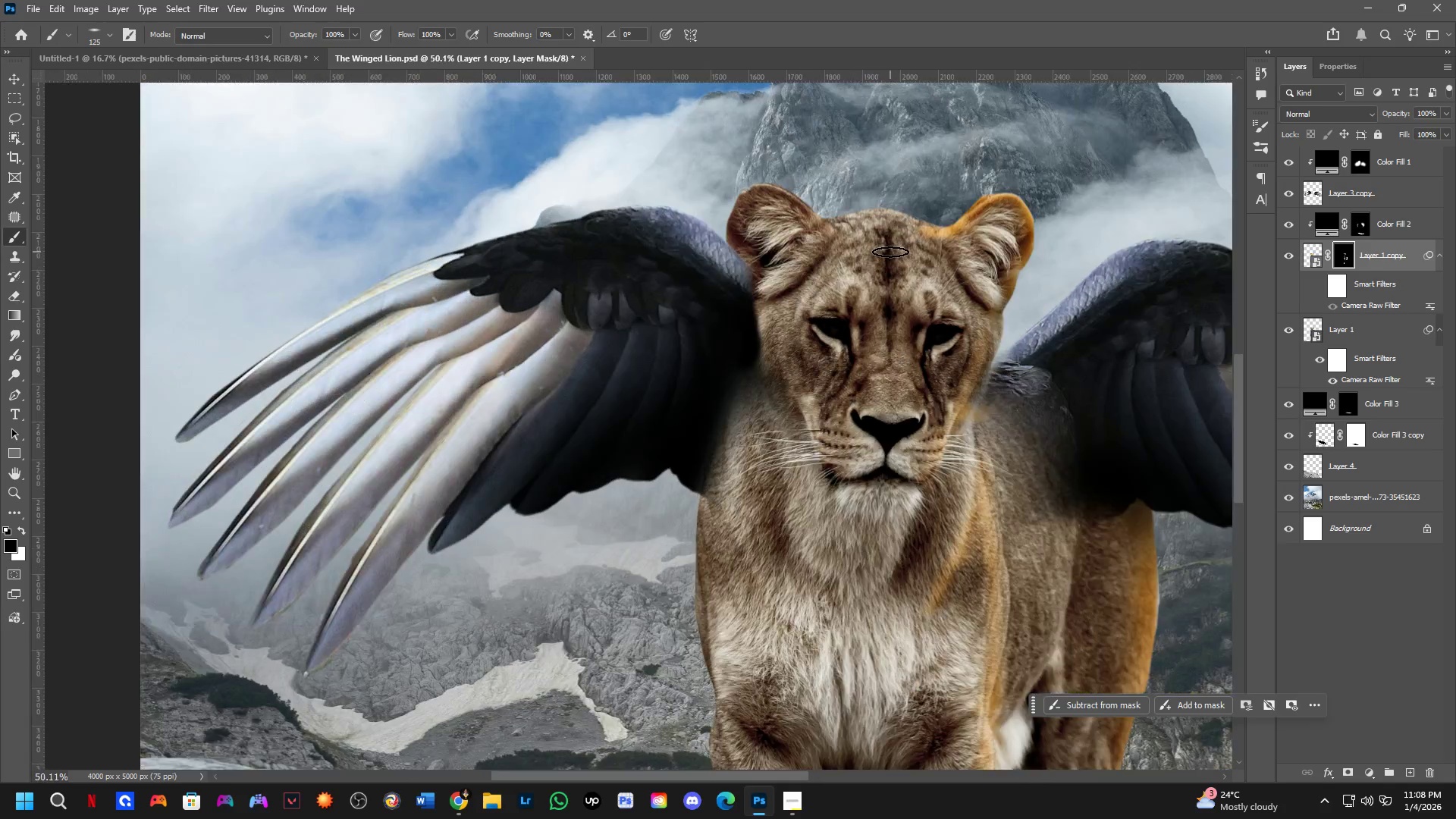 
left_click([920, 240])
 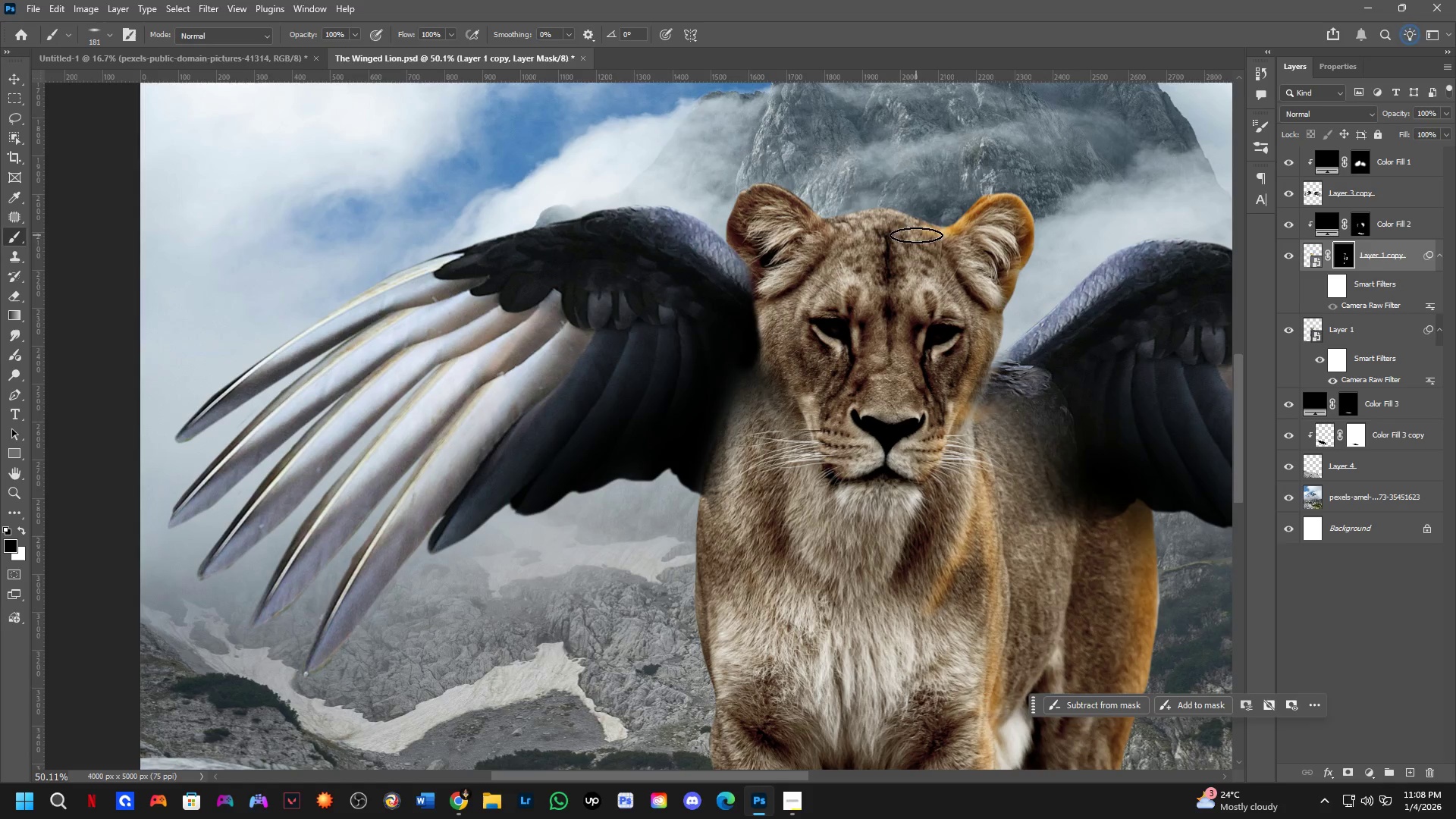 
left_click_drag(start_coordinate=[916, 234], to_coordinate=[938, 242])
 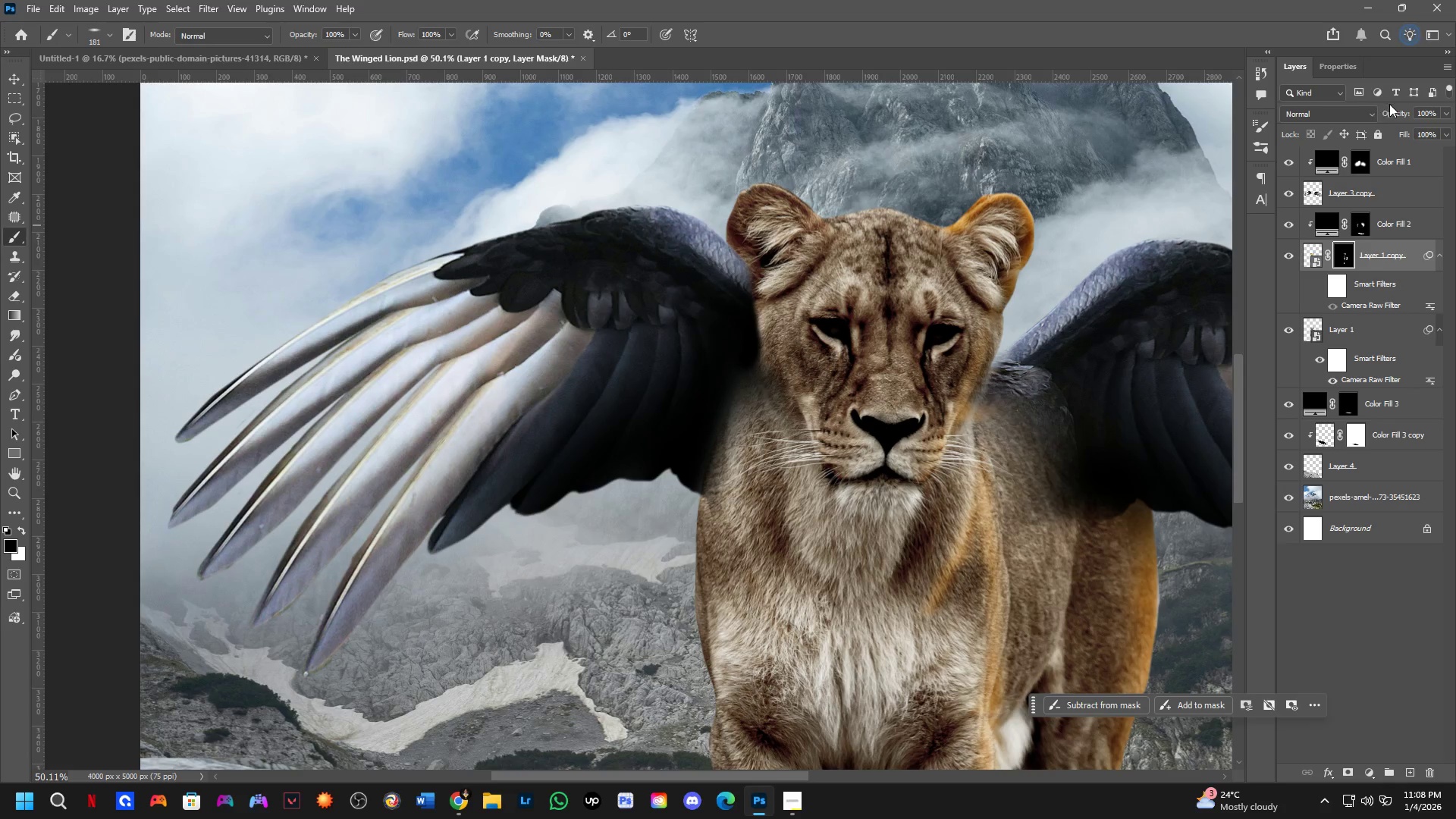 
left_click_drag(start_coordinate=[1398, 106], to_coordinate=[1382, 113])
 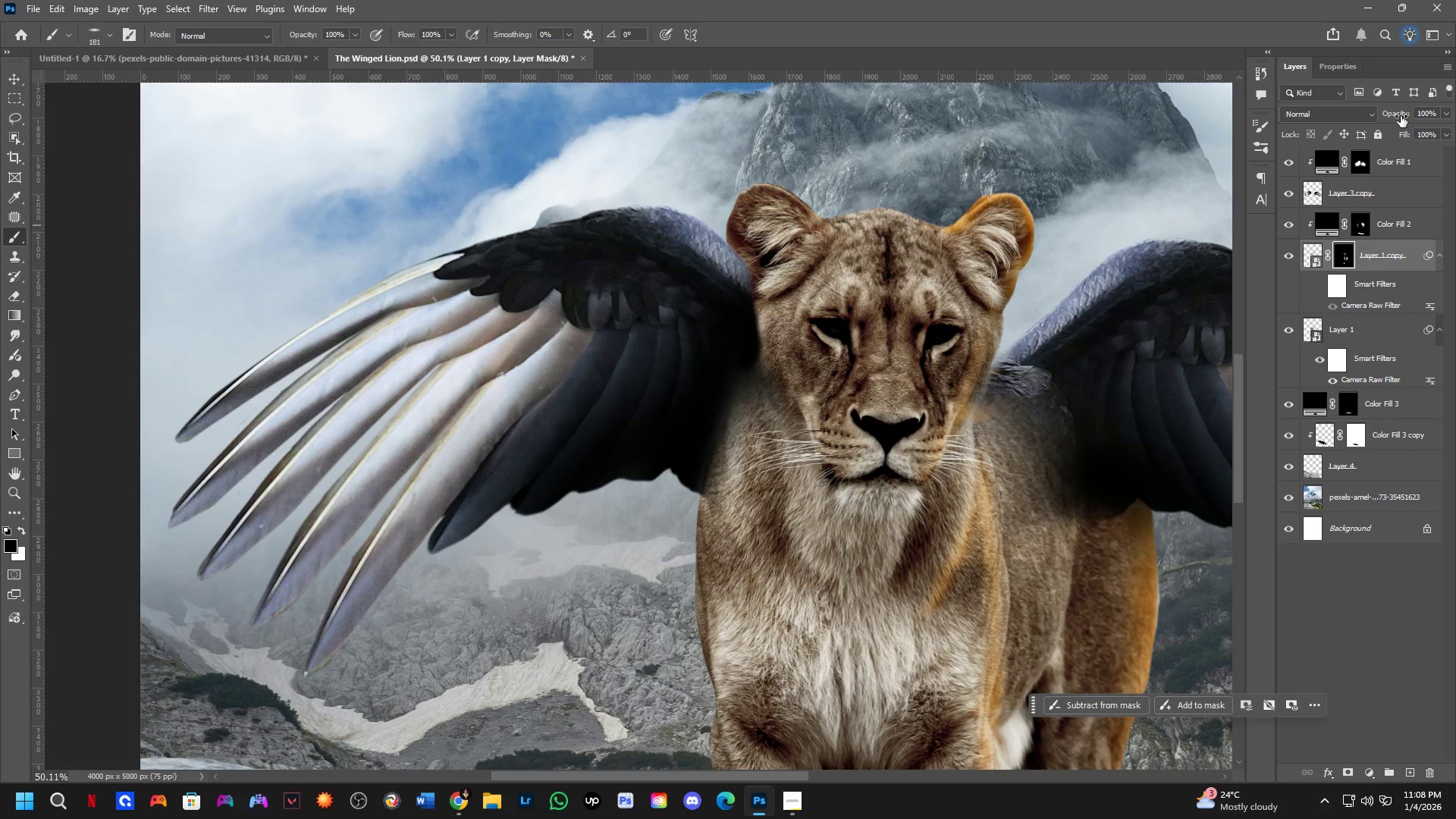 
left_click_drag(start_coordinate=[1401, 116], to_coordinate=[1372, 124])
 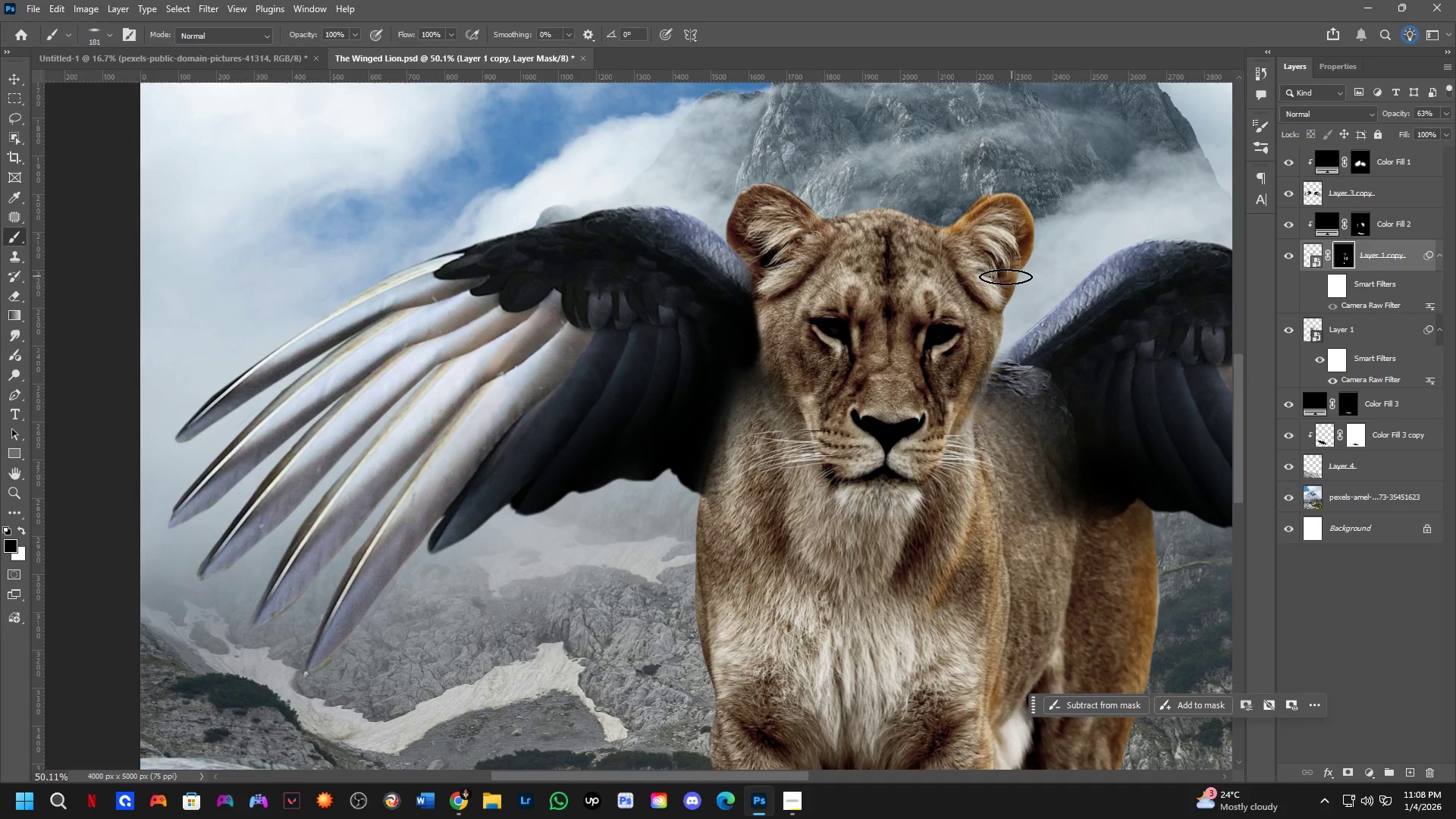 
hold_key(key=Space, duration=0.41)
 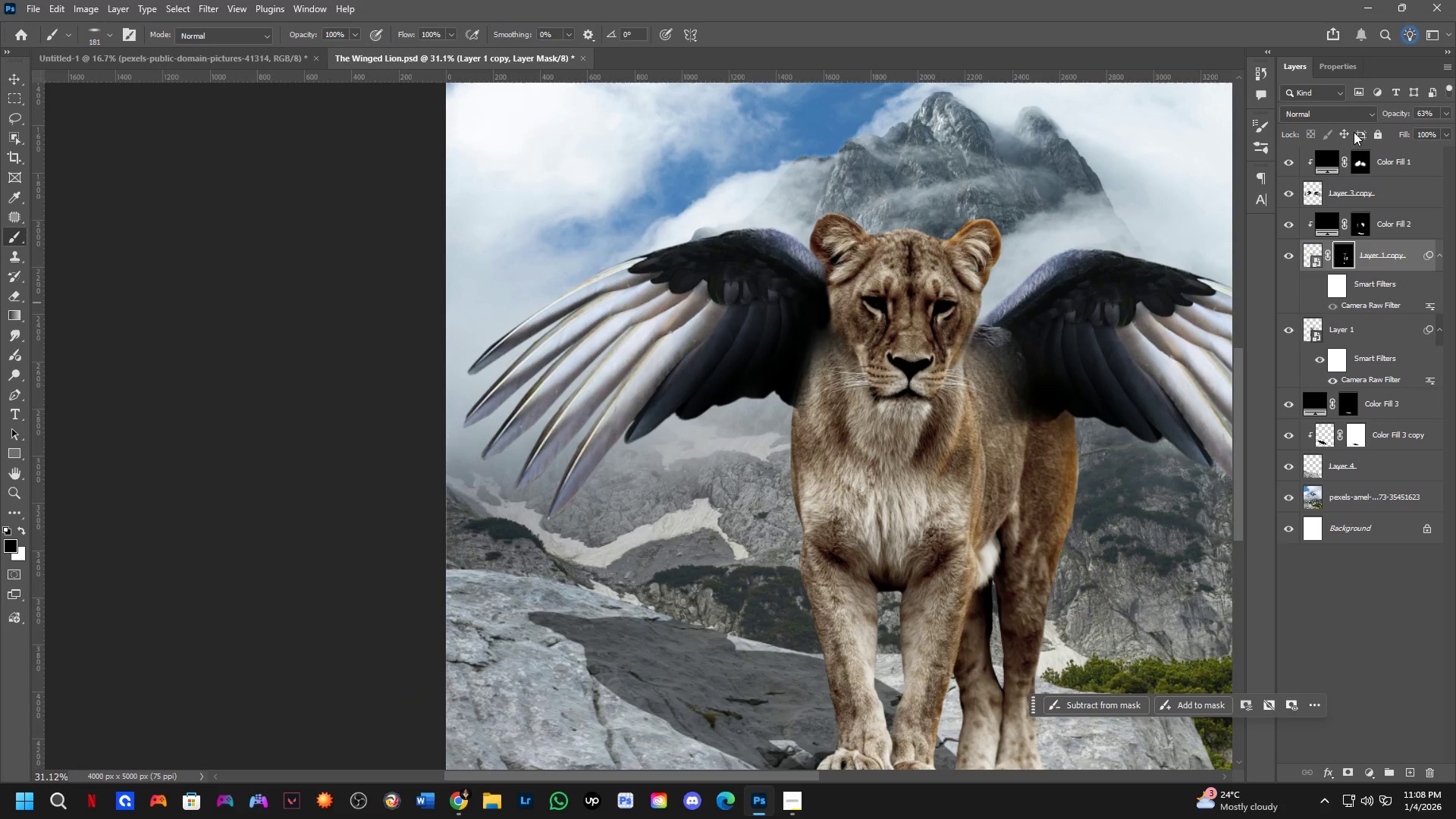 
left_click_drag(start_coordinate=[1101, 356], to_coordinate=[1081, 349])
 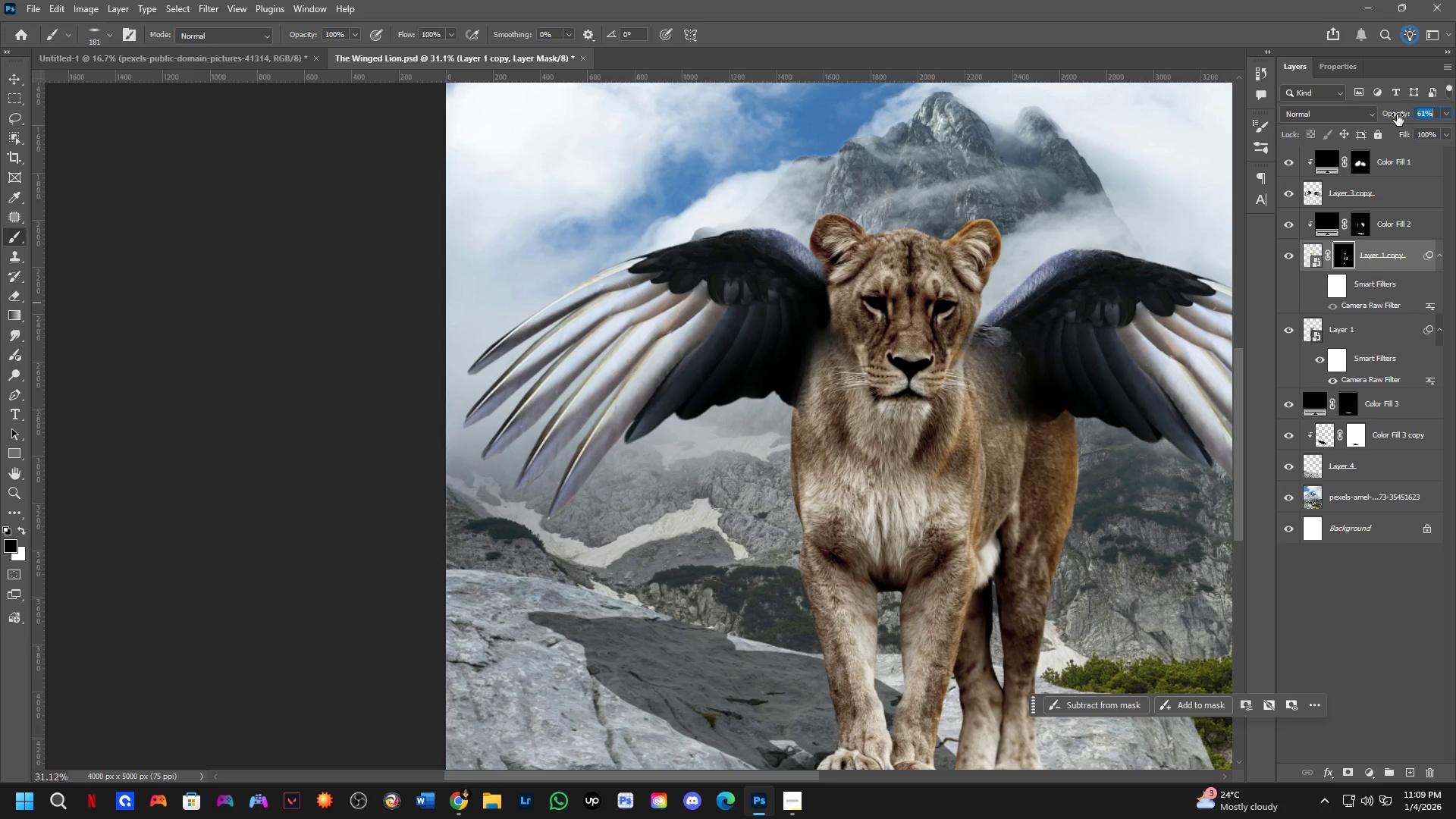 
scroll: coordinate [1000, 288], scroll_direction: down, amount: 5.0
 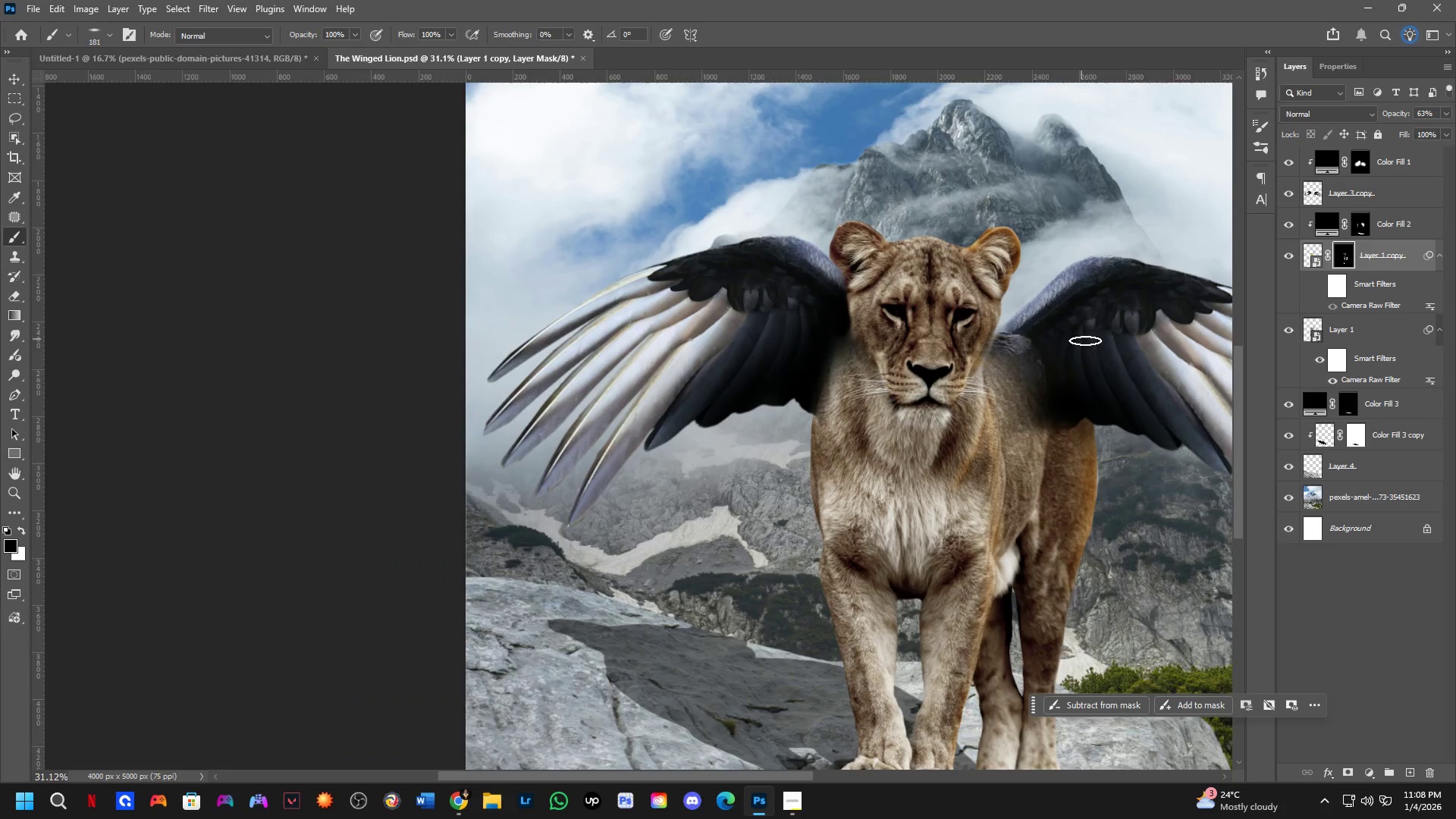 
left_click([817, 218])
 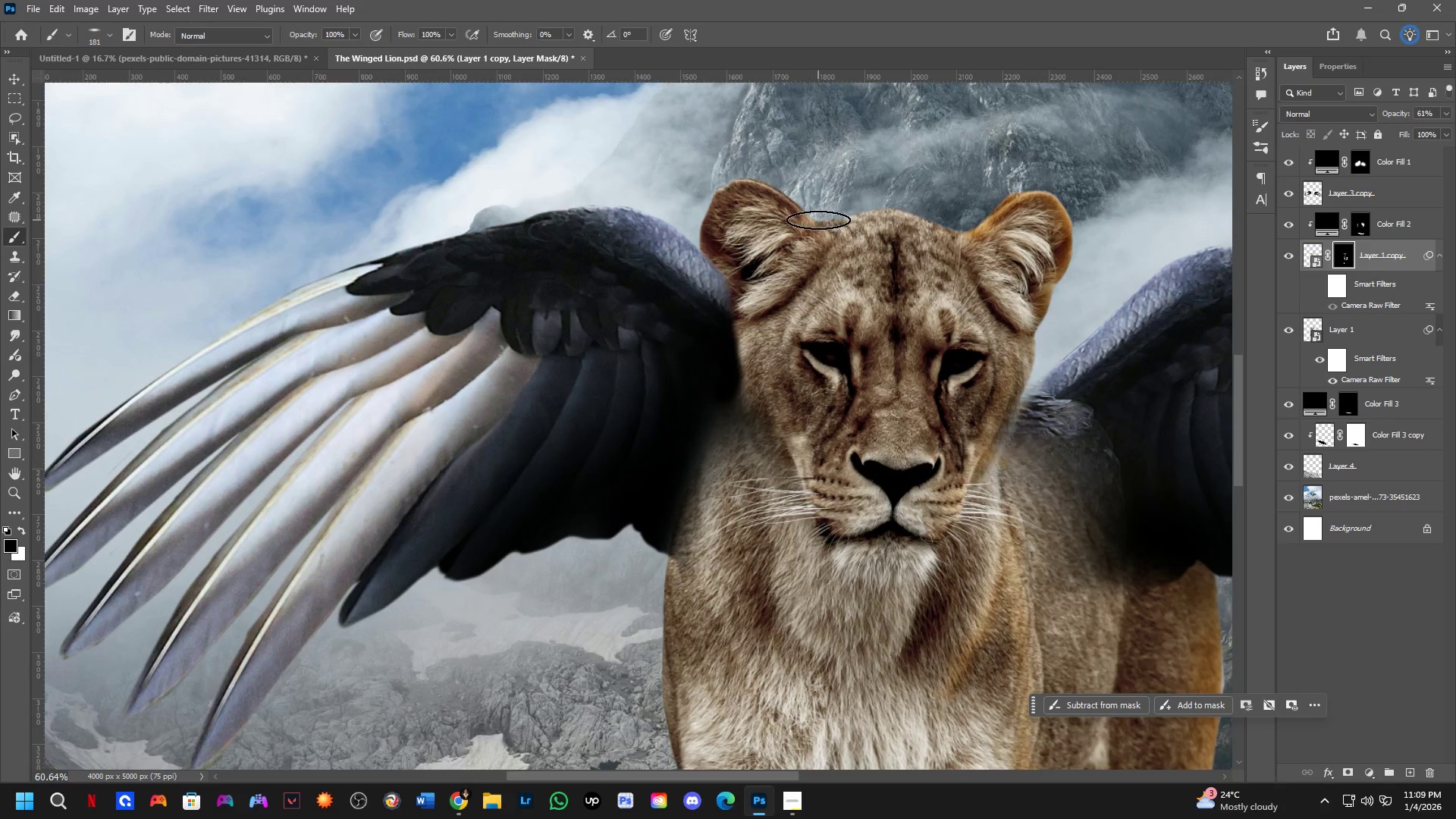 
scroll: coordinate [805, 249], scroll_direction: up, amount: 7.0
 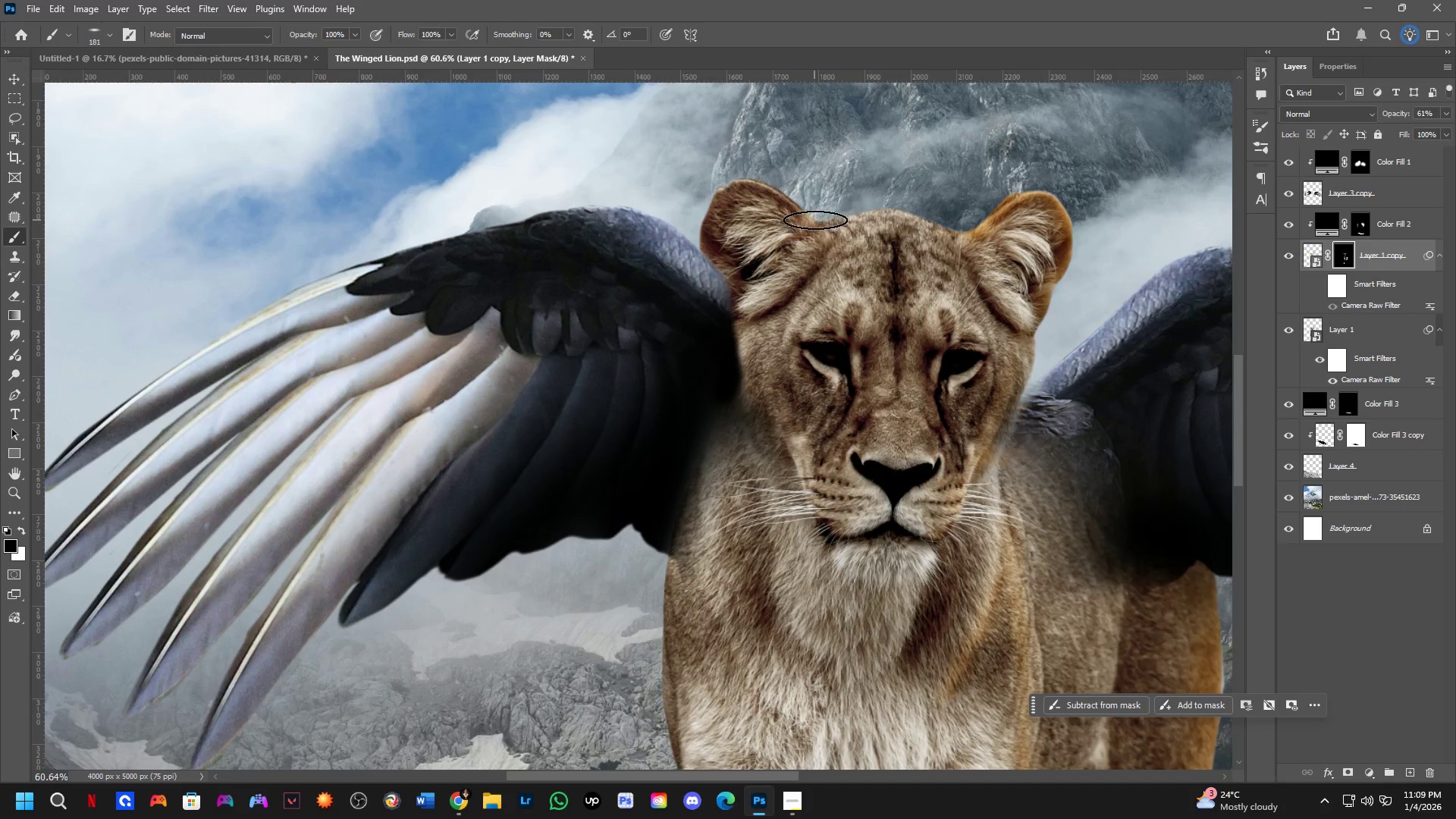 
key(X)
 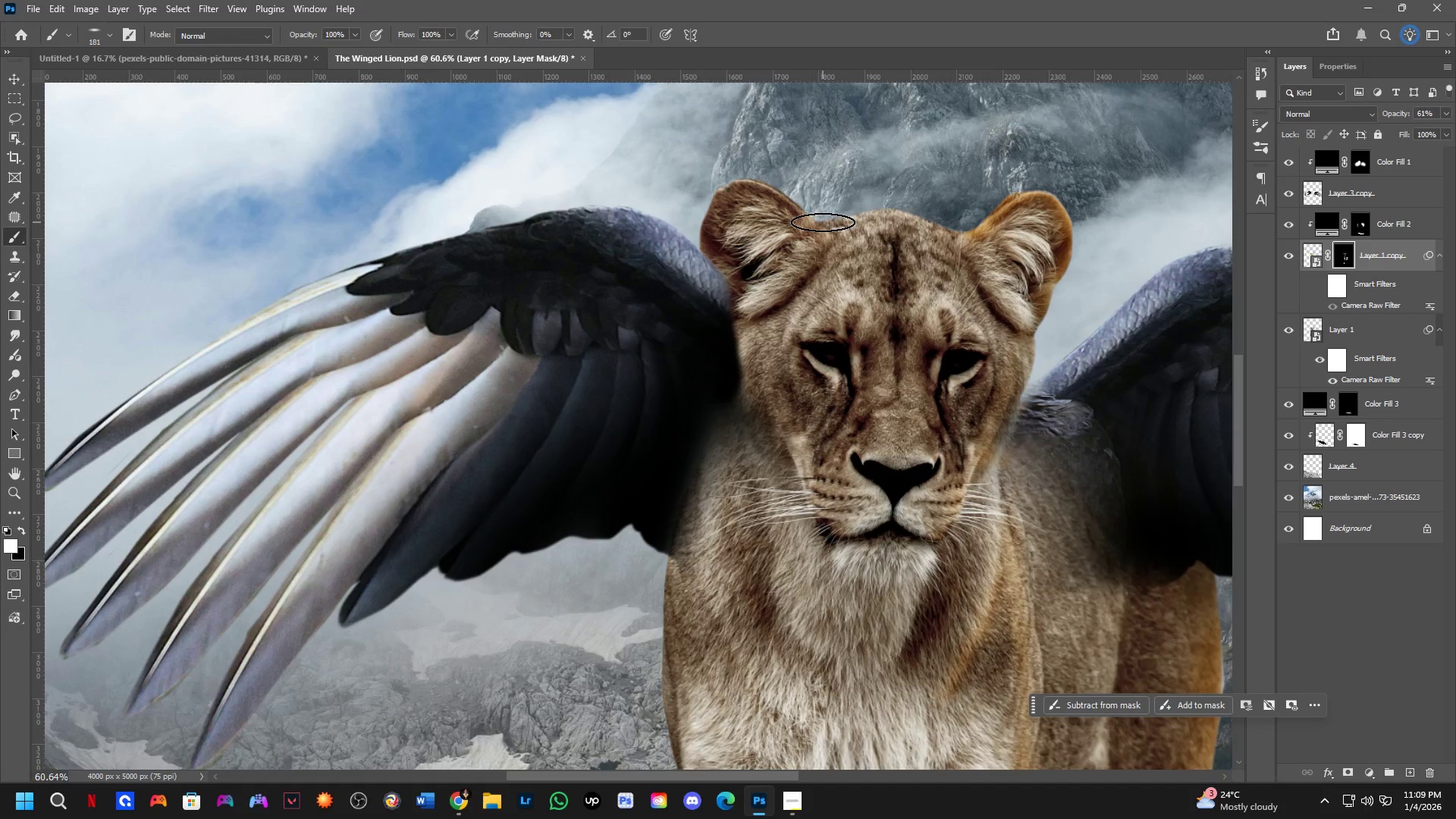 
left_click_drag(start_coordinate=[823, 222], to_coordinate=[834, 209])
 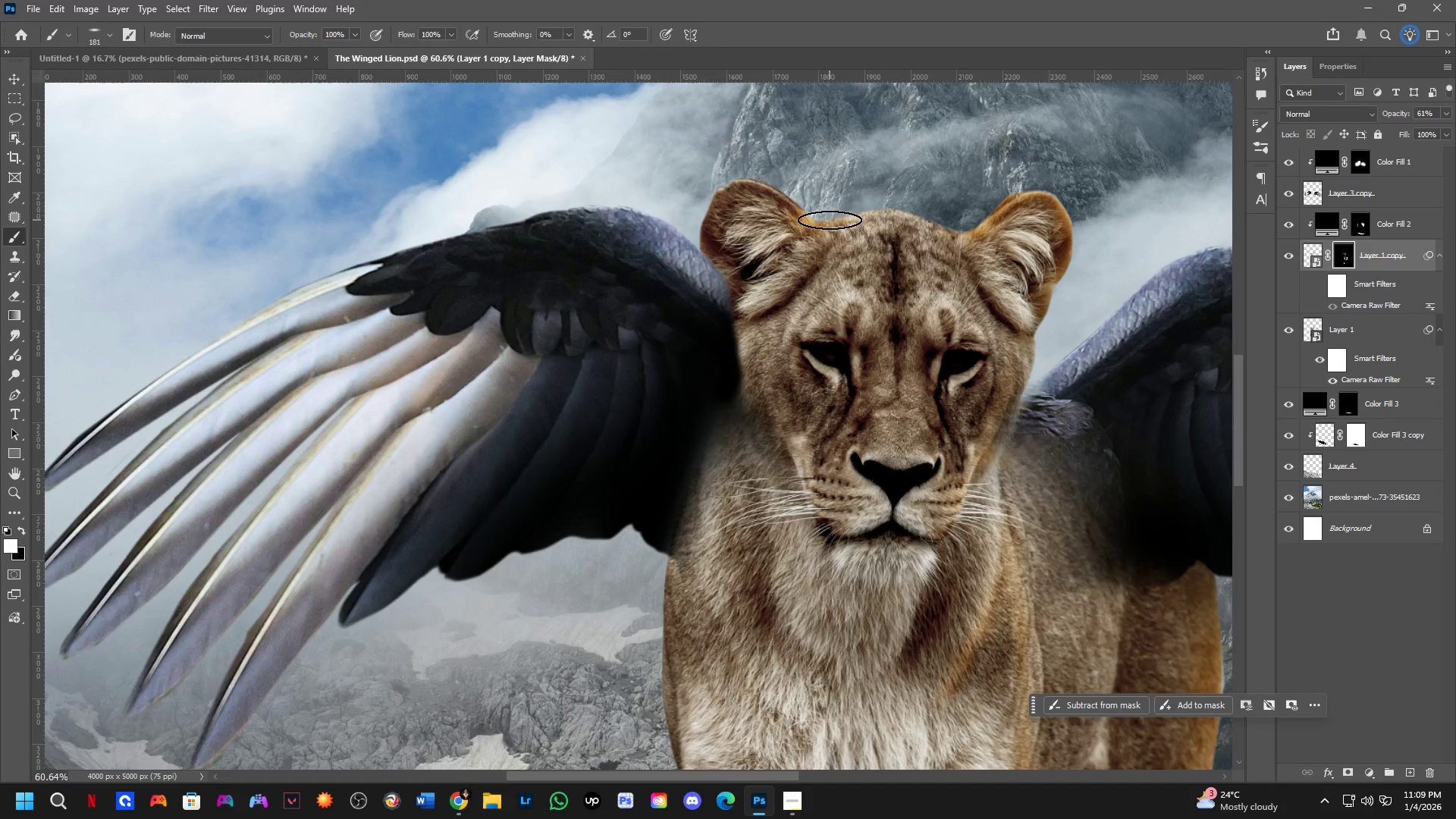 
left_click_drag(start_coordinate=[823, 213], to_coordinate=[711, 167])
 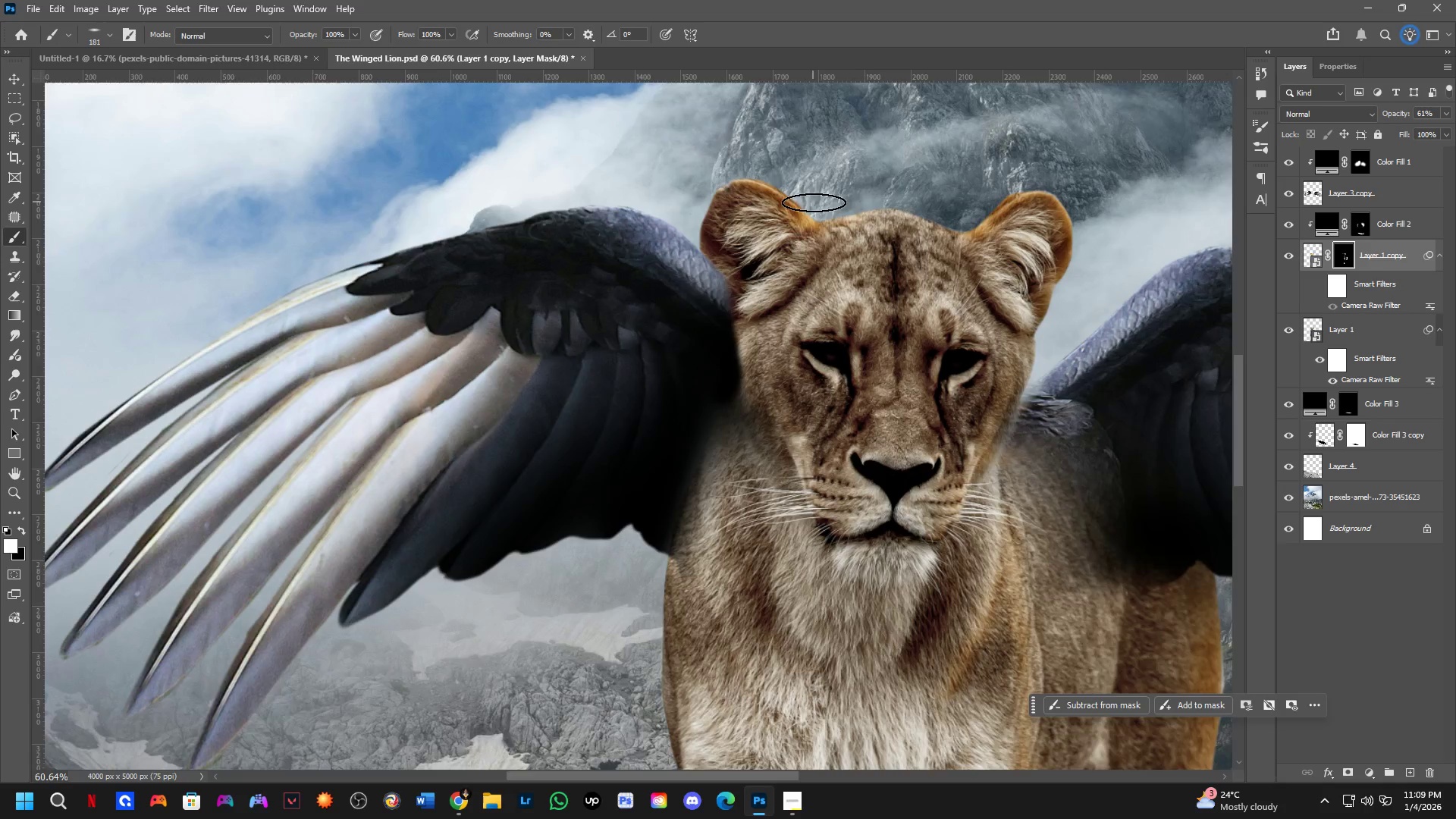 
key(Alt+AltLeft)
 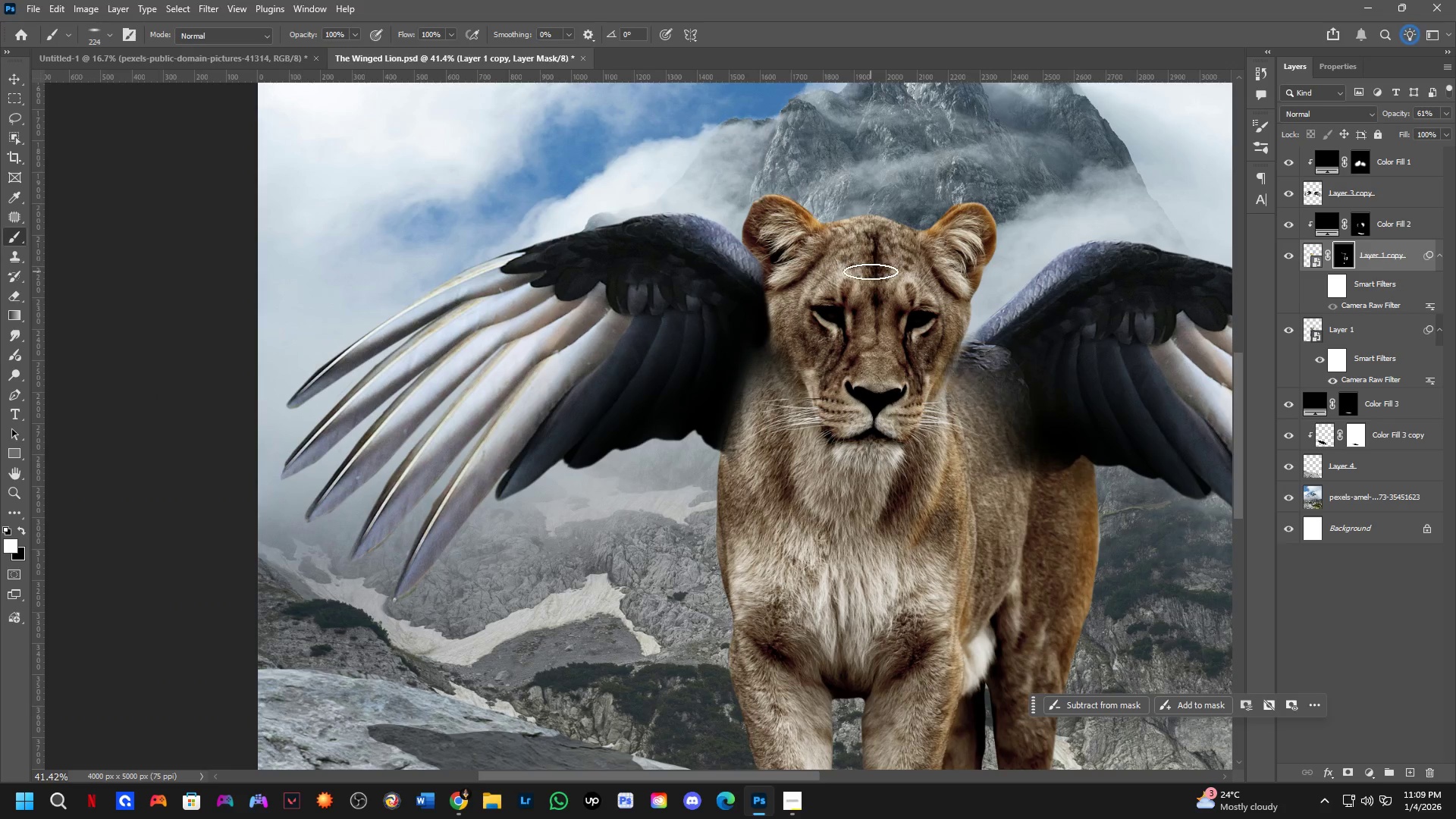 
scroll: coordinate [838, 233], scroll_direction: down, amount: 4.0
 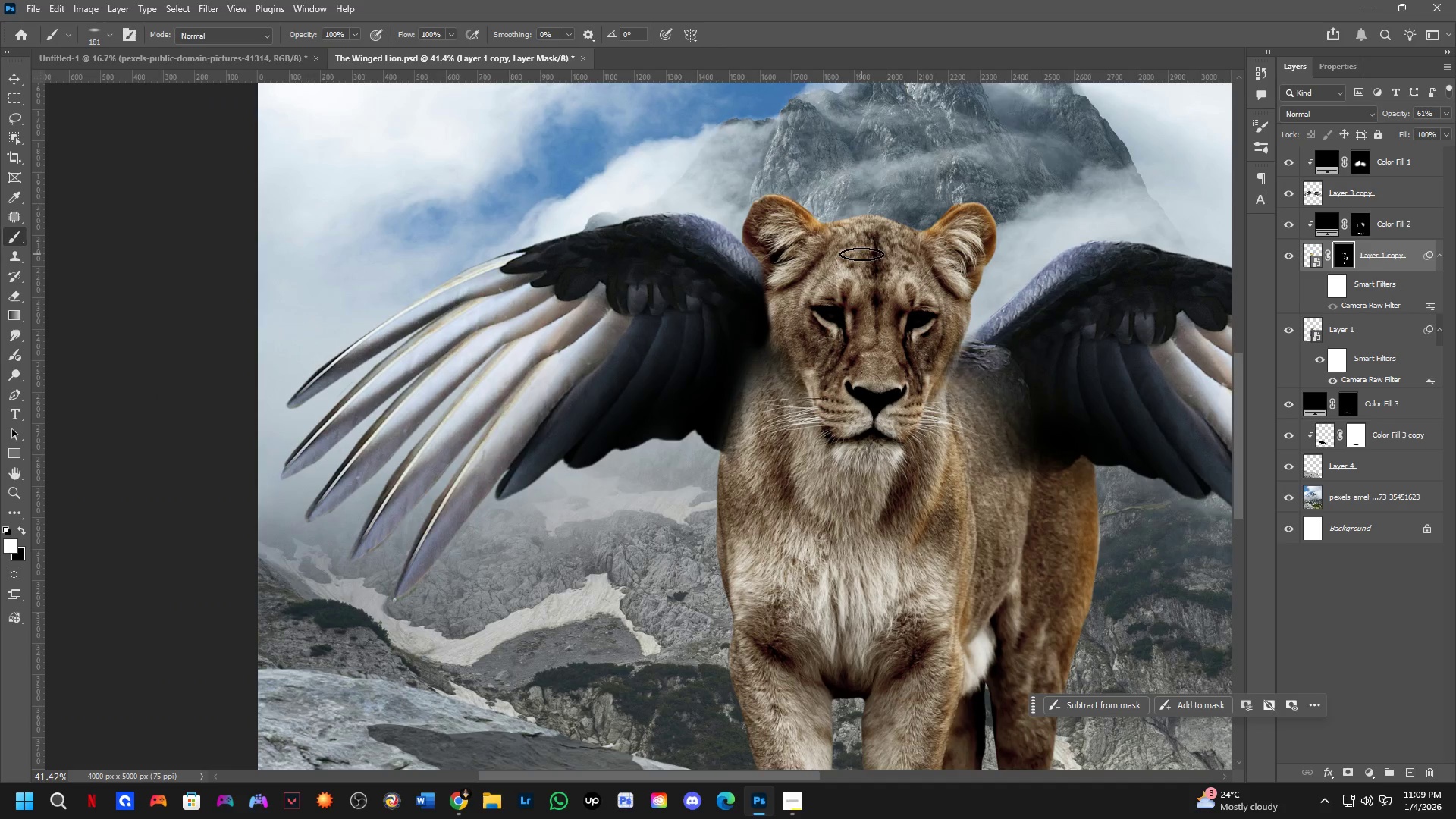 
left_click_drag(start_coordinate=[871, 278], to_coordinate=[870, 319])
 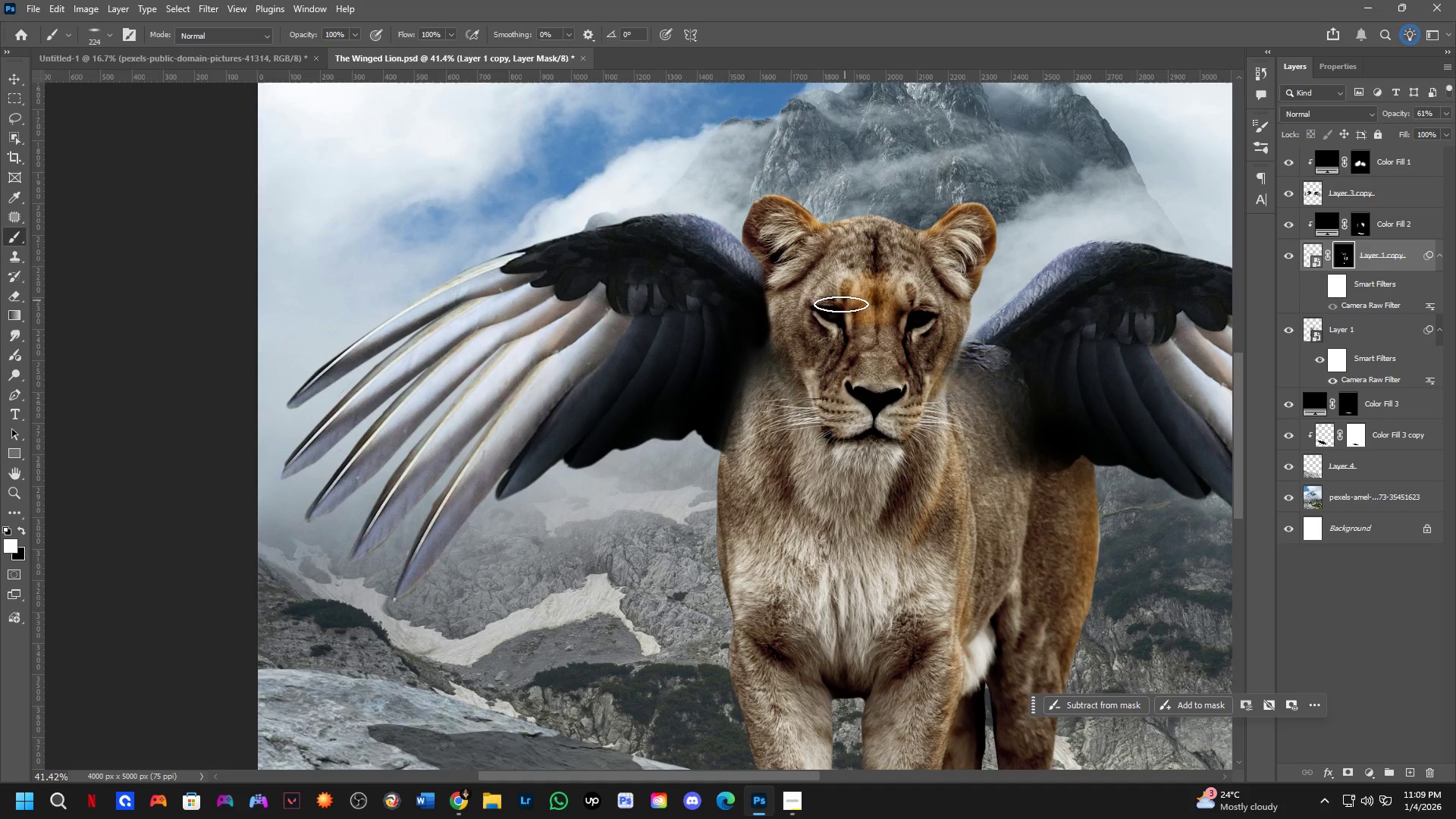 
key(Control+ControlLeft)
 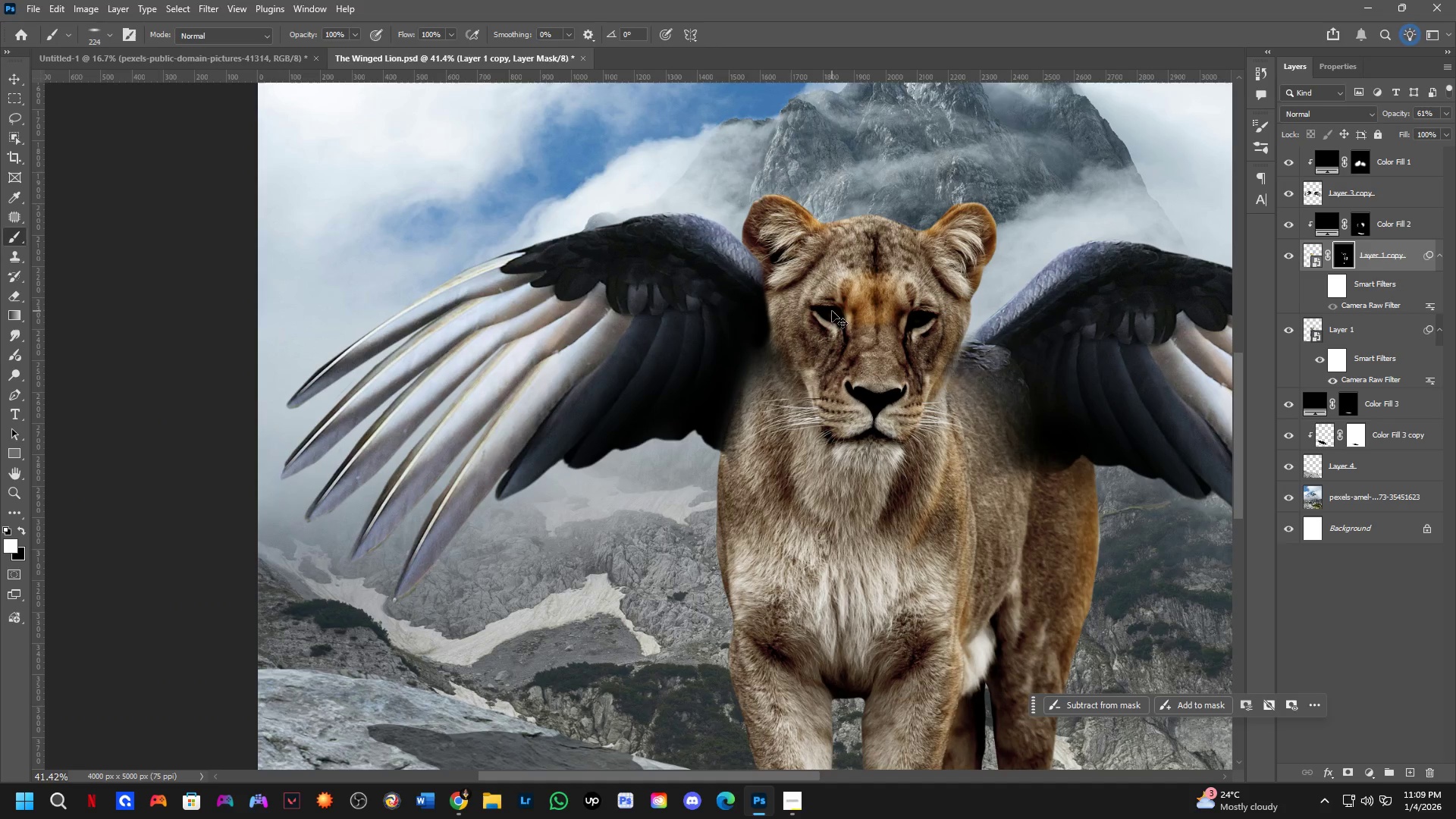 
key(Control+Z)
 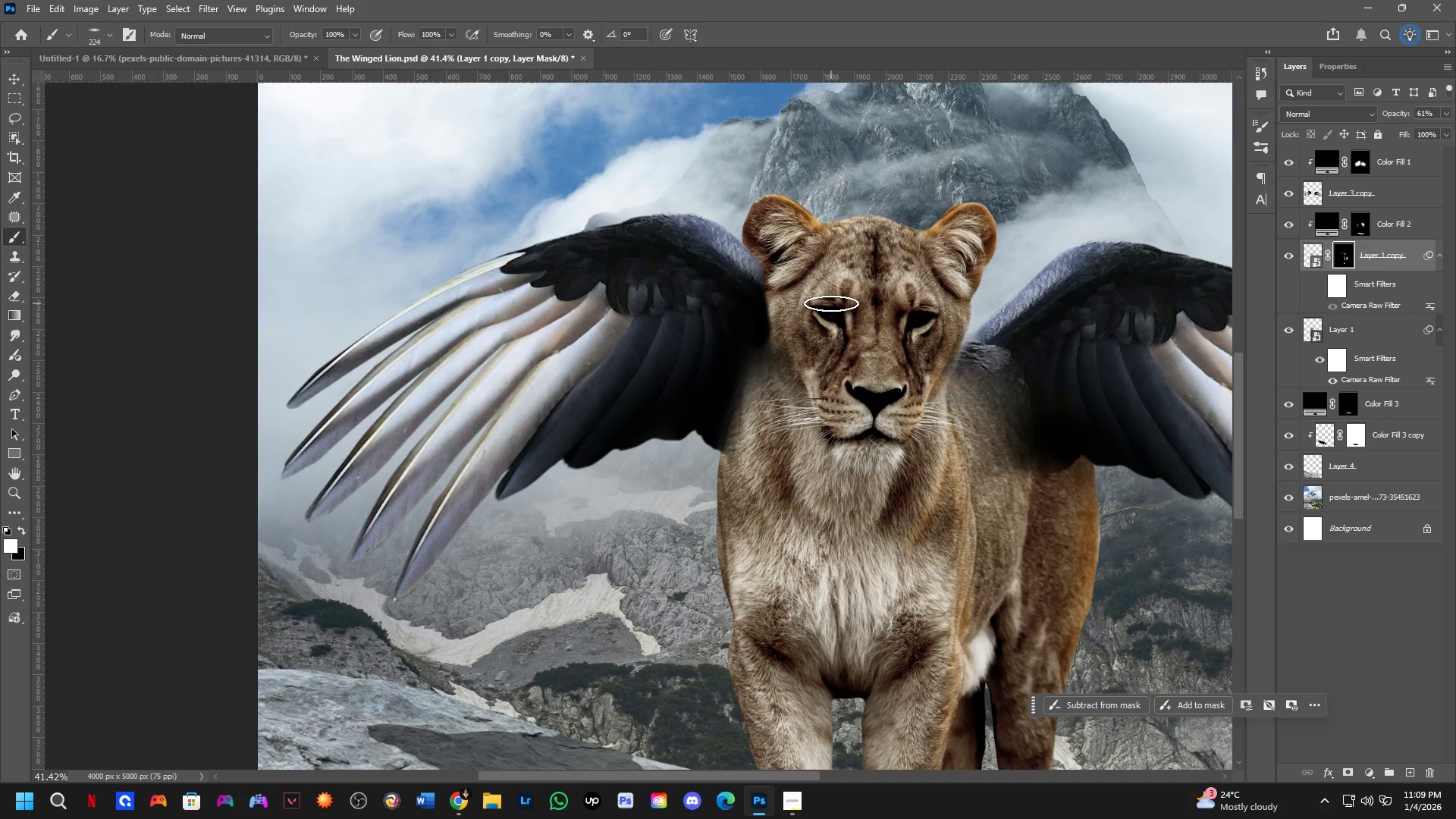 
left_click([831, 303])
 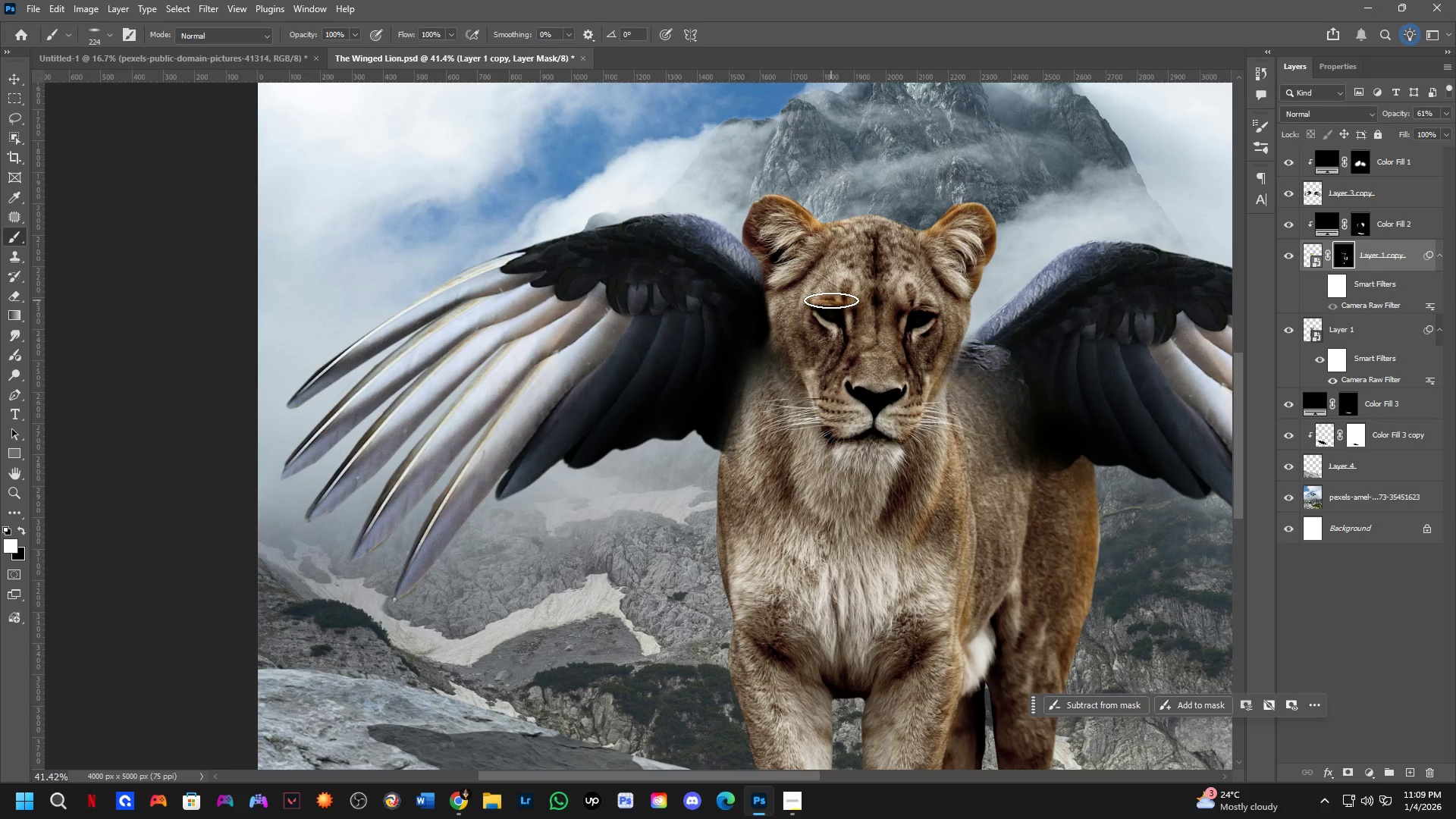 
left_click_drag(start_coordinate=[831, 300], to_coordinate=[835, 300])
 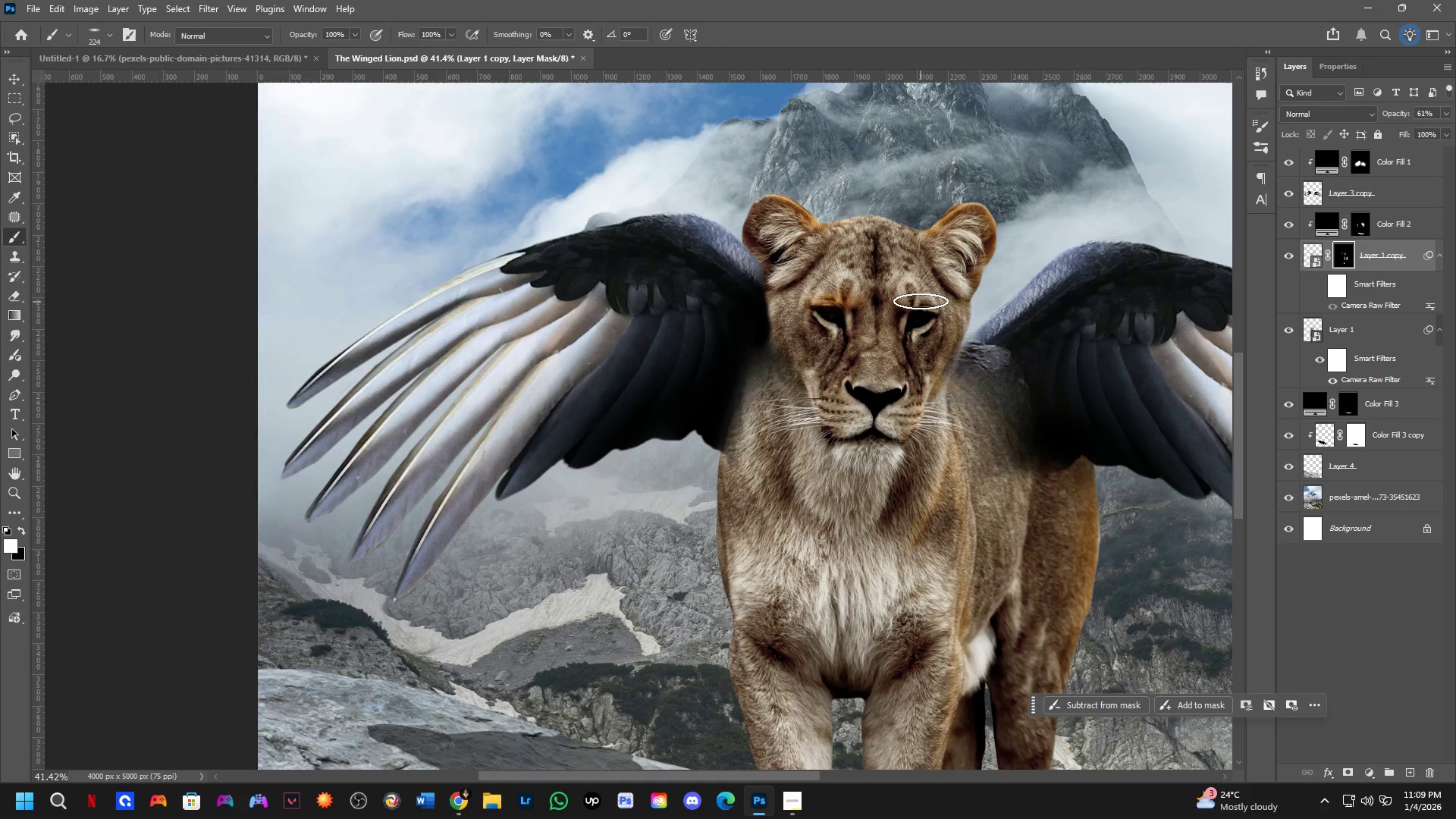 
left_click_drag(start_coordinate=[921, 301], to_coordinate=[924, 306])
 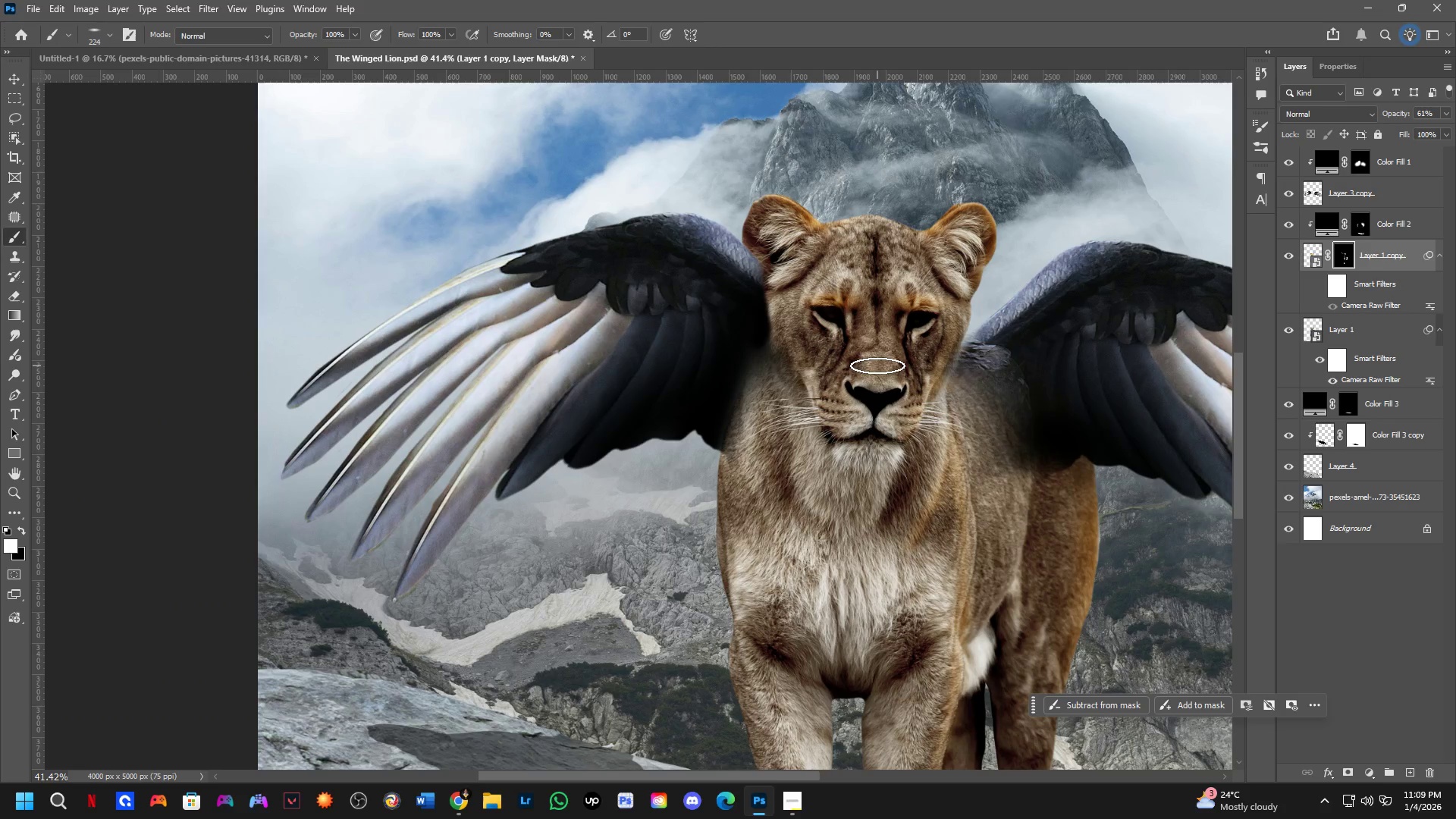 
key(Alt+AltLeft)
 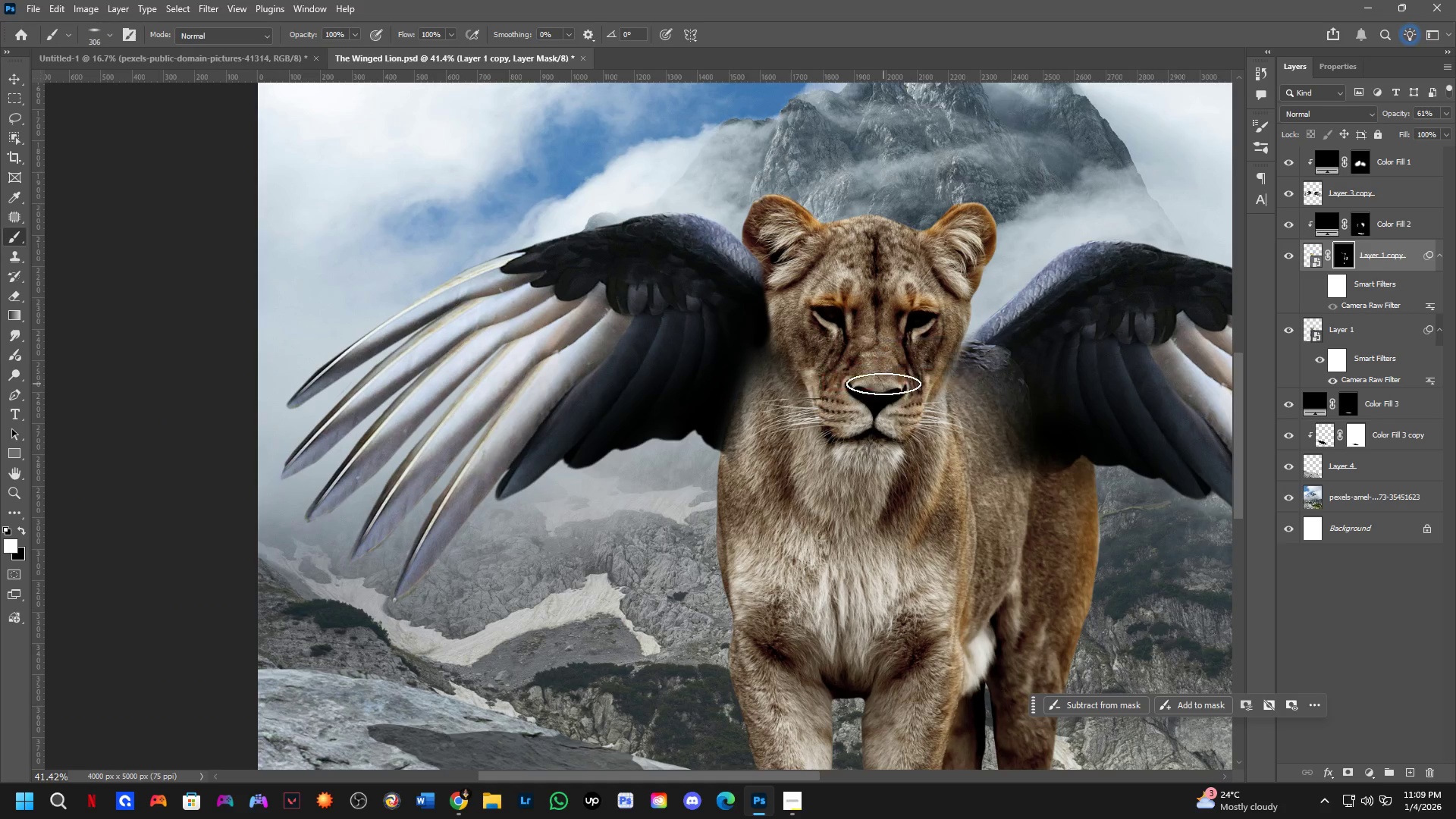 
left_click_drag(start_coordinate=[879, 397], to_coordinate=[874, 288])
 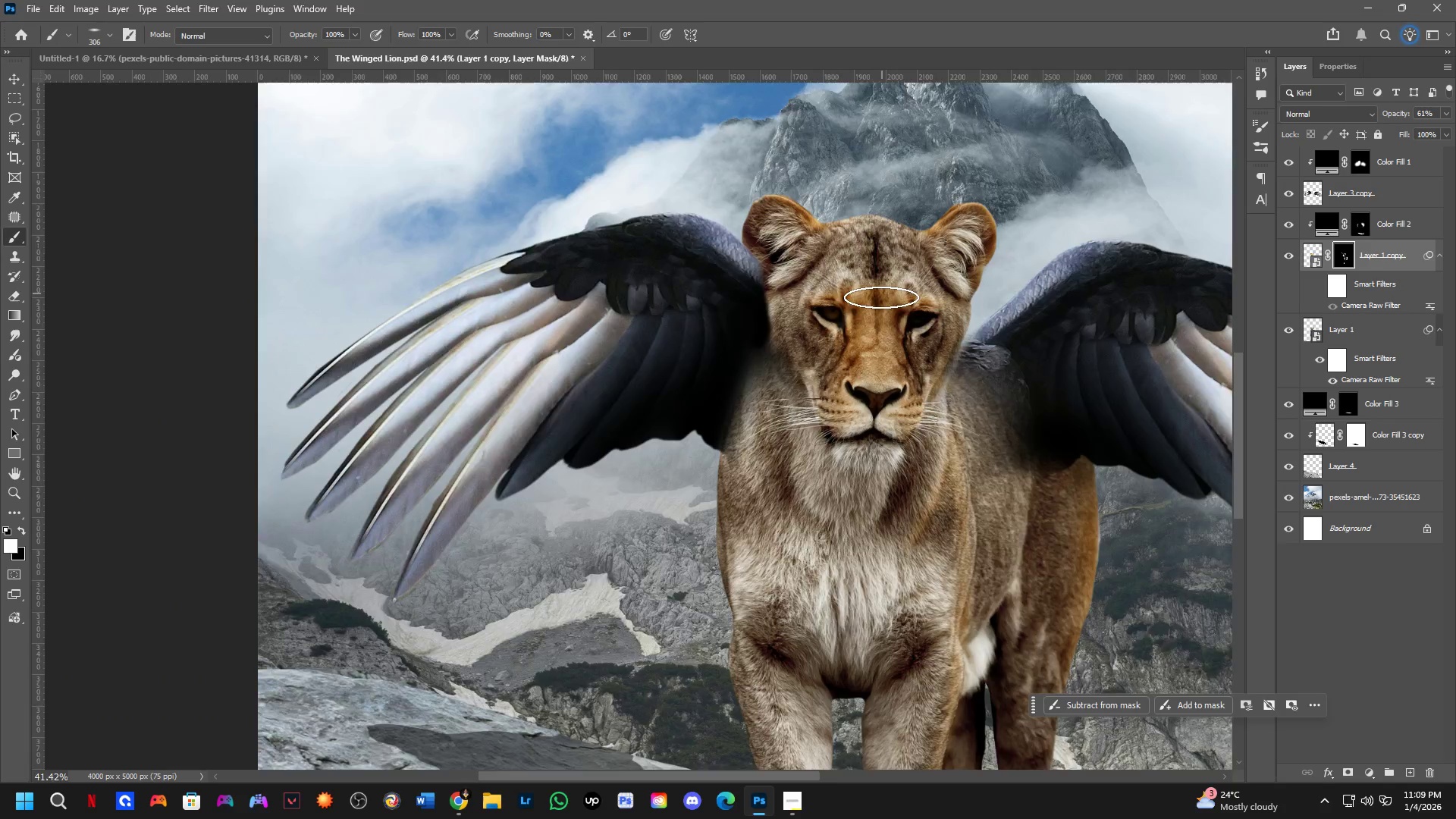 
key(Alt+AltLeft)
 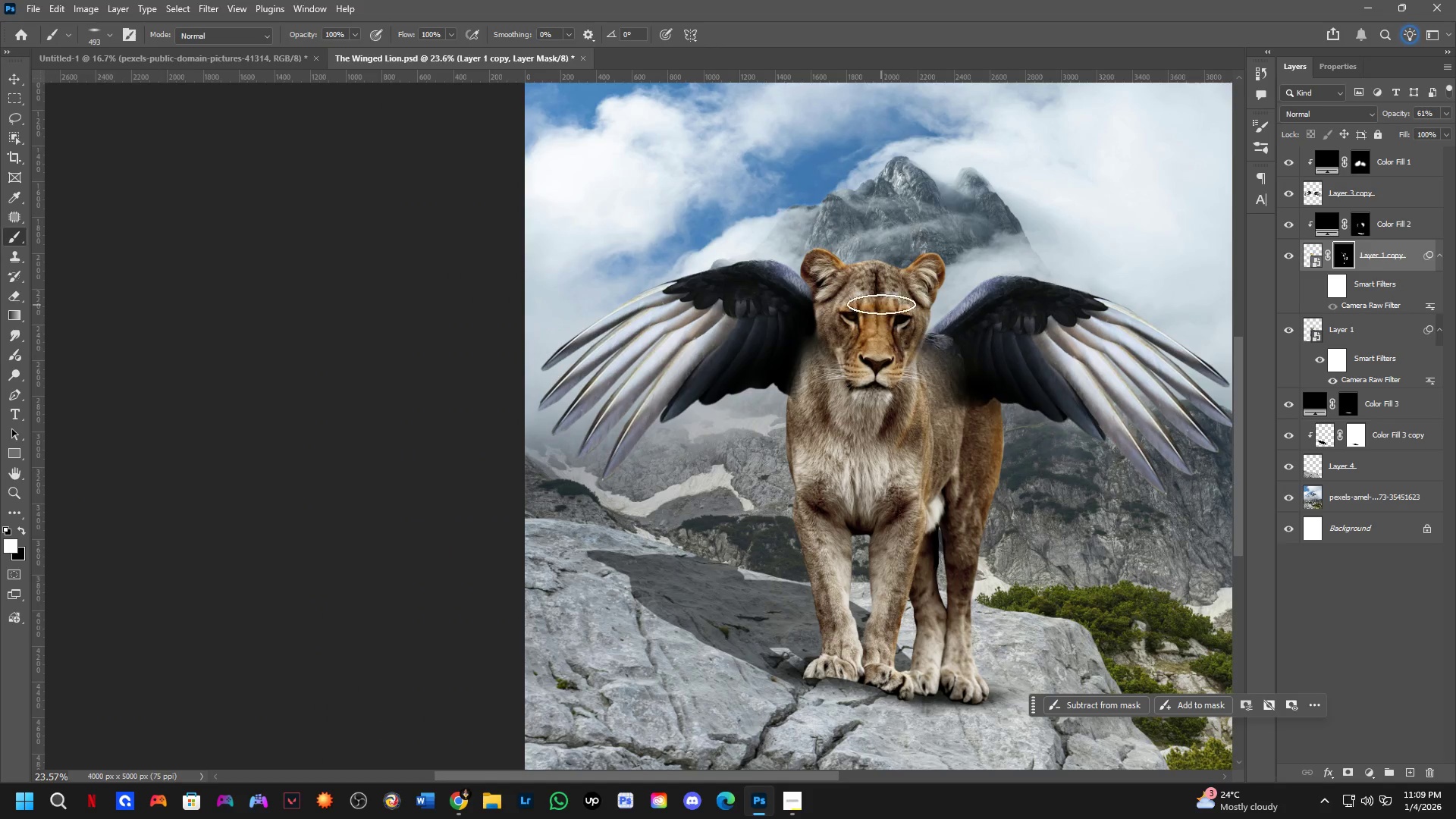 
scroll: coordinate [877, 324], scroll_direction: down, amount: 6.0
 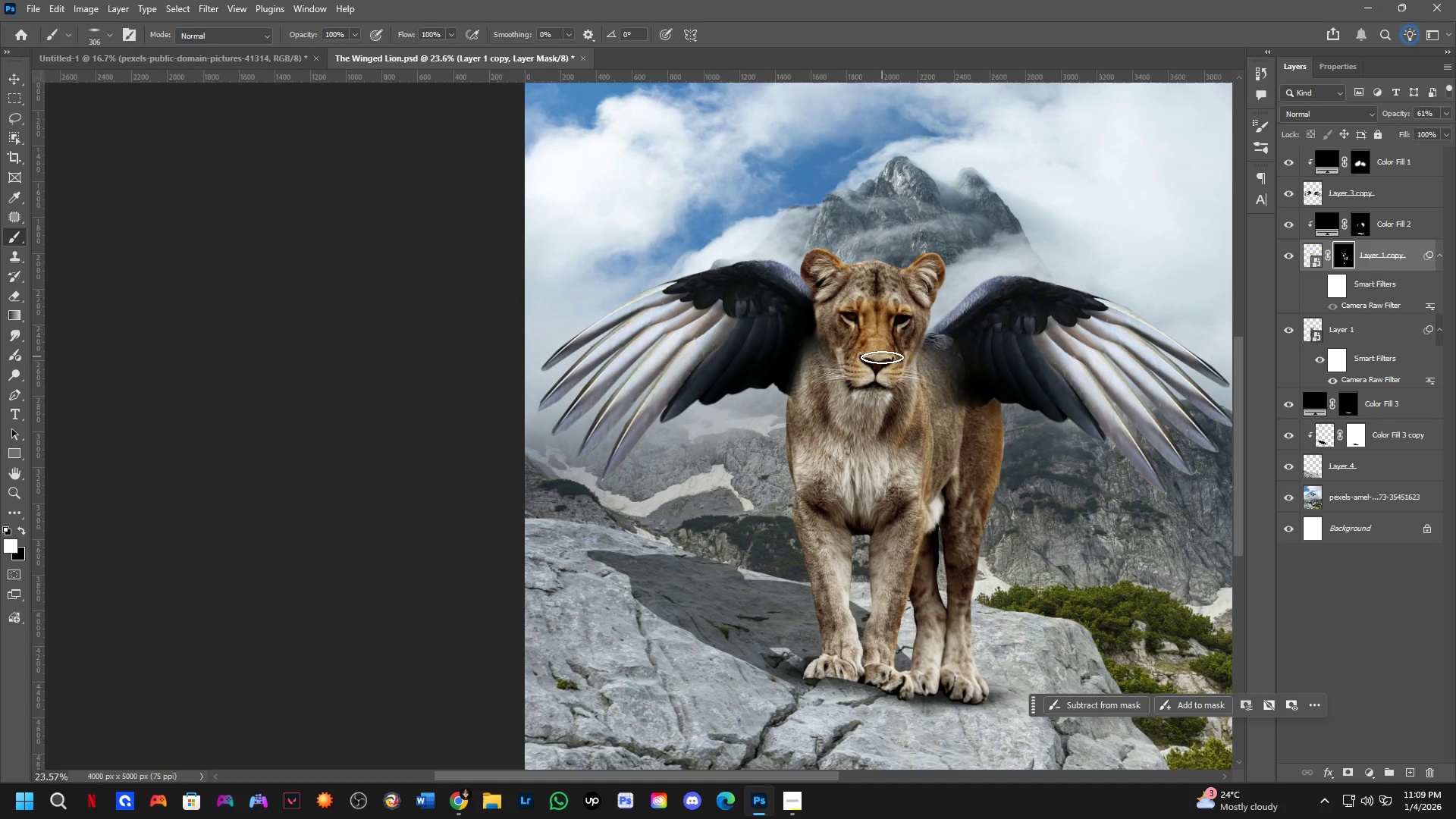 
left_click_drag(start_coordinate=[870, 282], to_coordinate=[876, 352])
 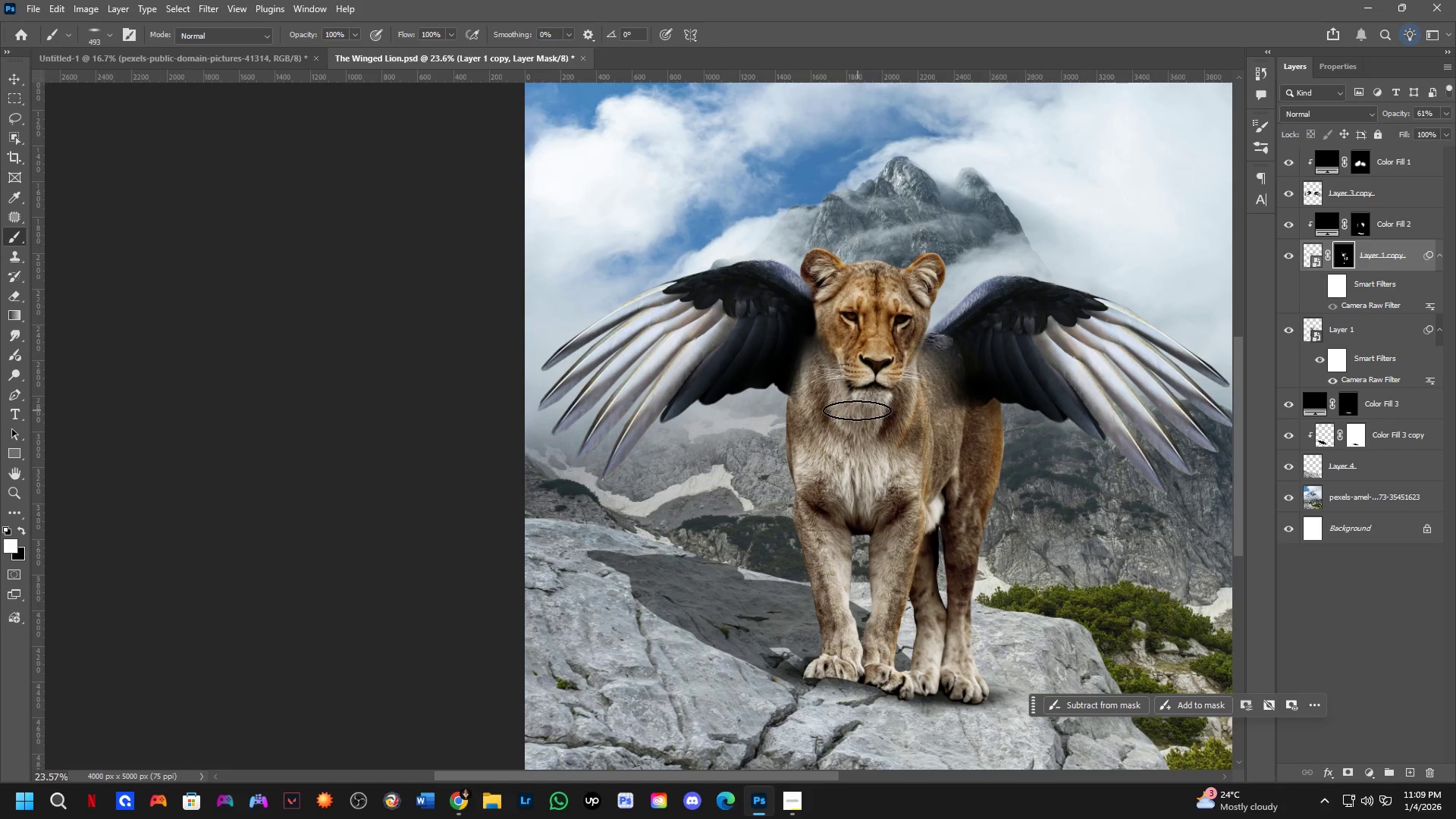 
left_click_drag(start_coordinate=[855, 399], to_coordinate=[867, 506])
 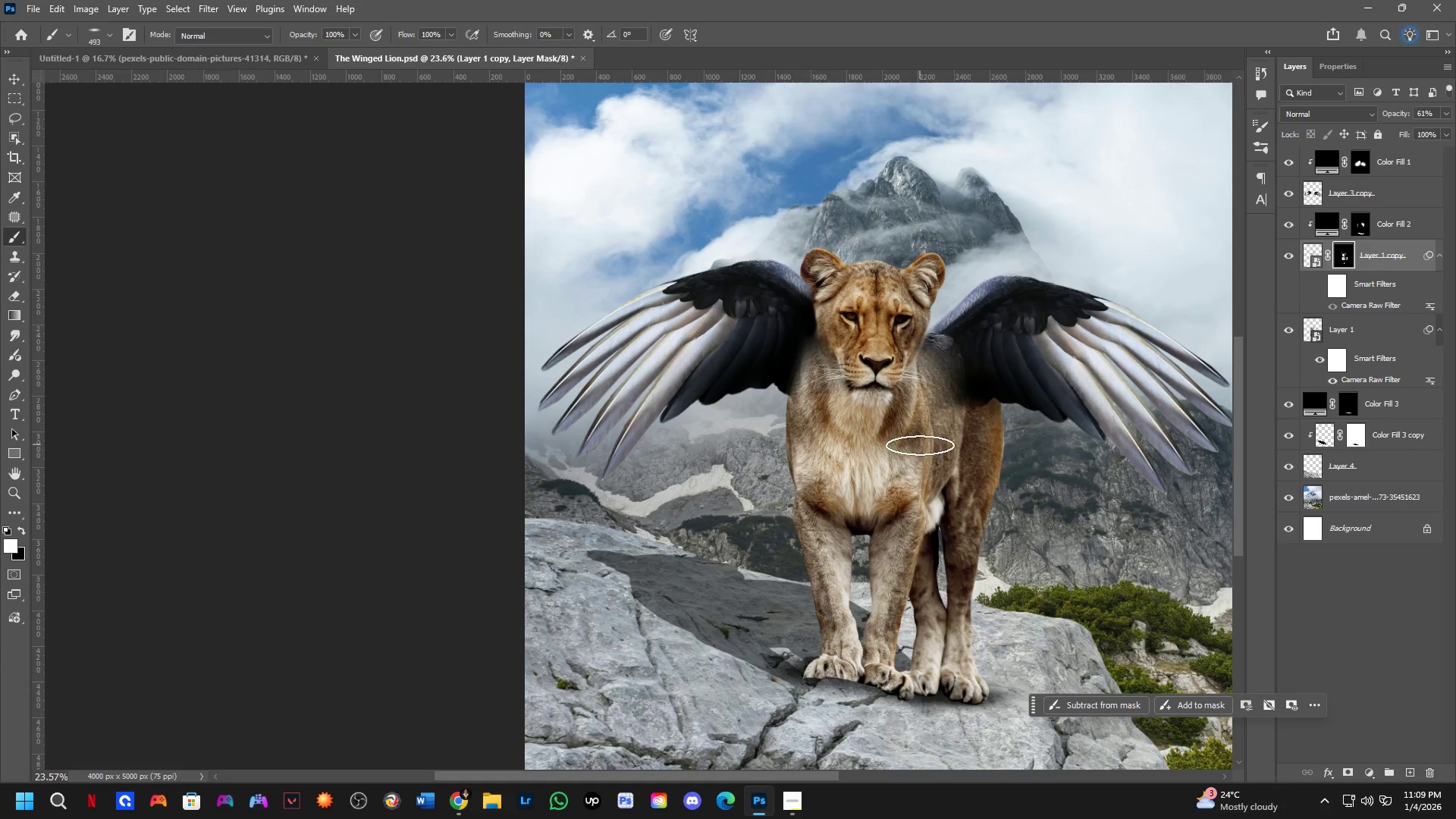 
hold_key(key=Space, duration=0.45)
 